 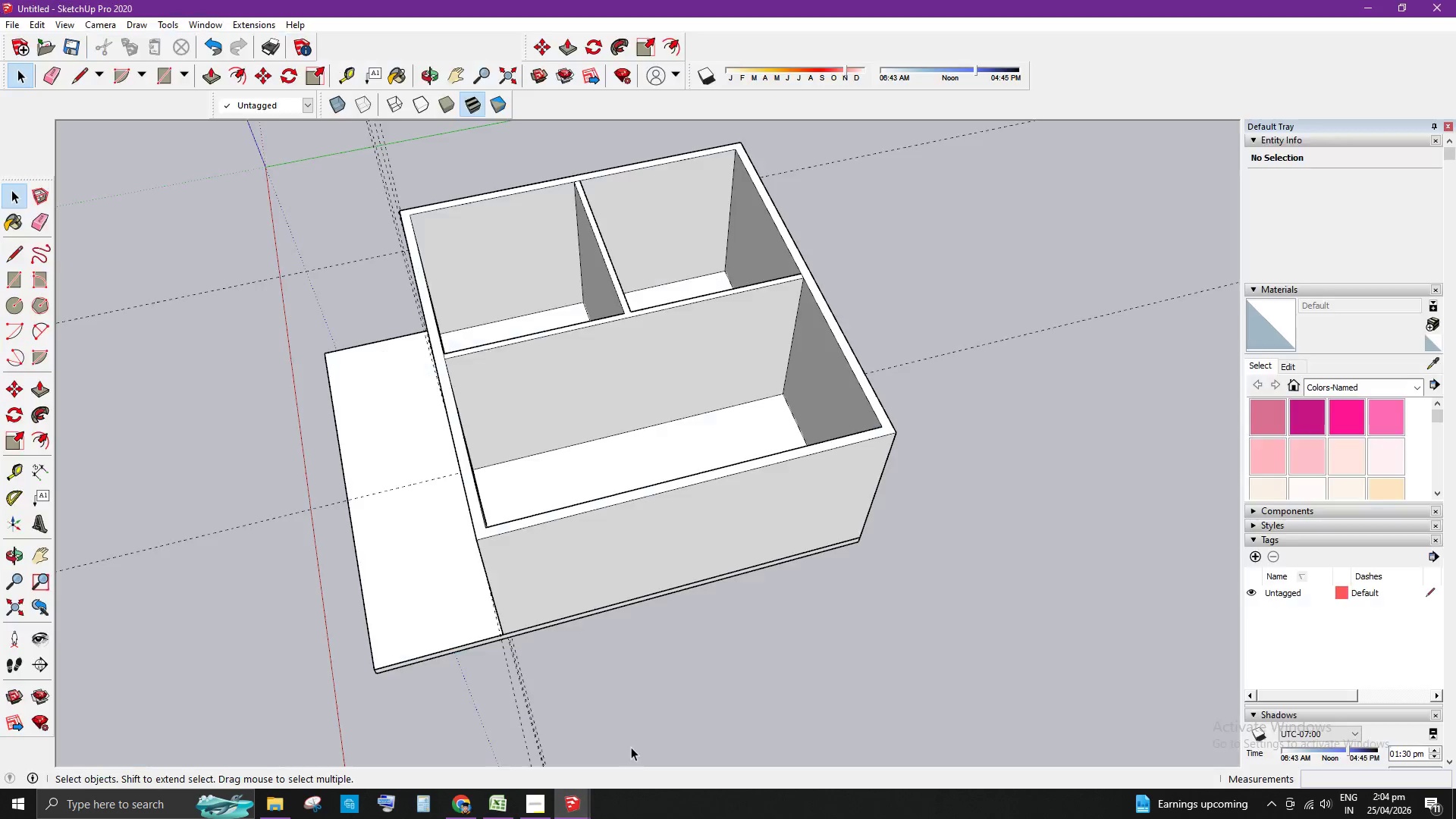 
scroll: coordinate [535, 620], scroll_direction: down, amount: 3.0
 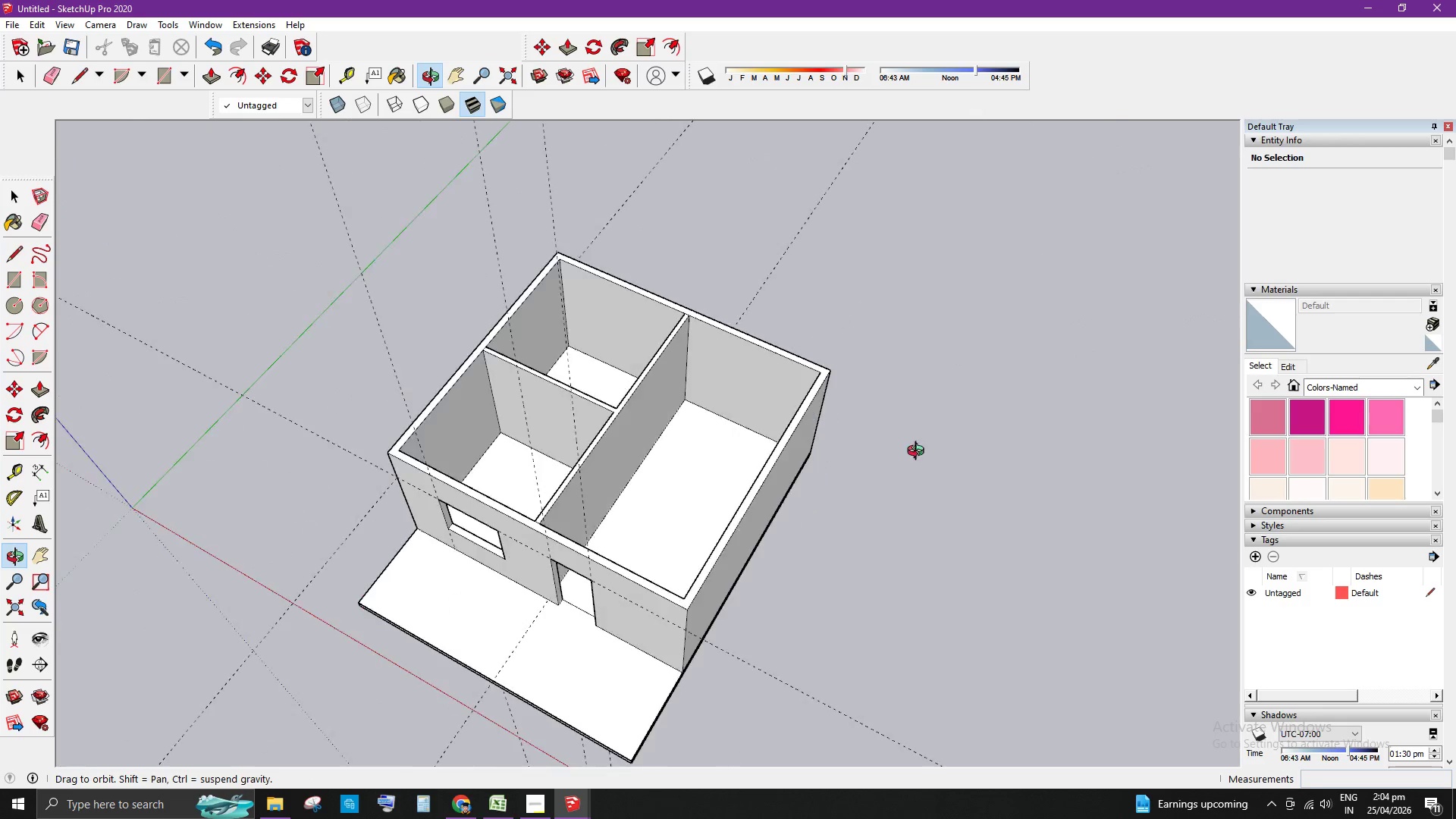 
scroll: coordinate [921, 363], scroll_direction: up, amount: 9.0
 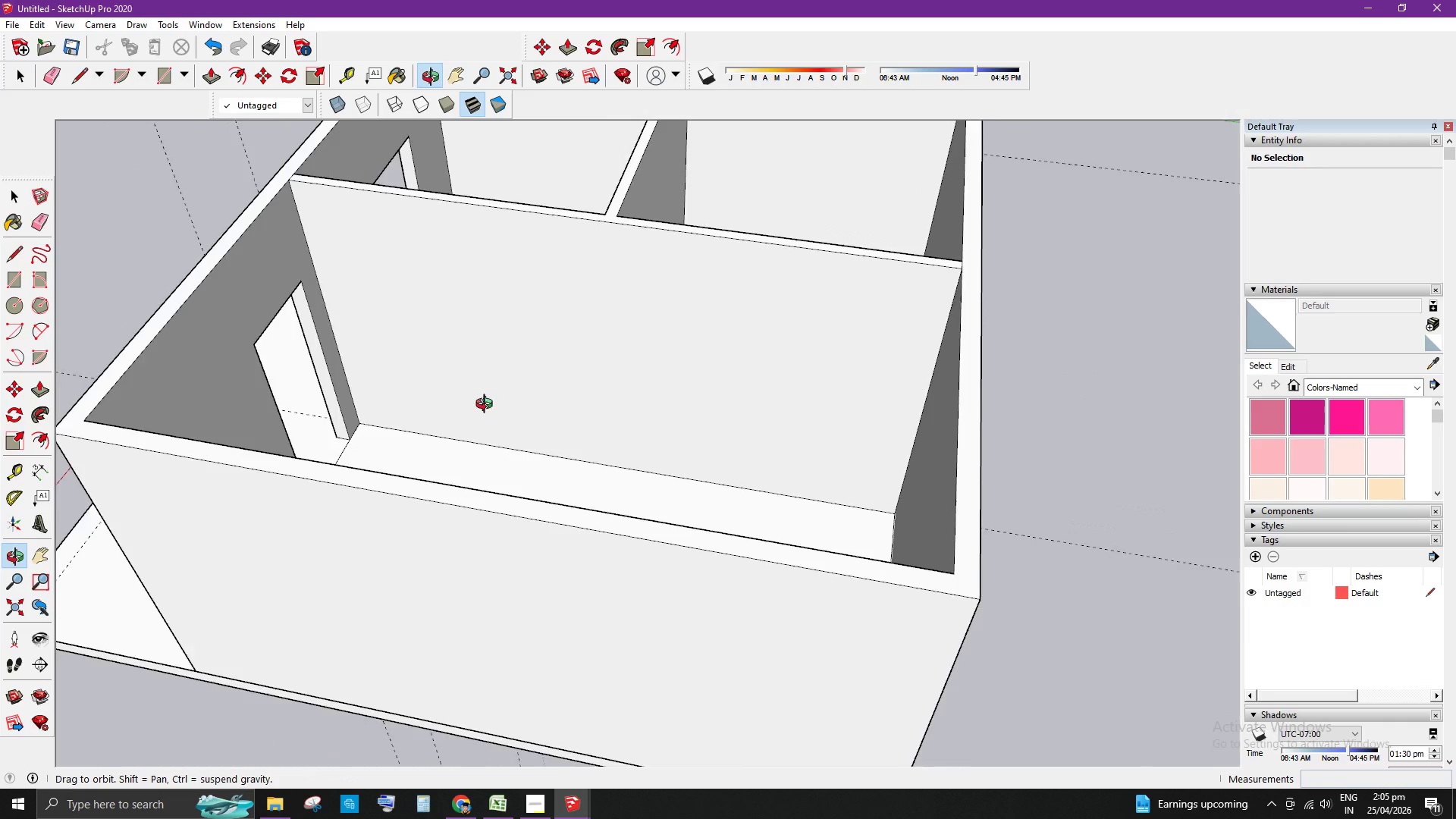 
wait(6.47)
 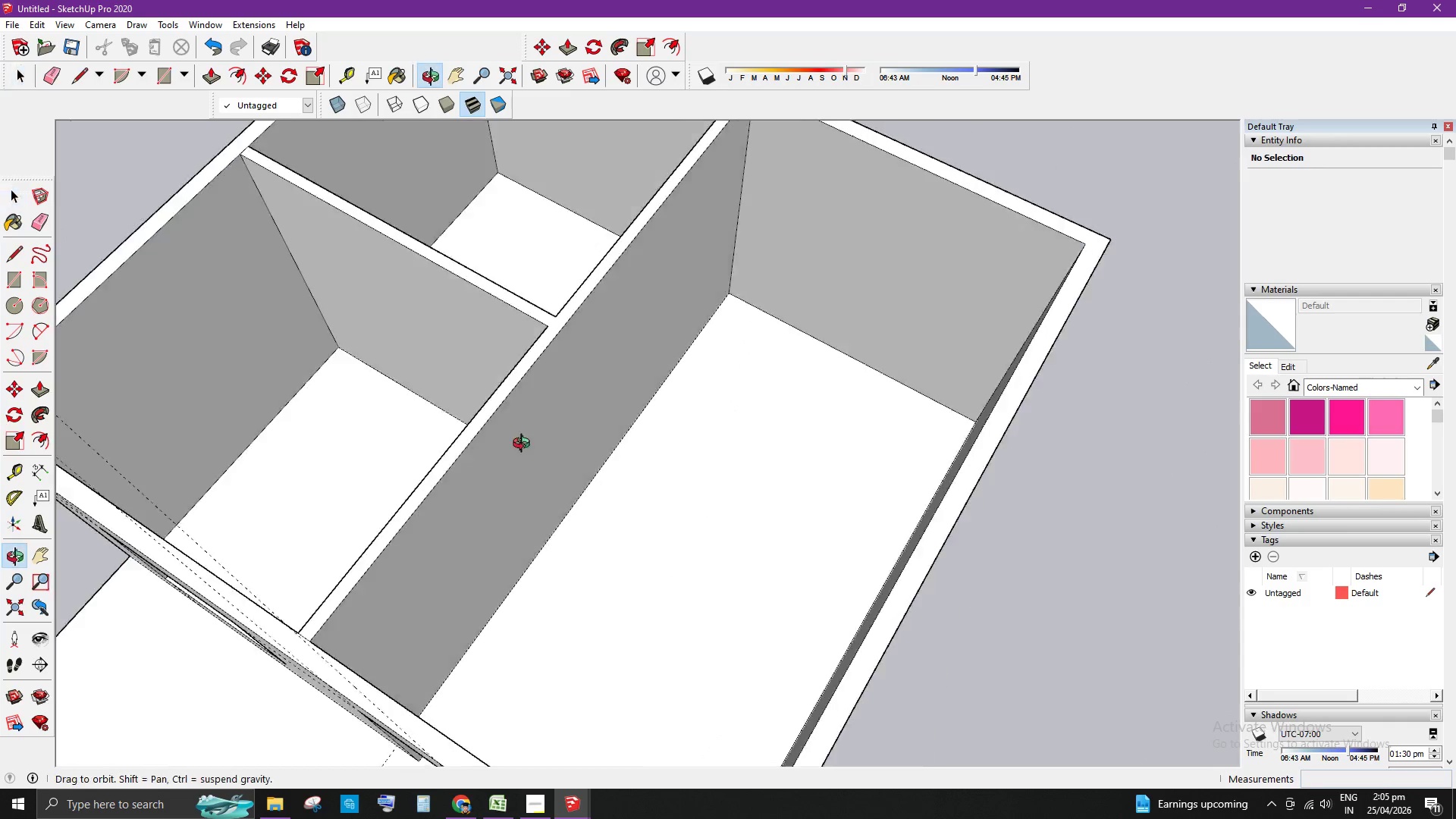 
scroll: coordinate [421, 240], scroll_direction: down, amount: 3.0
 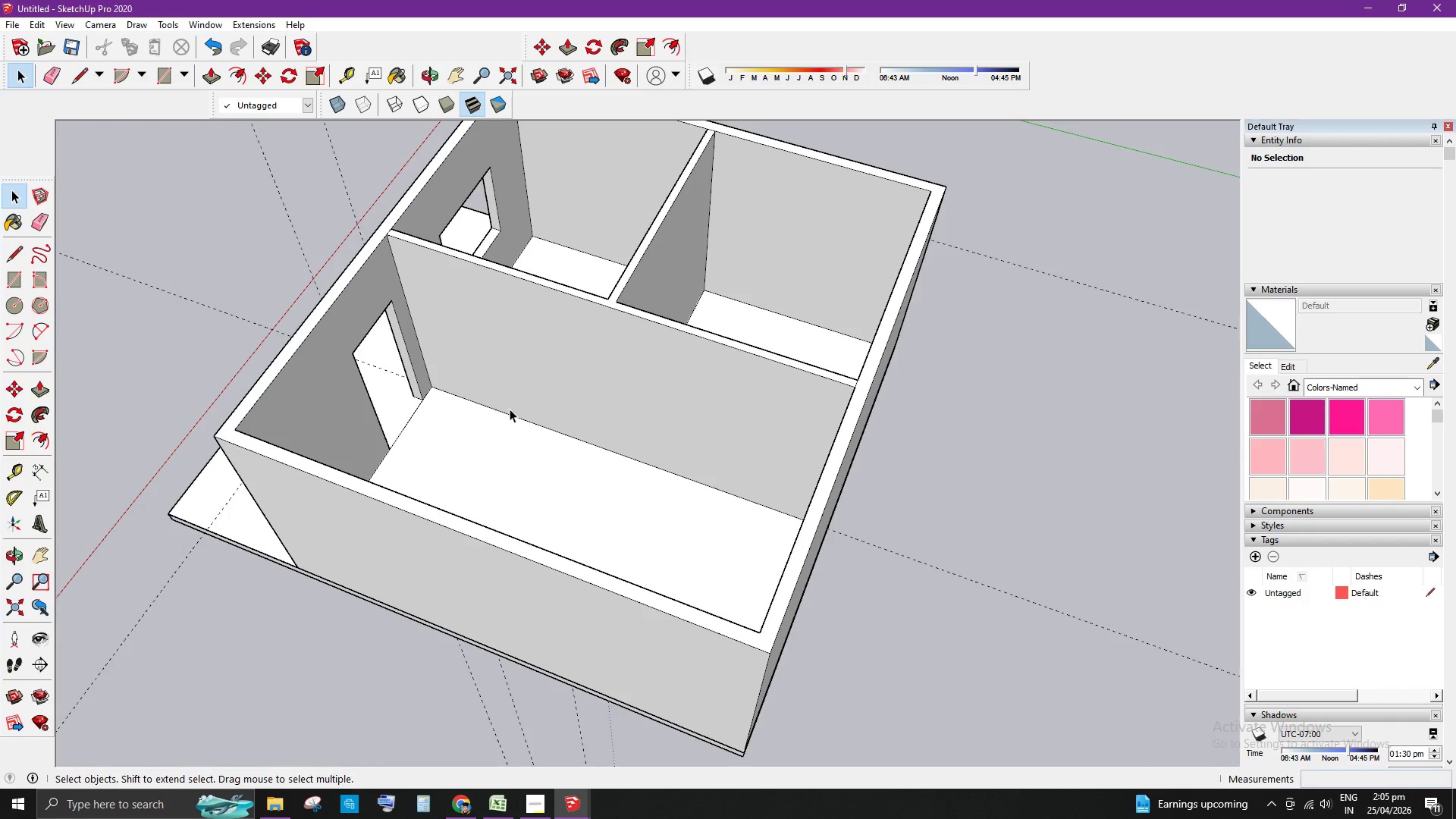 
key(T)
 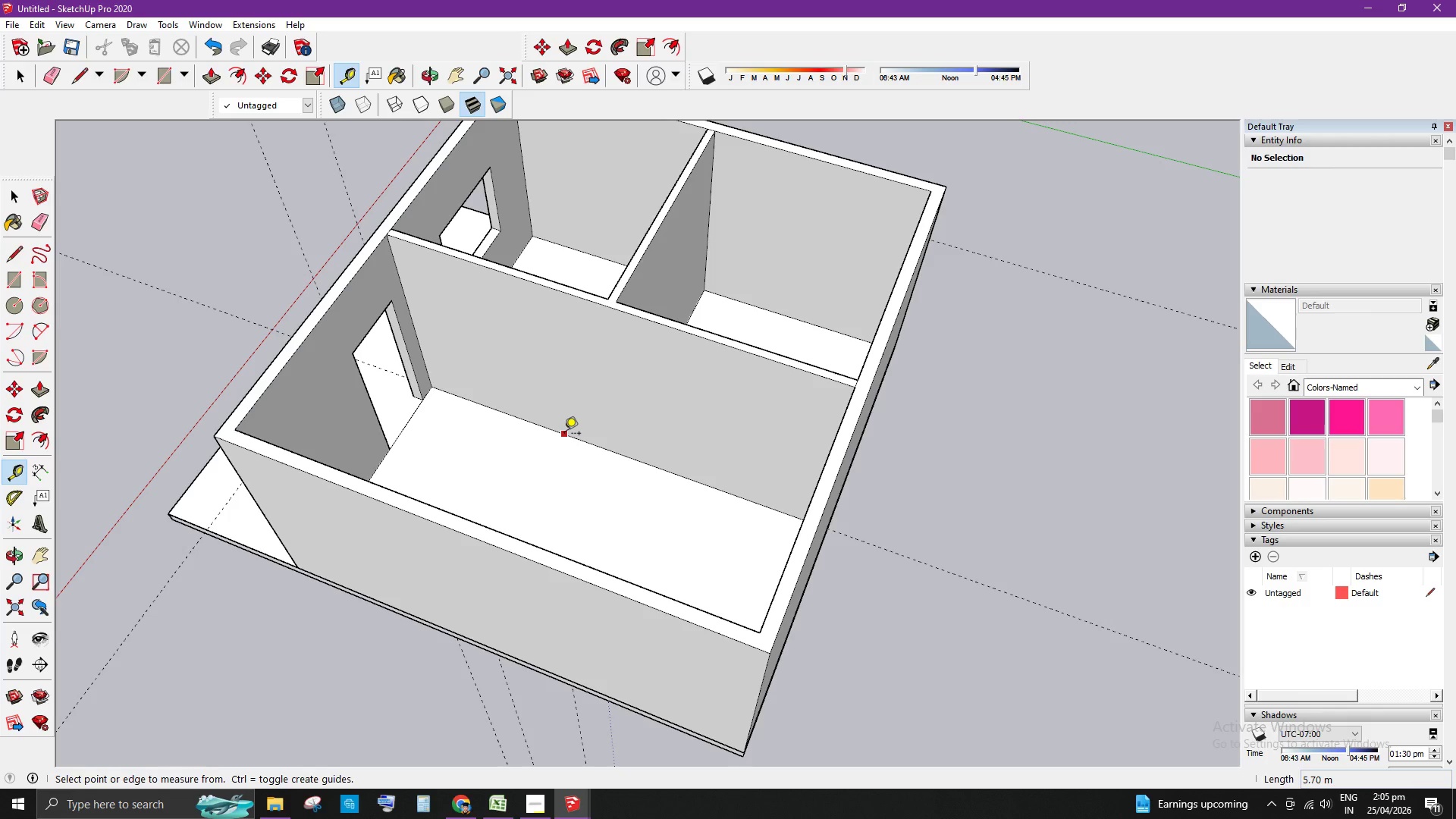 
left_click_drag(start_coordinate=[564, 435], to_coordinate=[562, 427])
 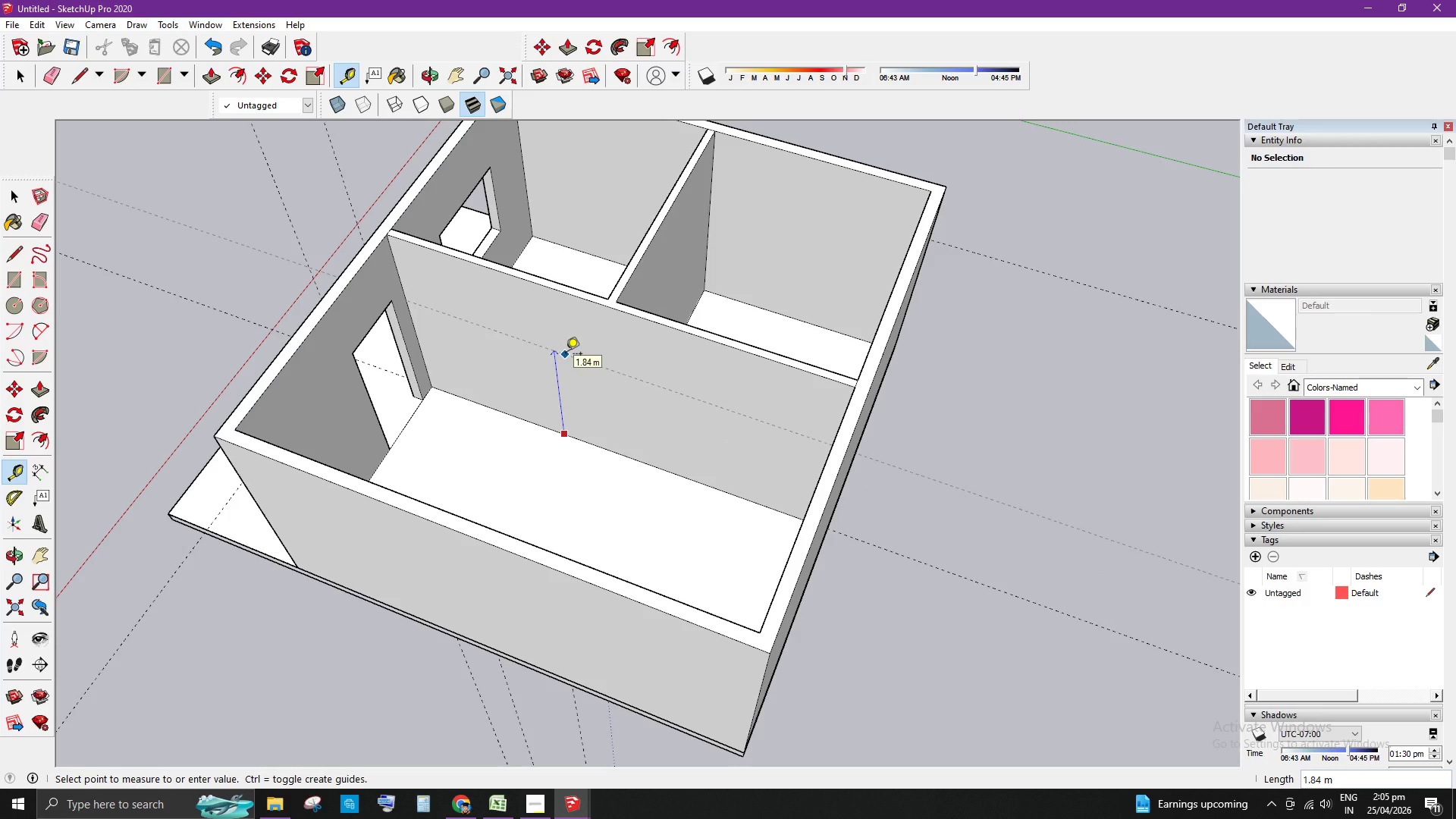 
key(Numpad1)
 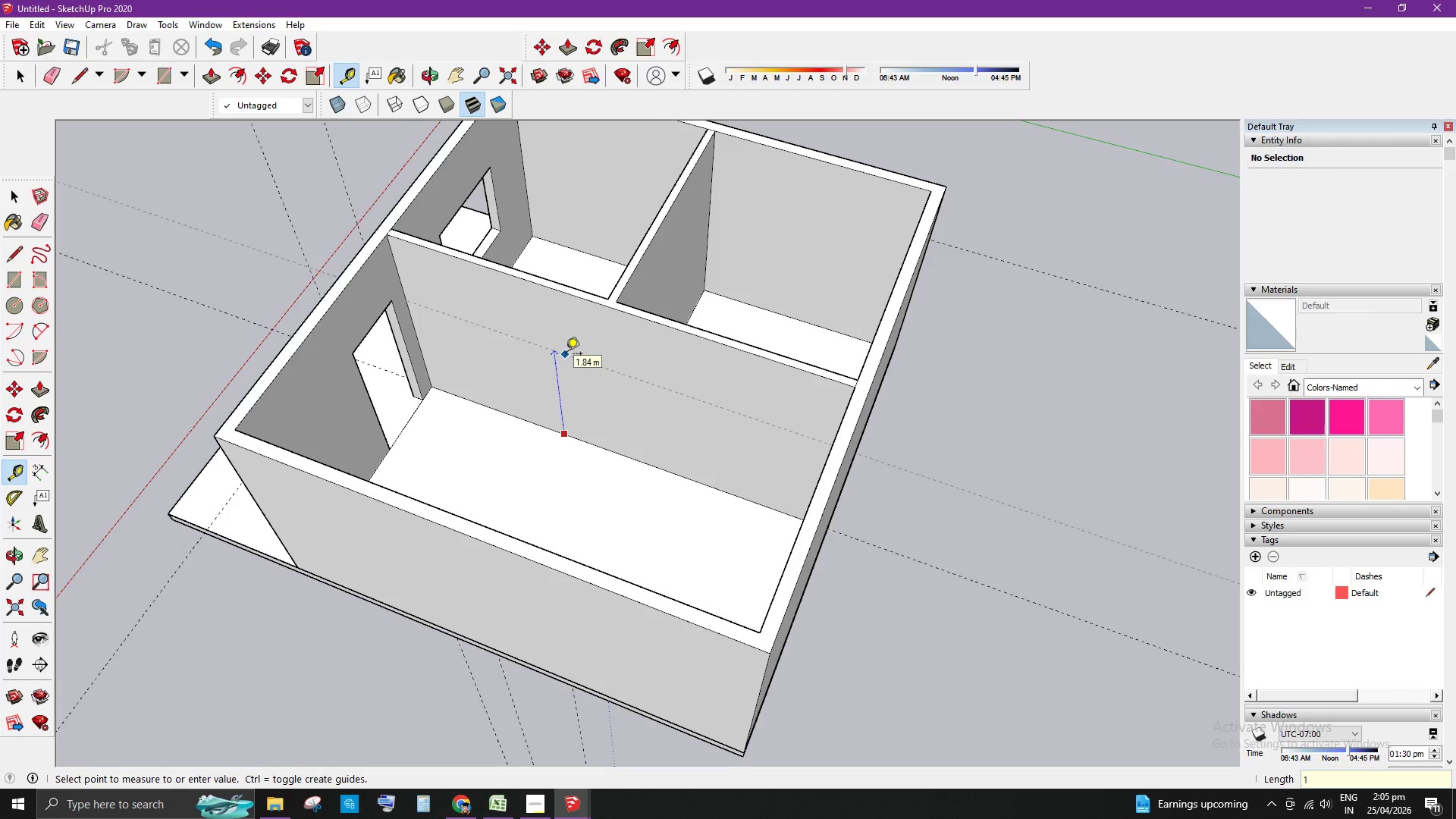 
key(Backspace)
 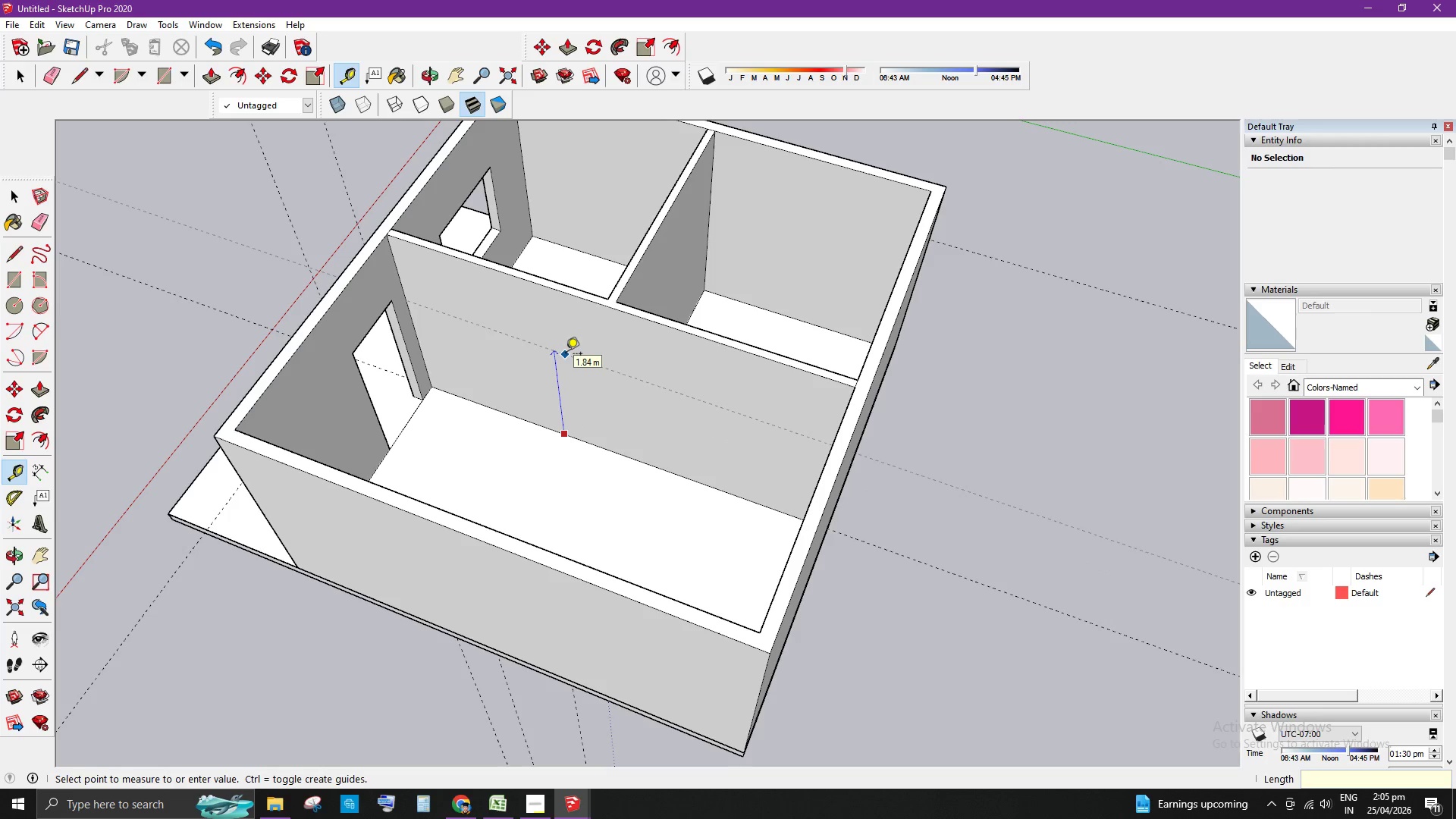 
key(Backspace)
 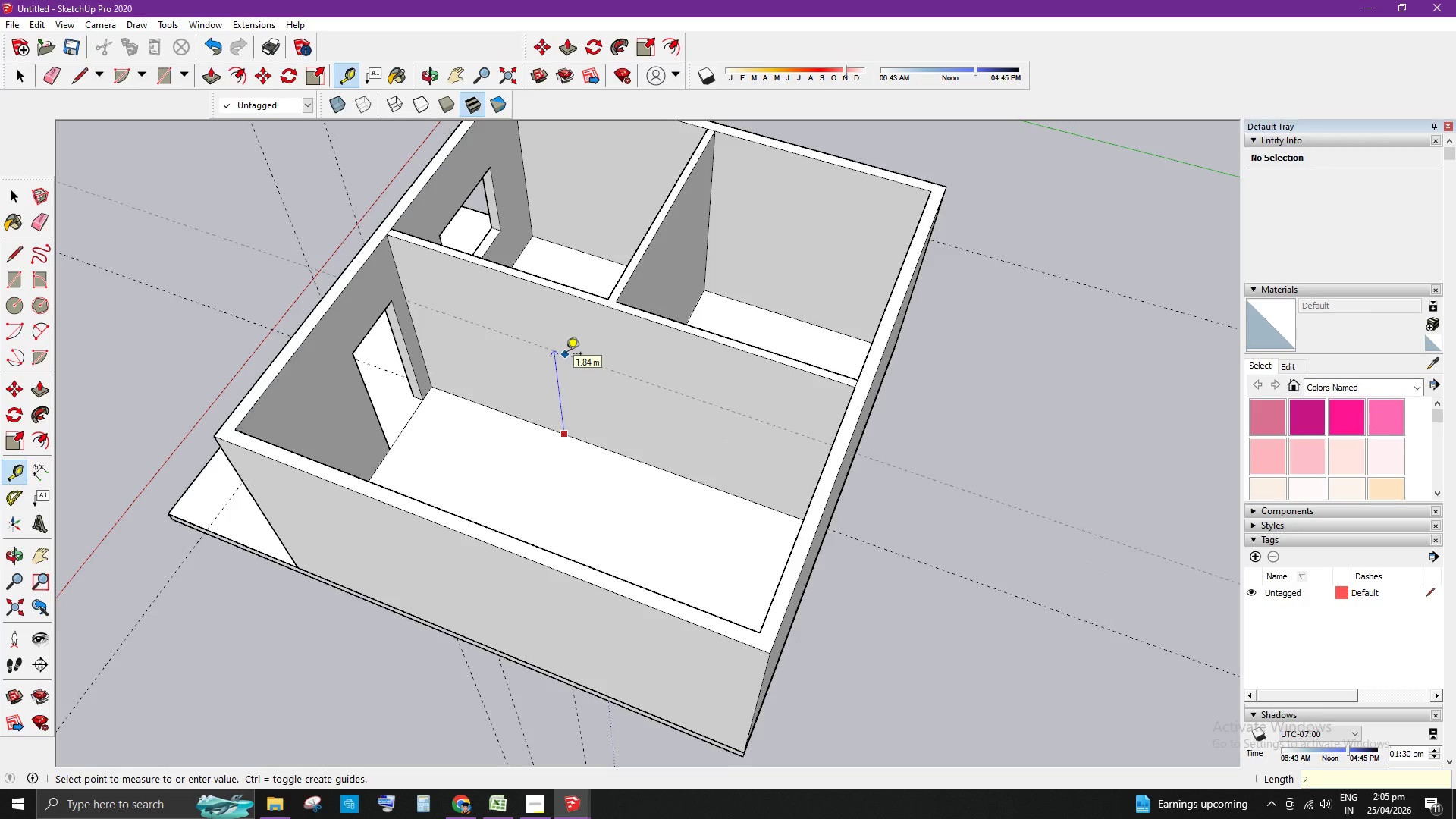 
key(Numpad2)
 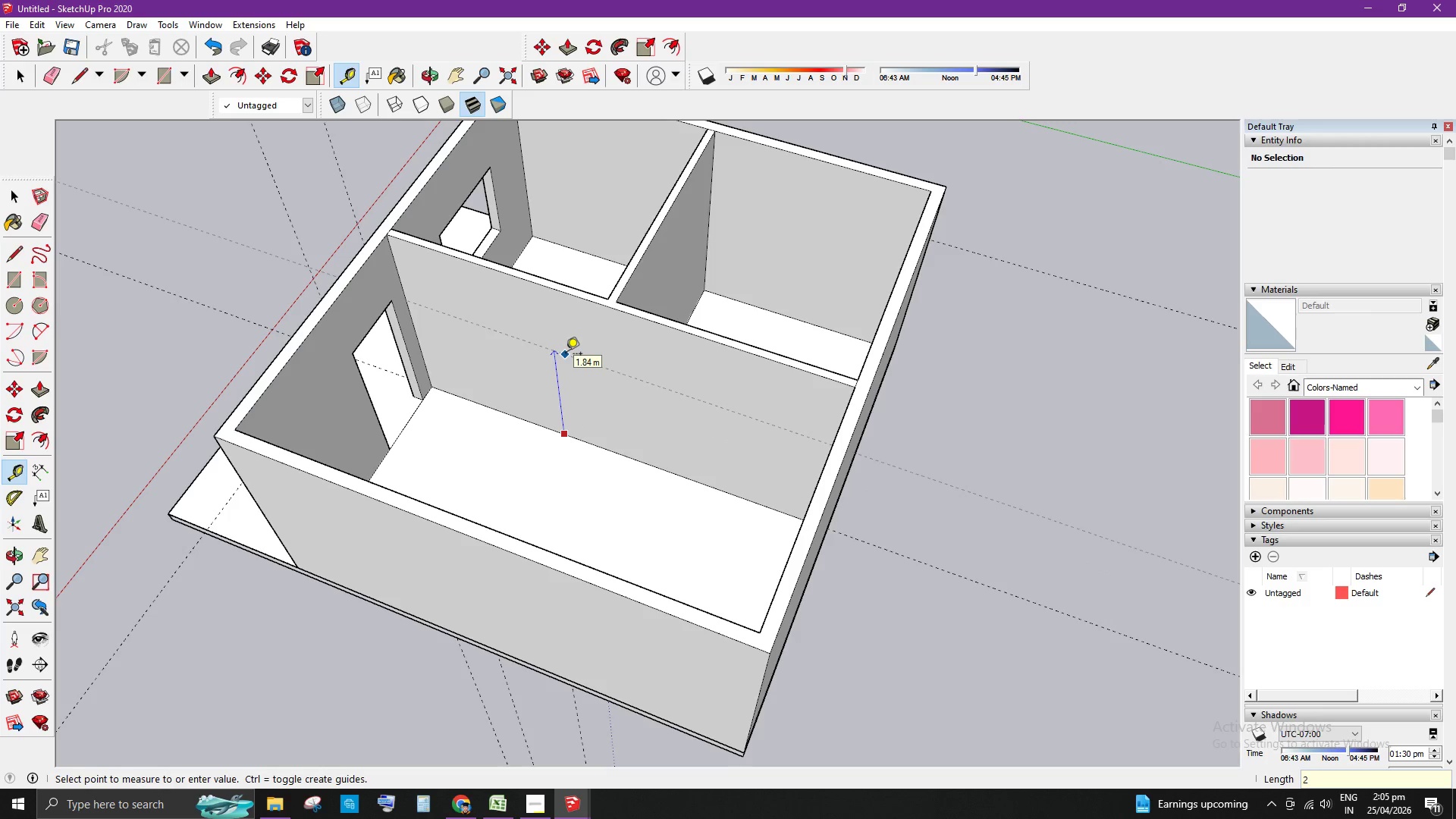 
key(NumpadDecimal)
 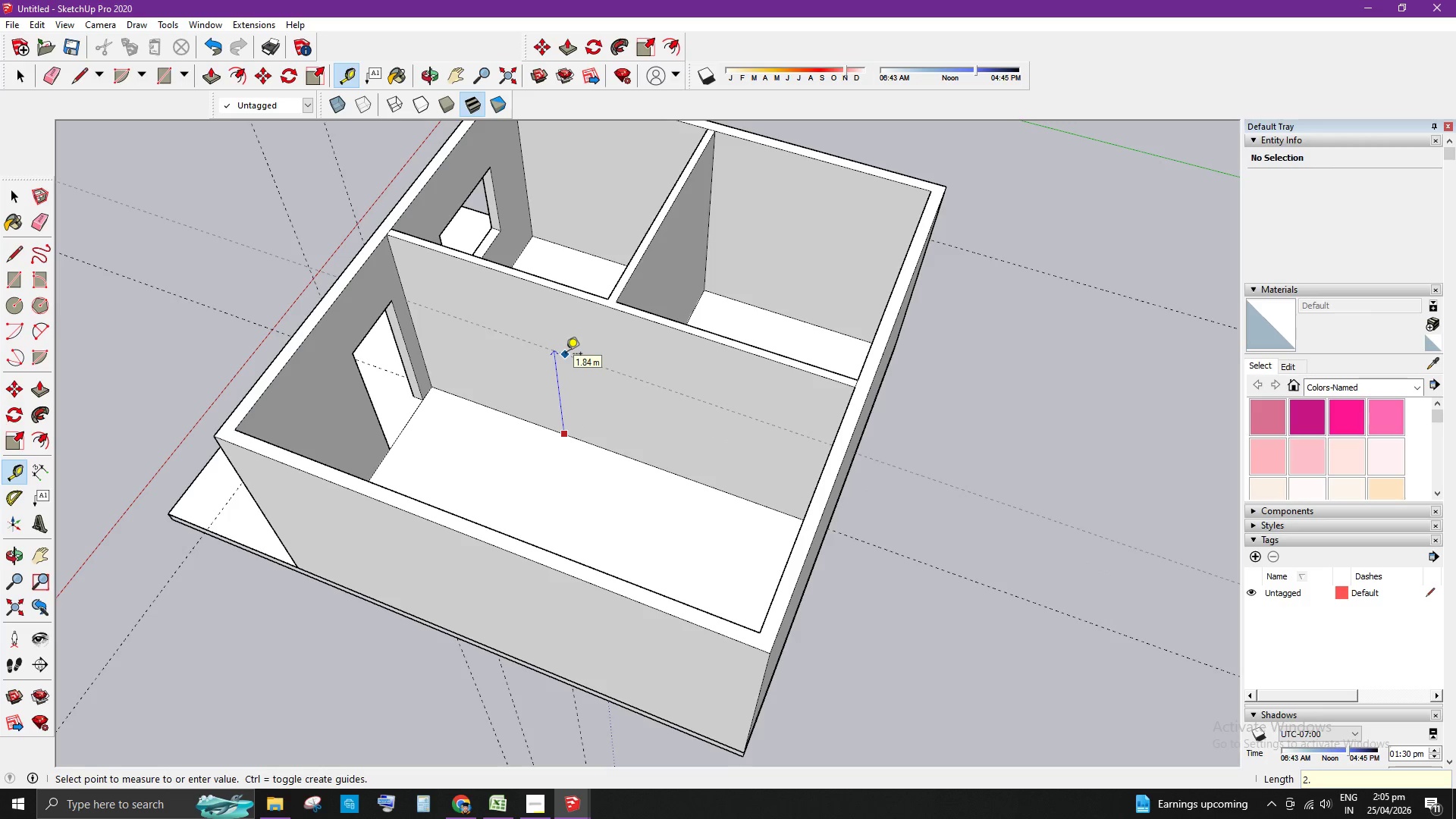 
key(Numpad1)
 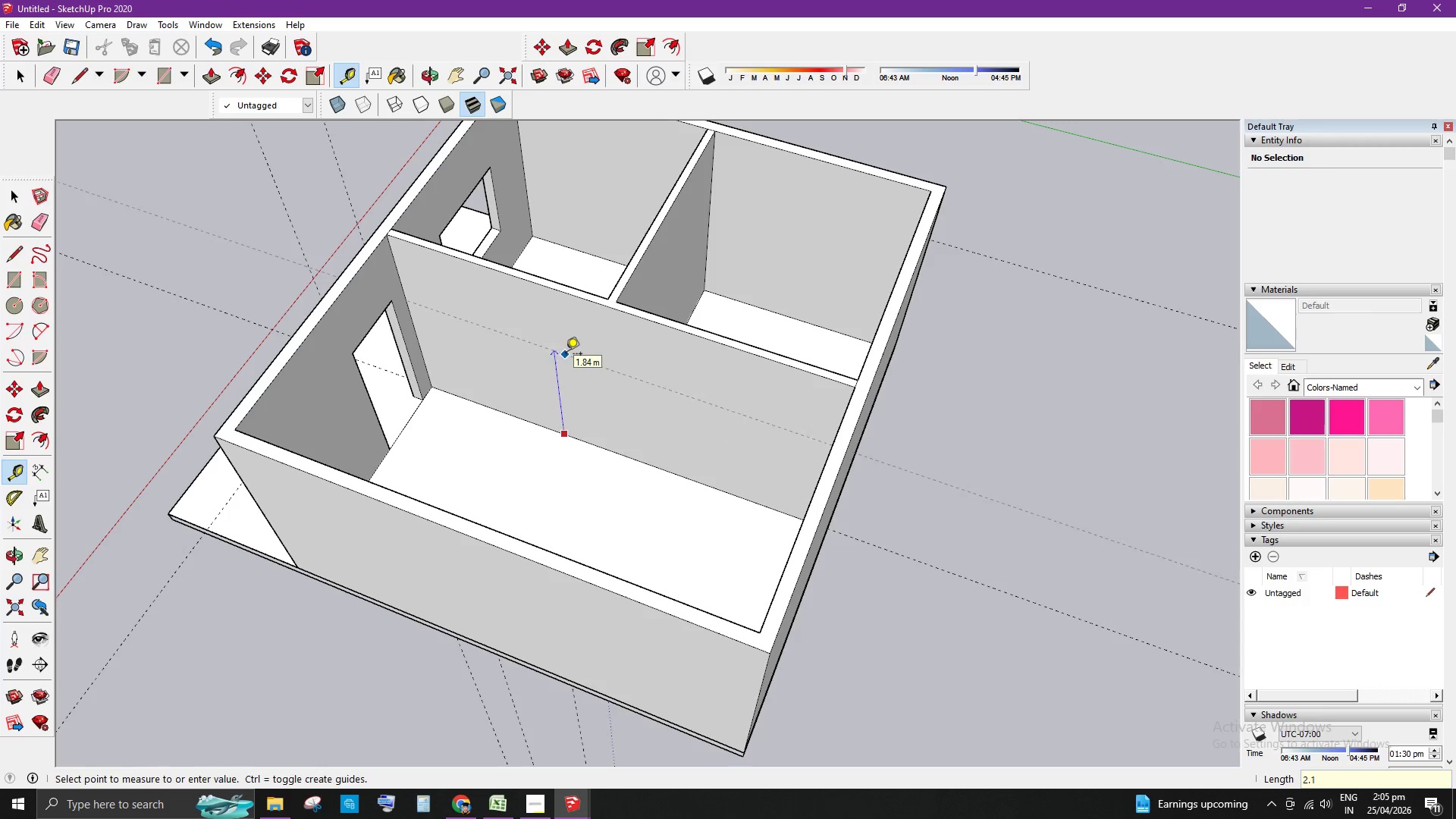 
key(Enter)
 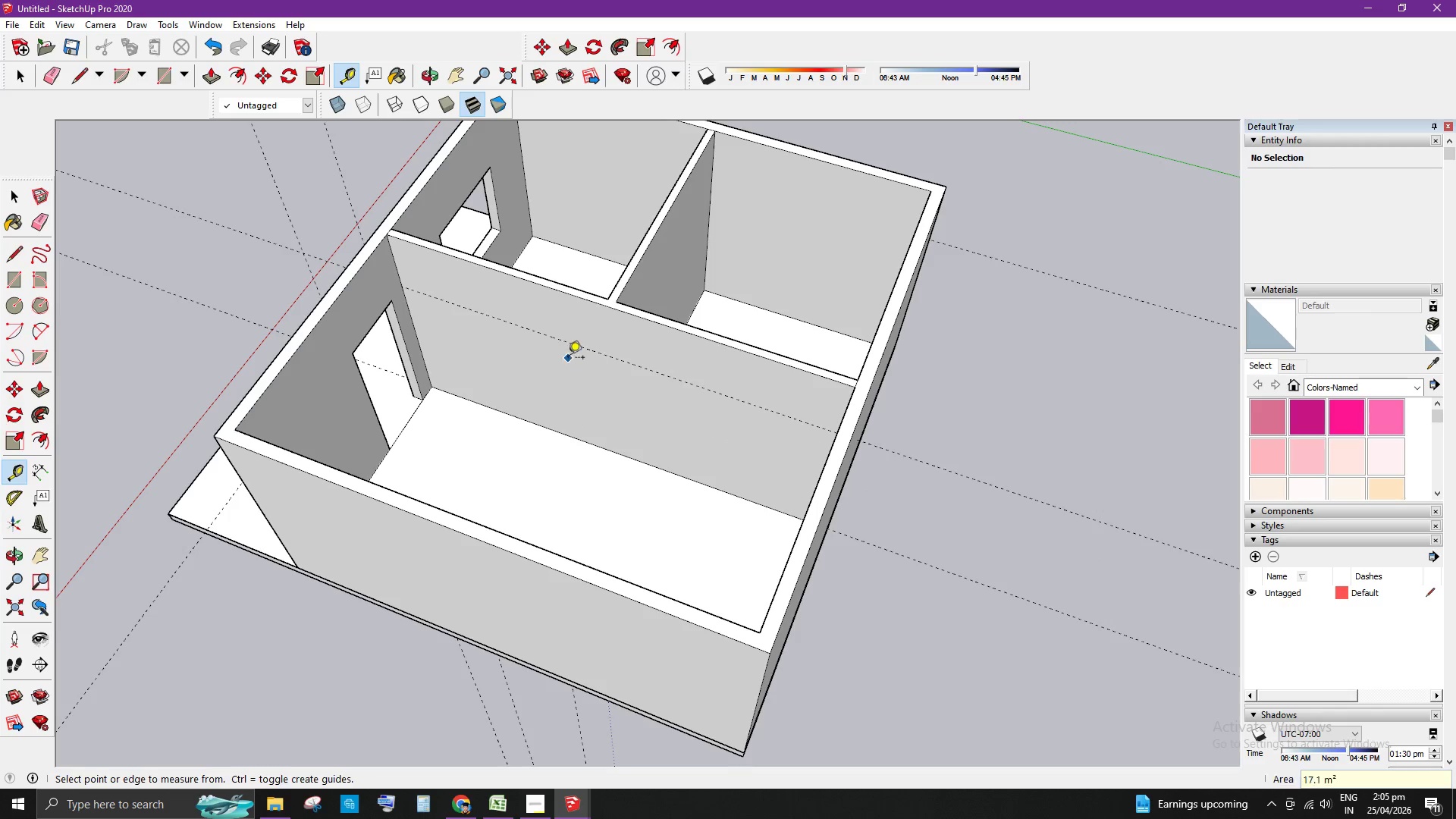 
key(Space)
 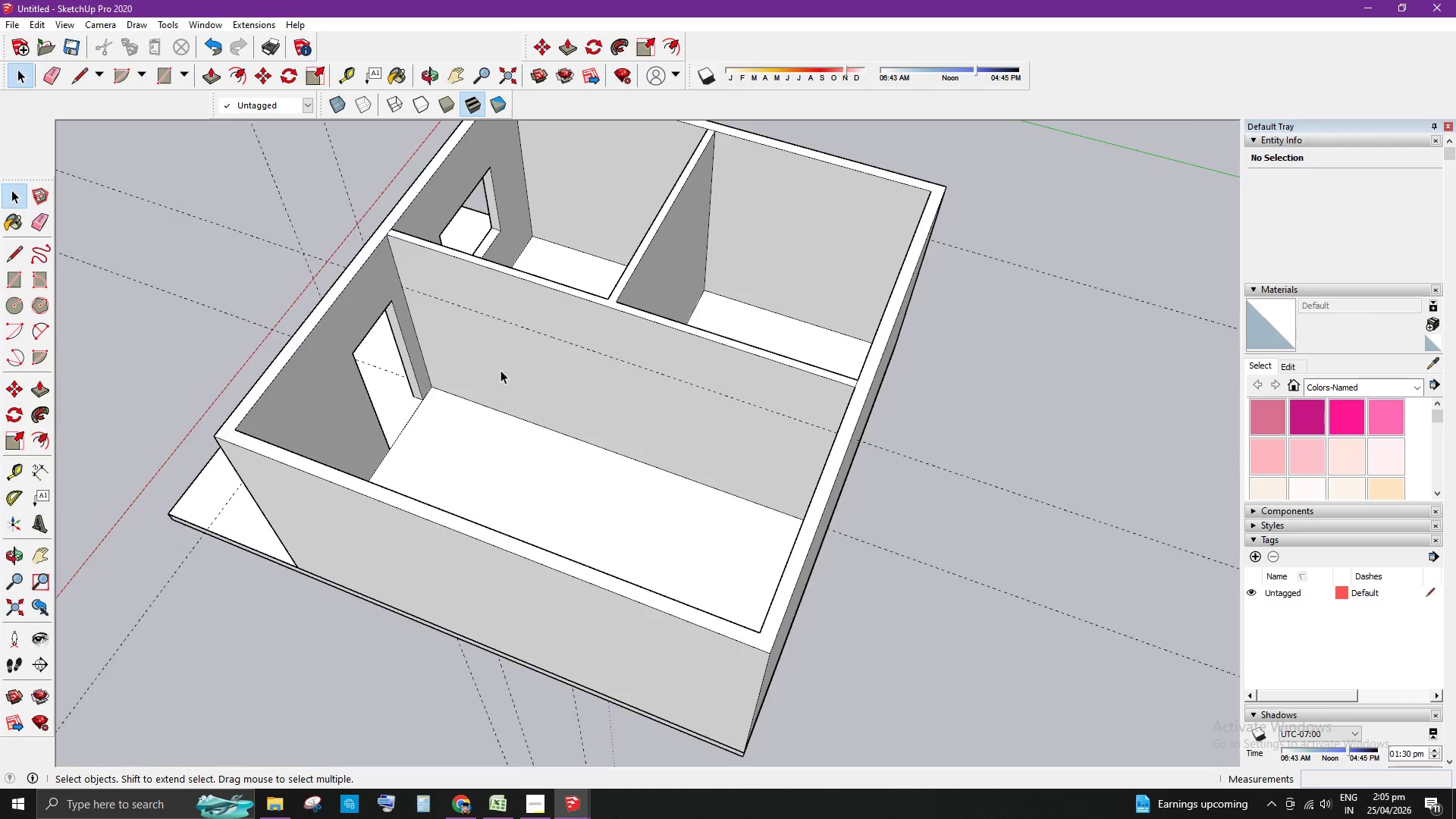 
scroll: coordinate [733, 331], scroll_direction: none, amount: 0.0
 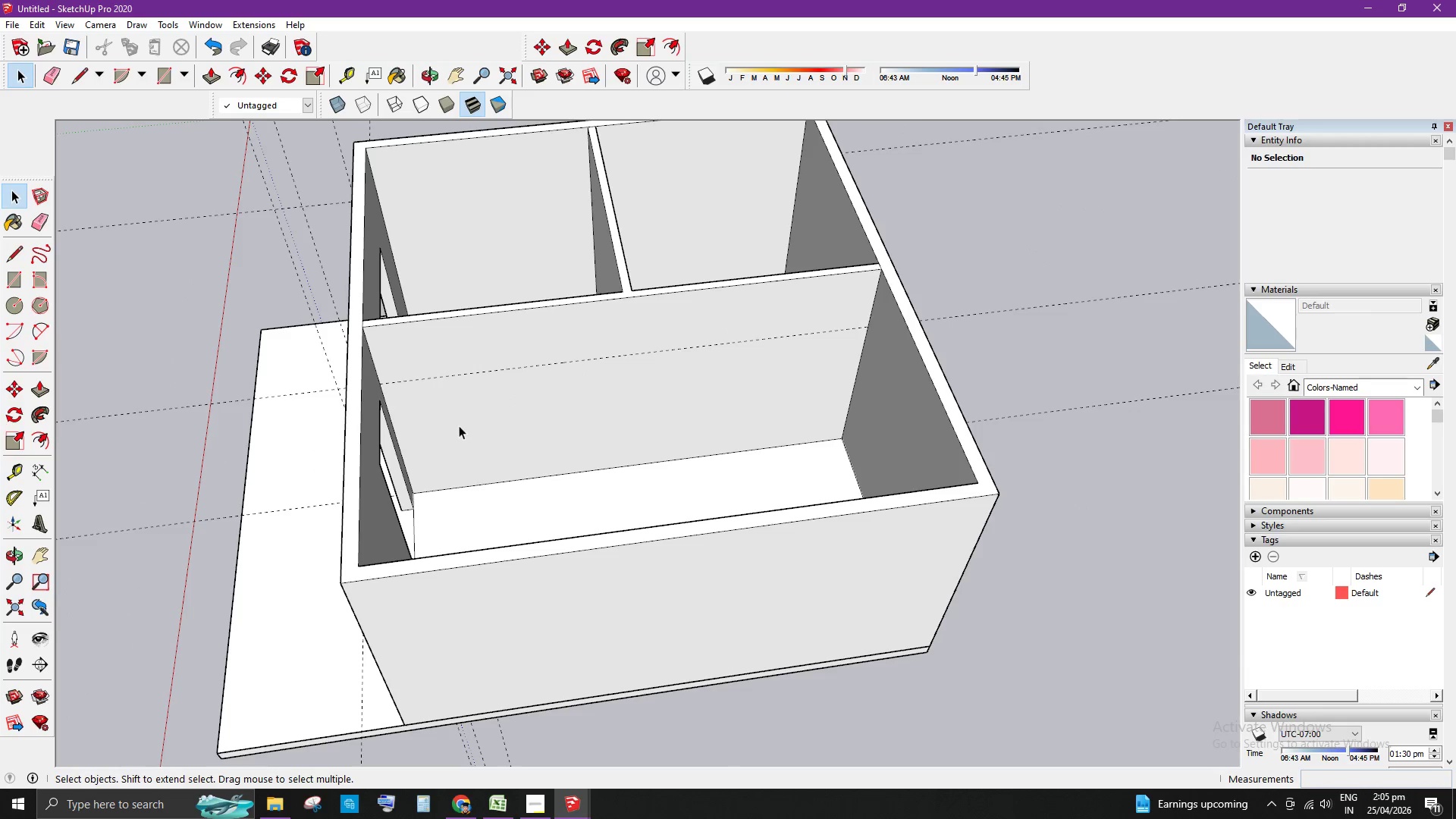 
scroll: coordinate [507, 395], scroll_direction: up, amount: 1.0
 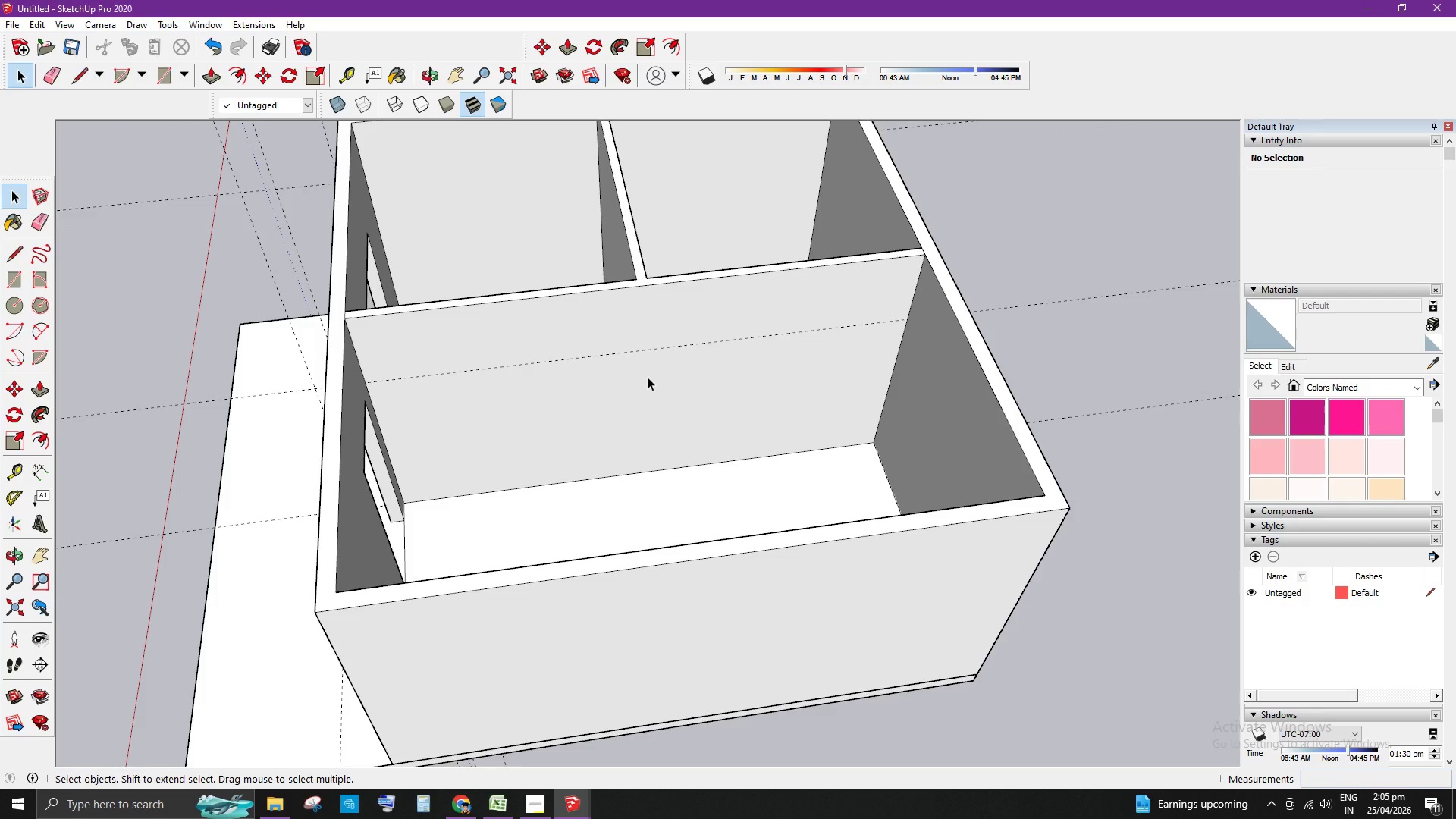 
key(T)
 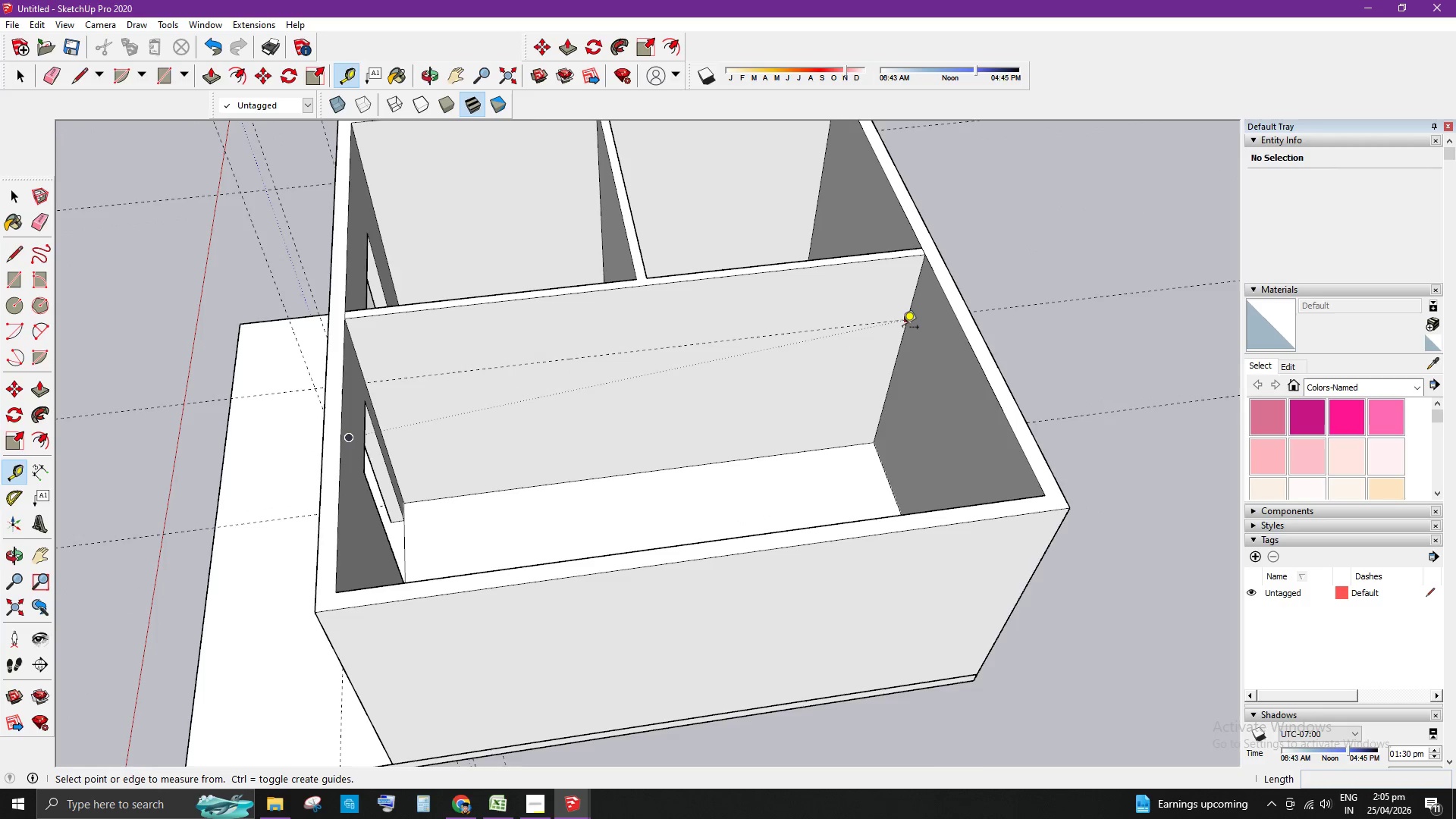 
scroll: coordinate [899, 325], scroll_direction: up, amount: 2.0
 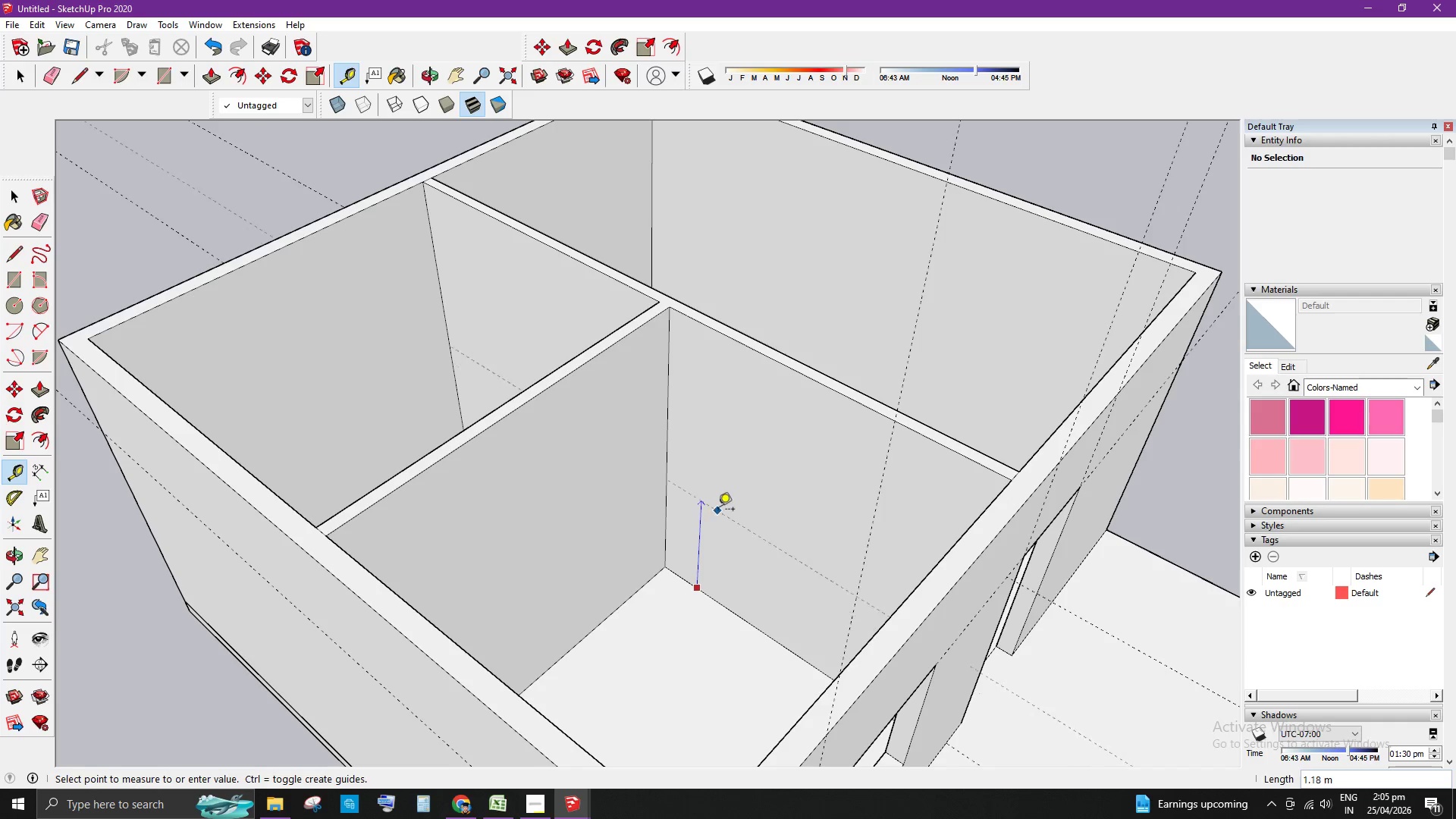 
key(Numpad2)
 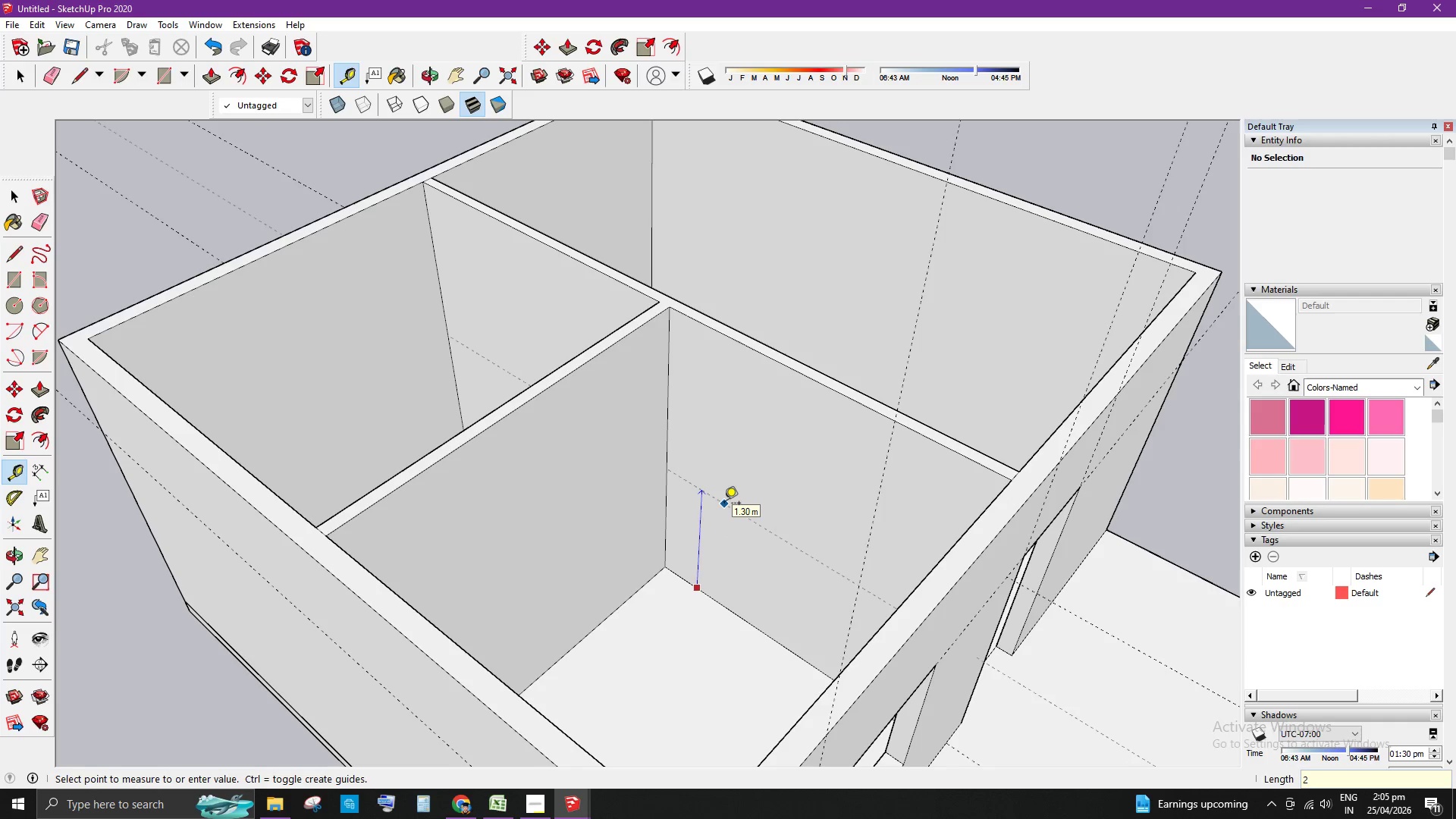 
key(NumpadDecimal)
 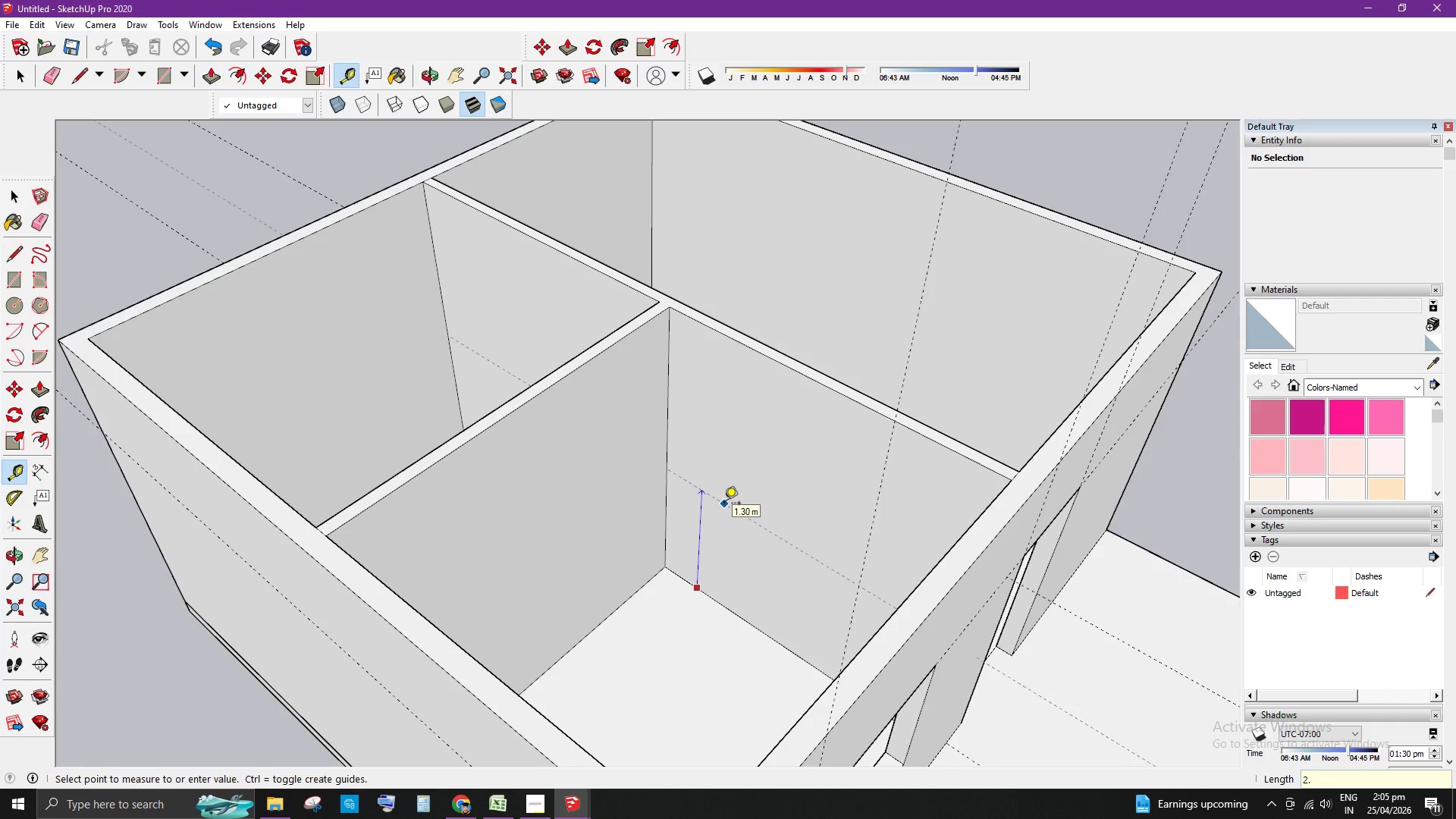 
key(Numpad1)
 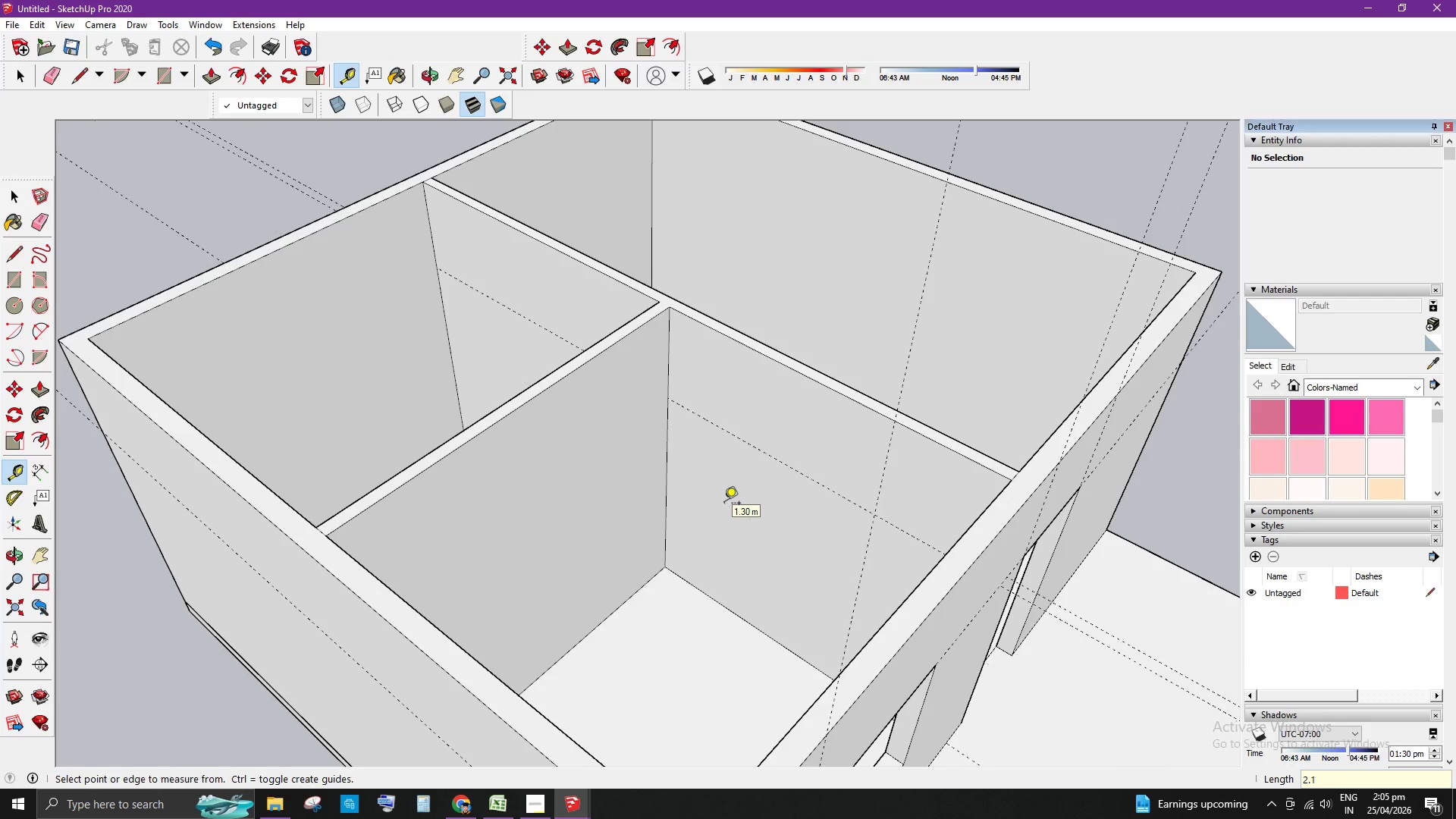 
key(Enter)
 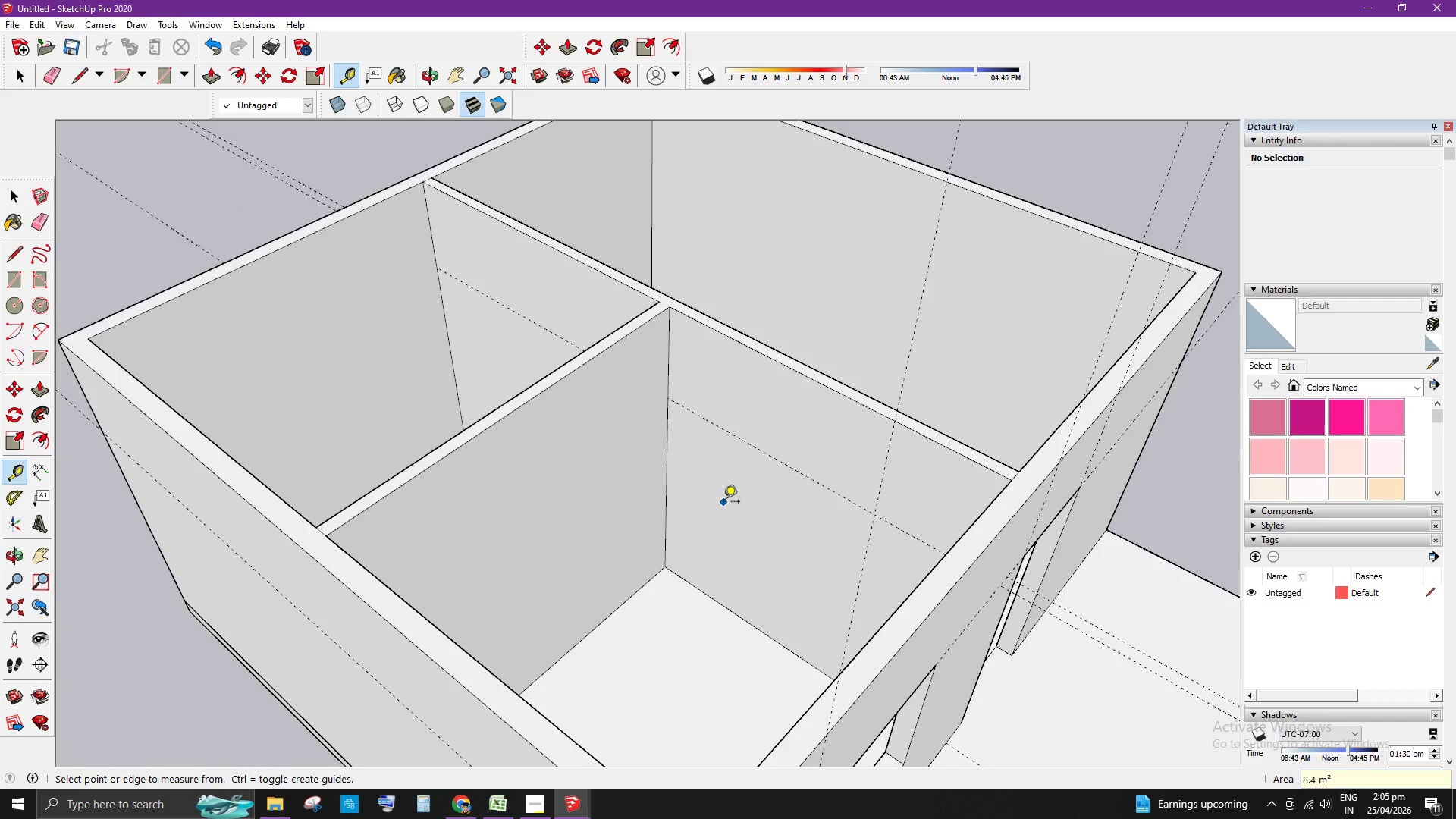 
key(Space)
 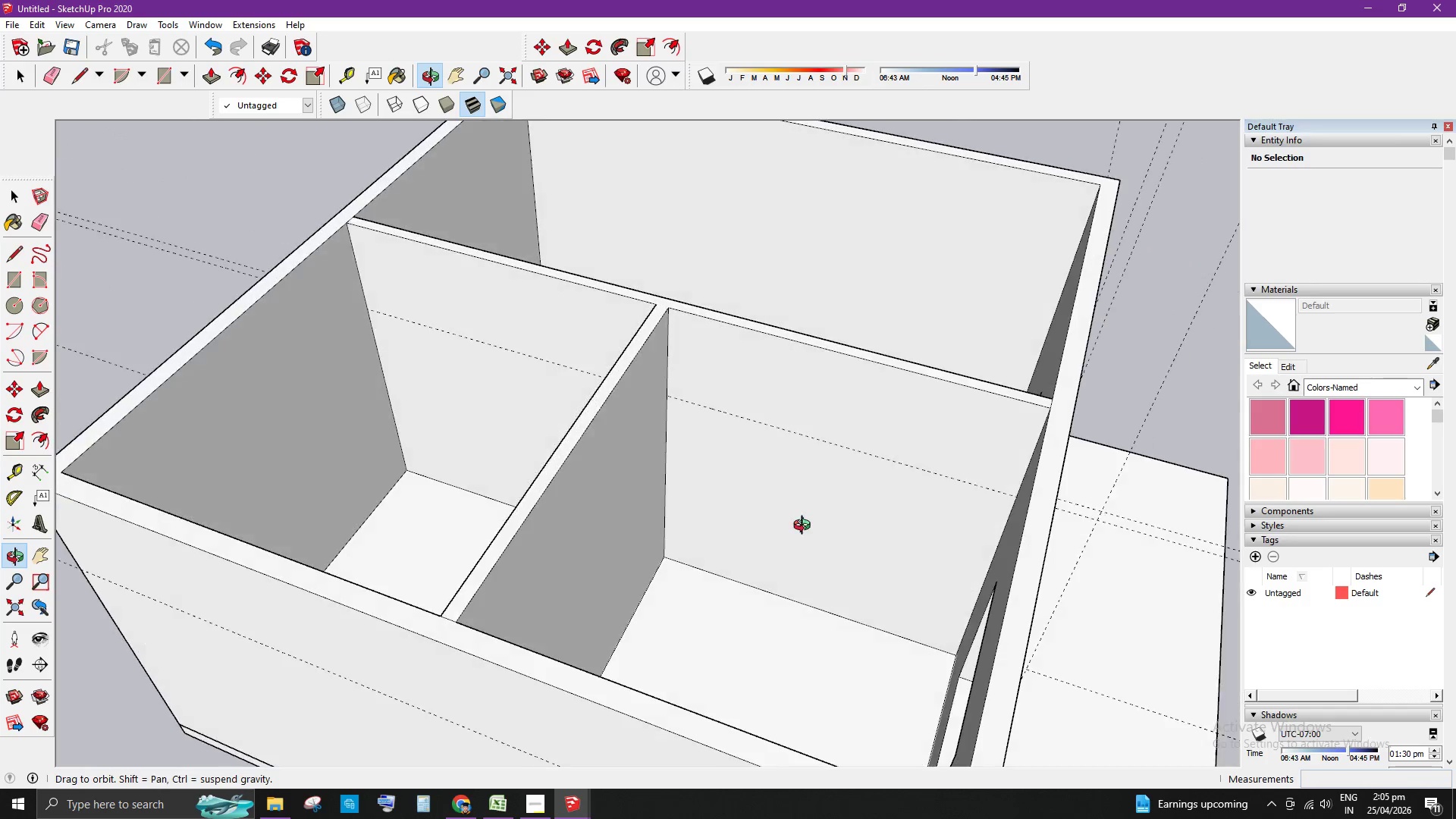 
key(T)
 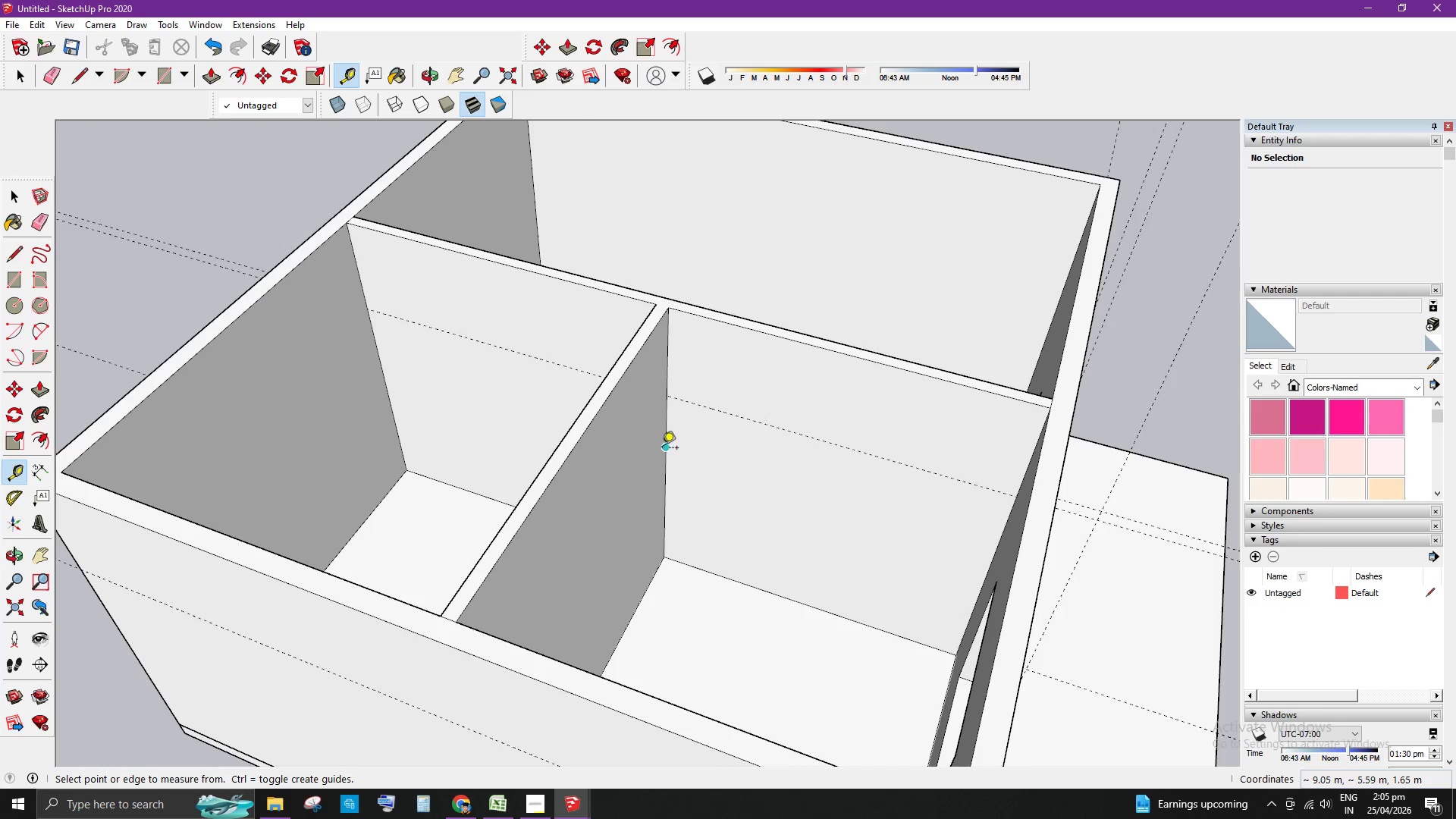 
left_click([664, 447])
 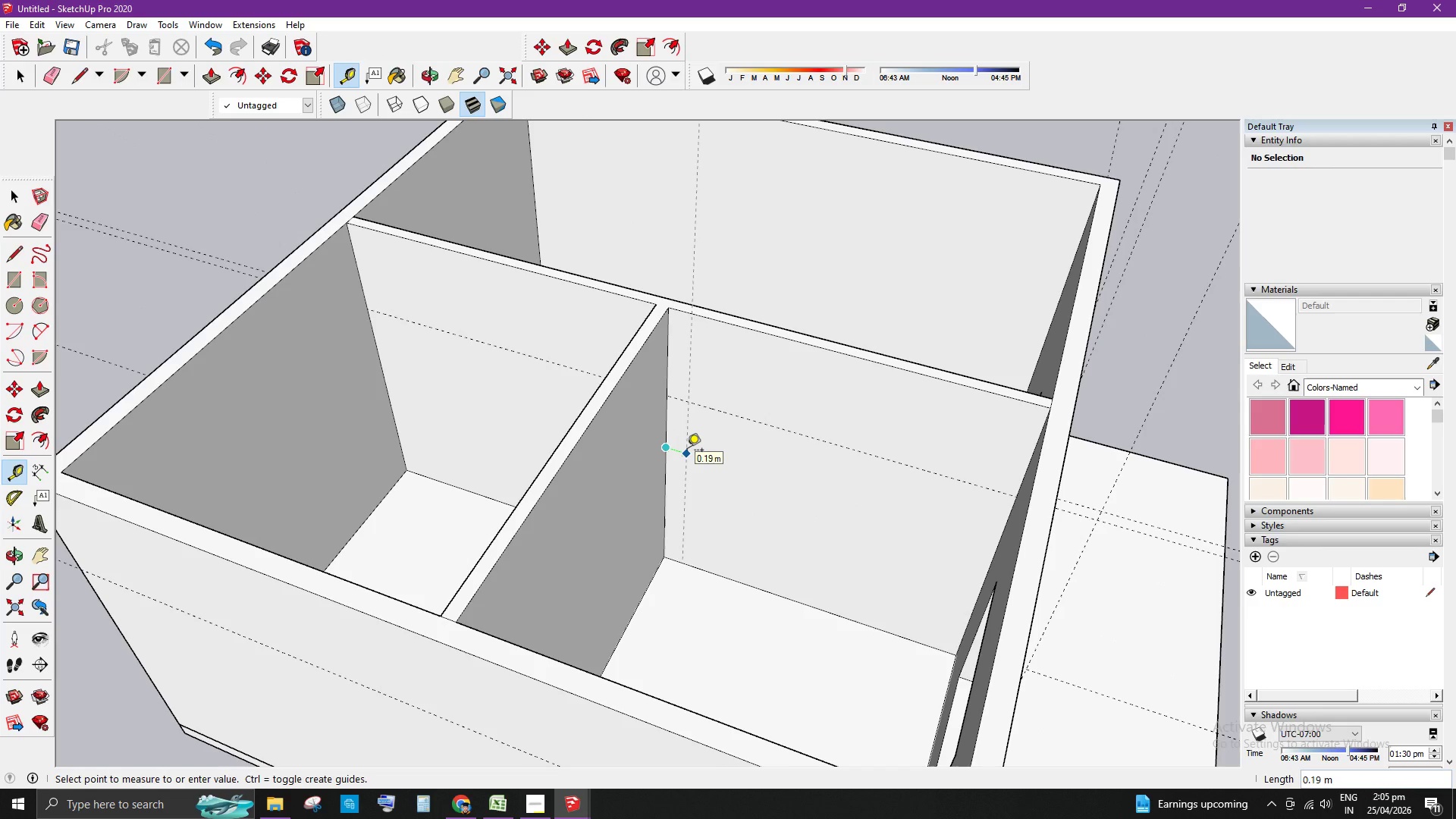 
key(NumpadDecimal)
 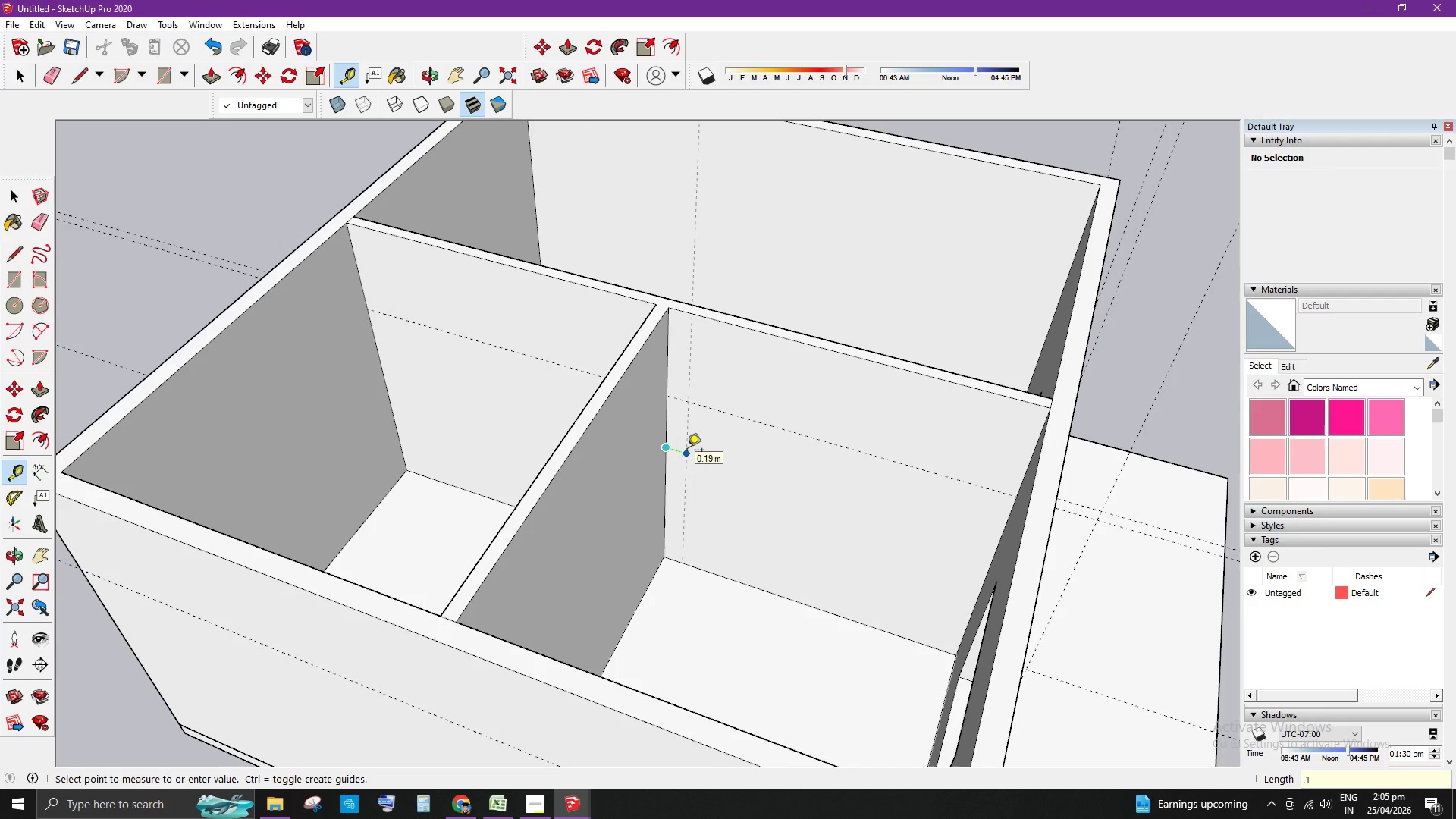 
key(Numpad1)
 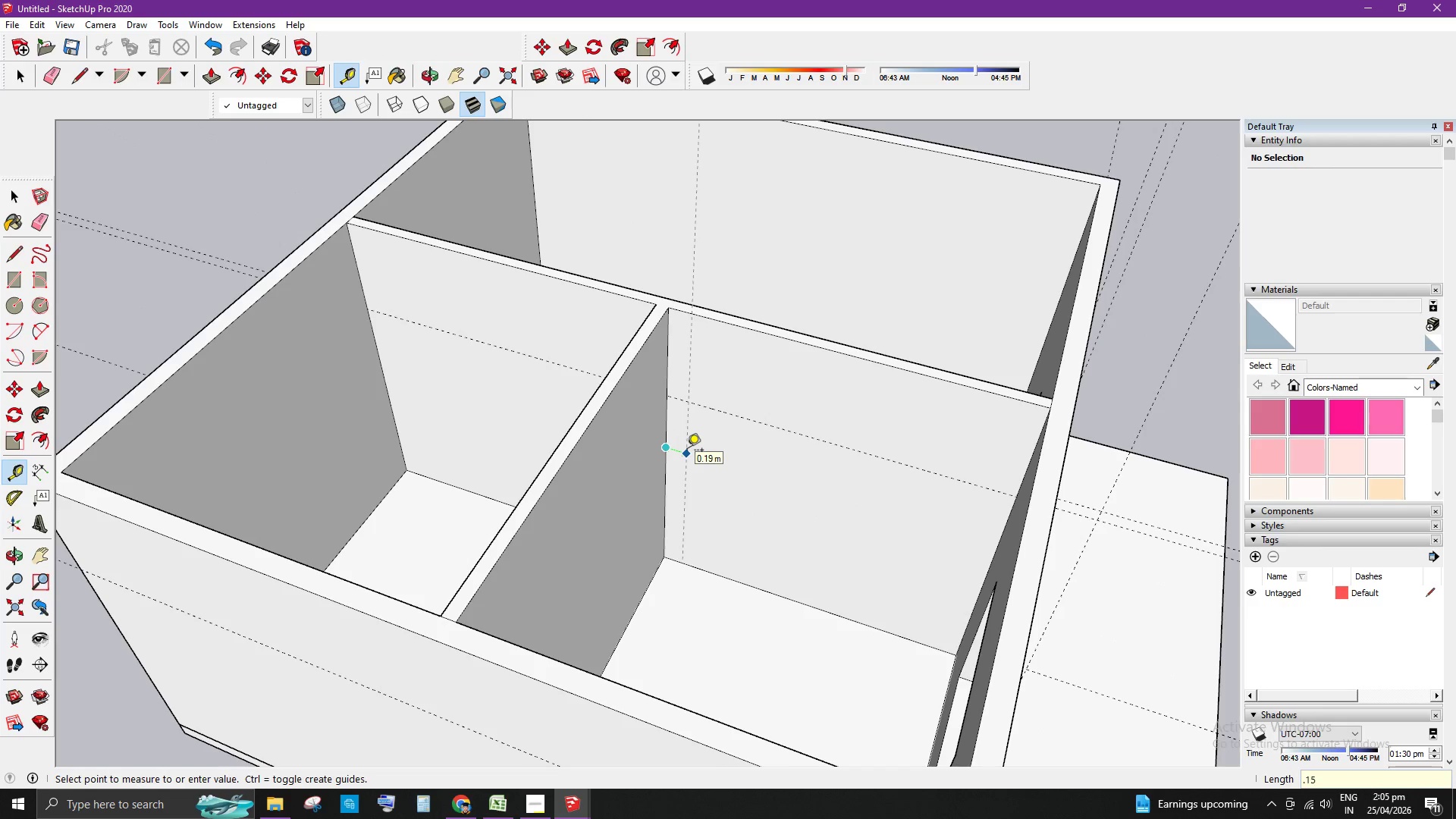 
key(Numpad5)
 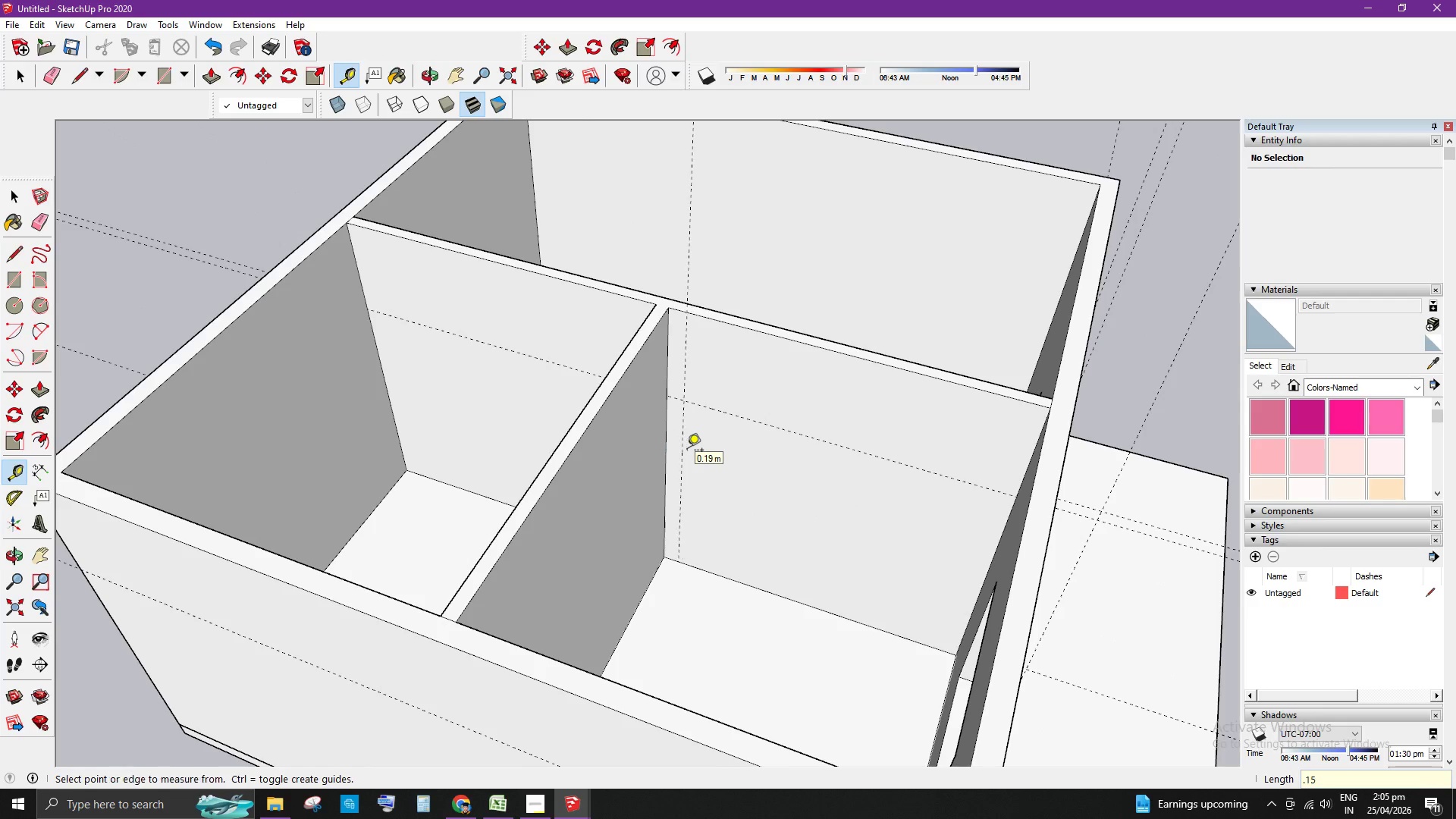 
key(Enter)
 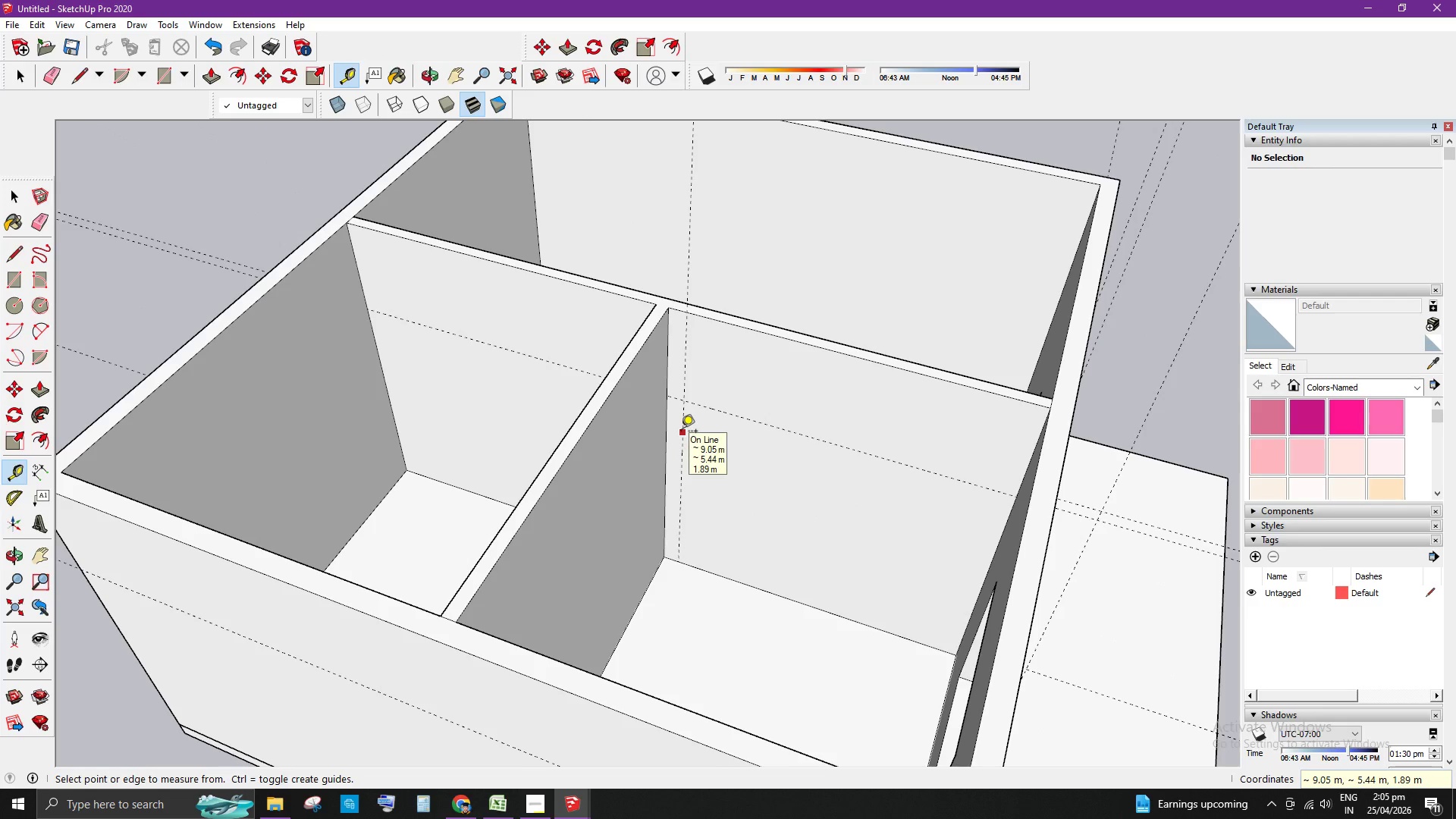 
type(et)
 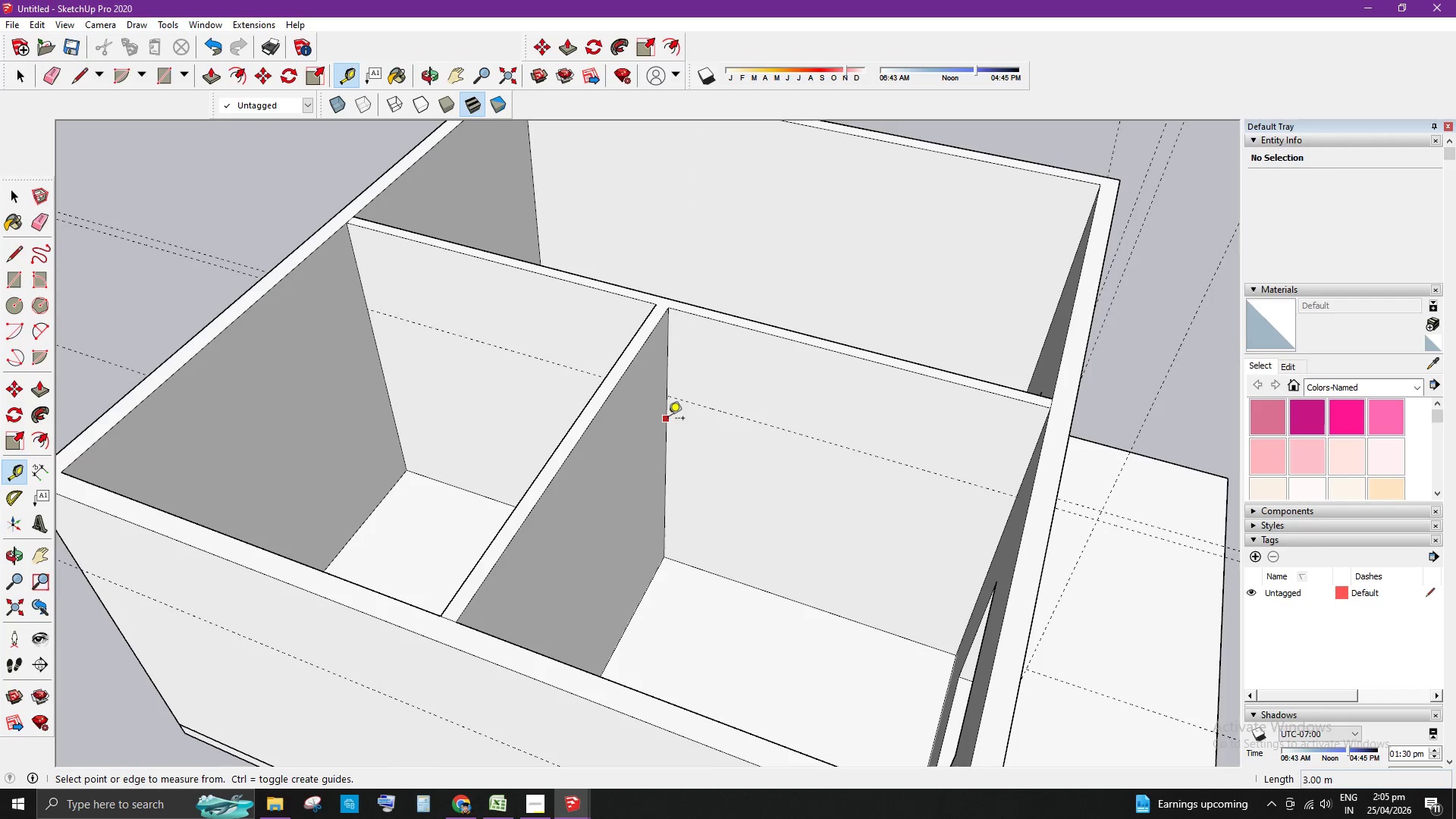 
left_click_drag(start_coordinate=[689, 437], to_coordinate=[685, 429])
 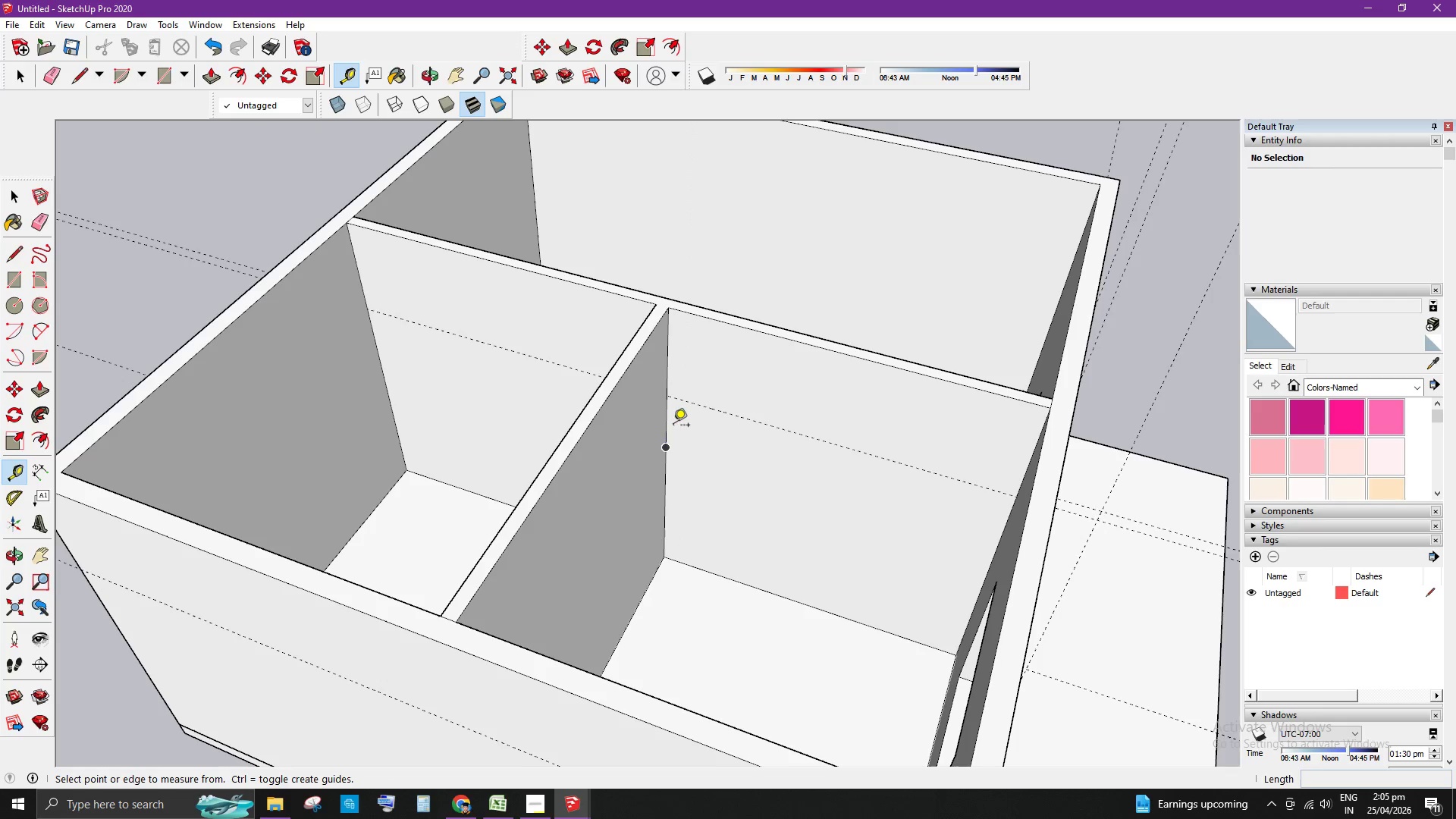 
left_click([668, 419])
 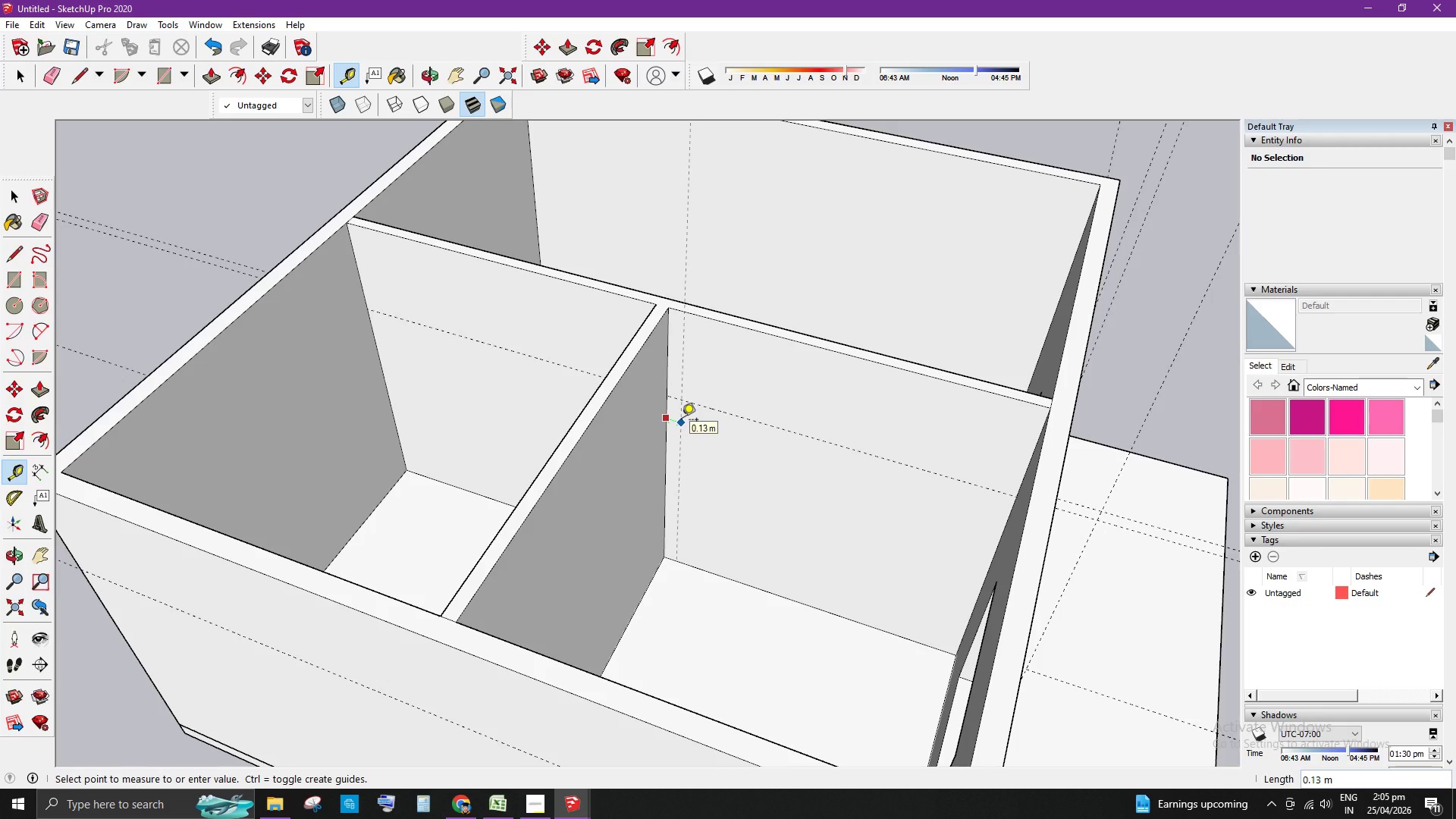 
key(NumpadDecimal)
 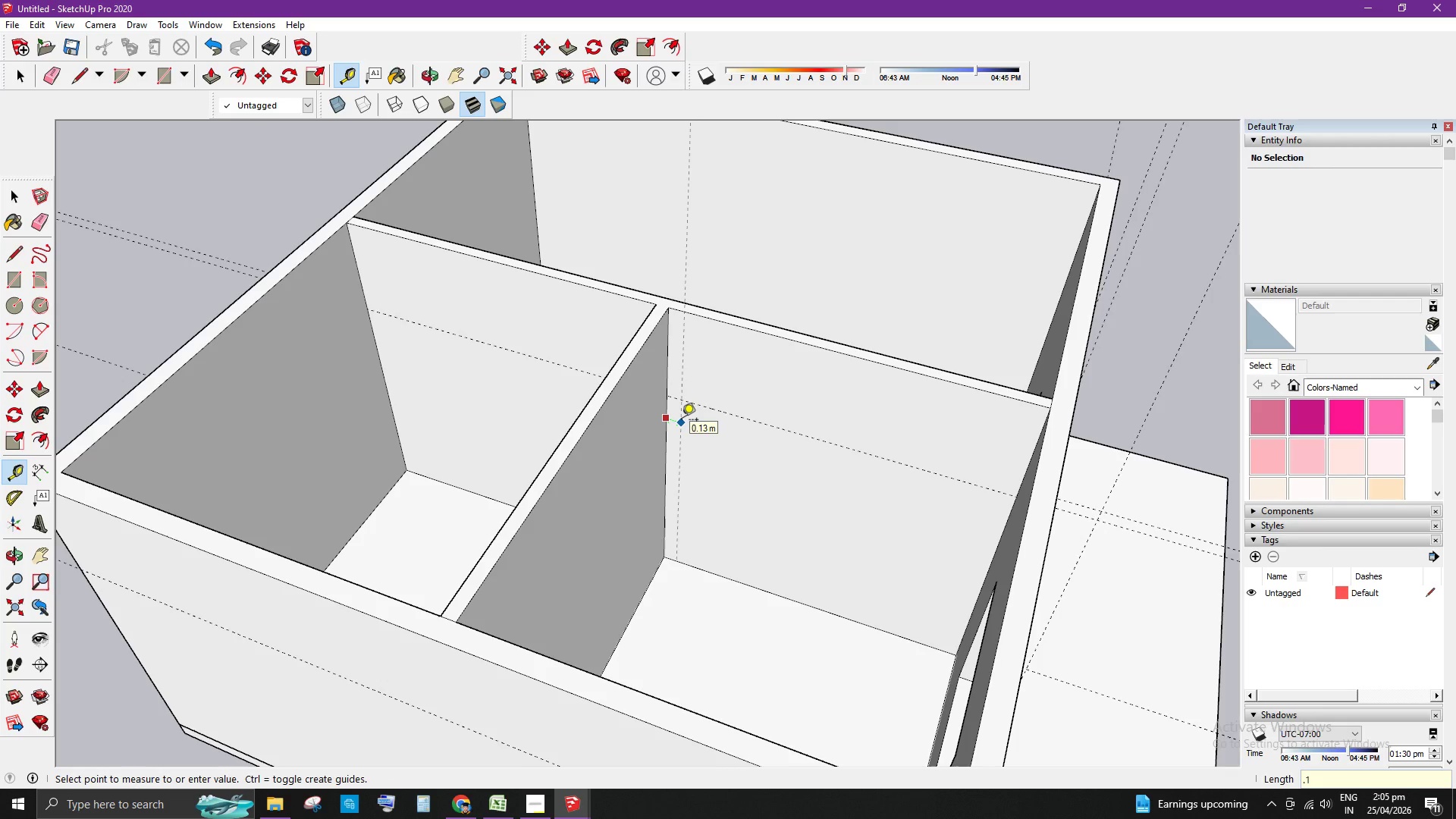 
key(Numpad1)
 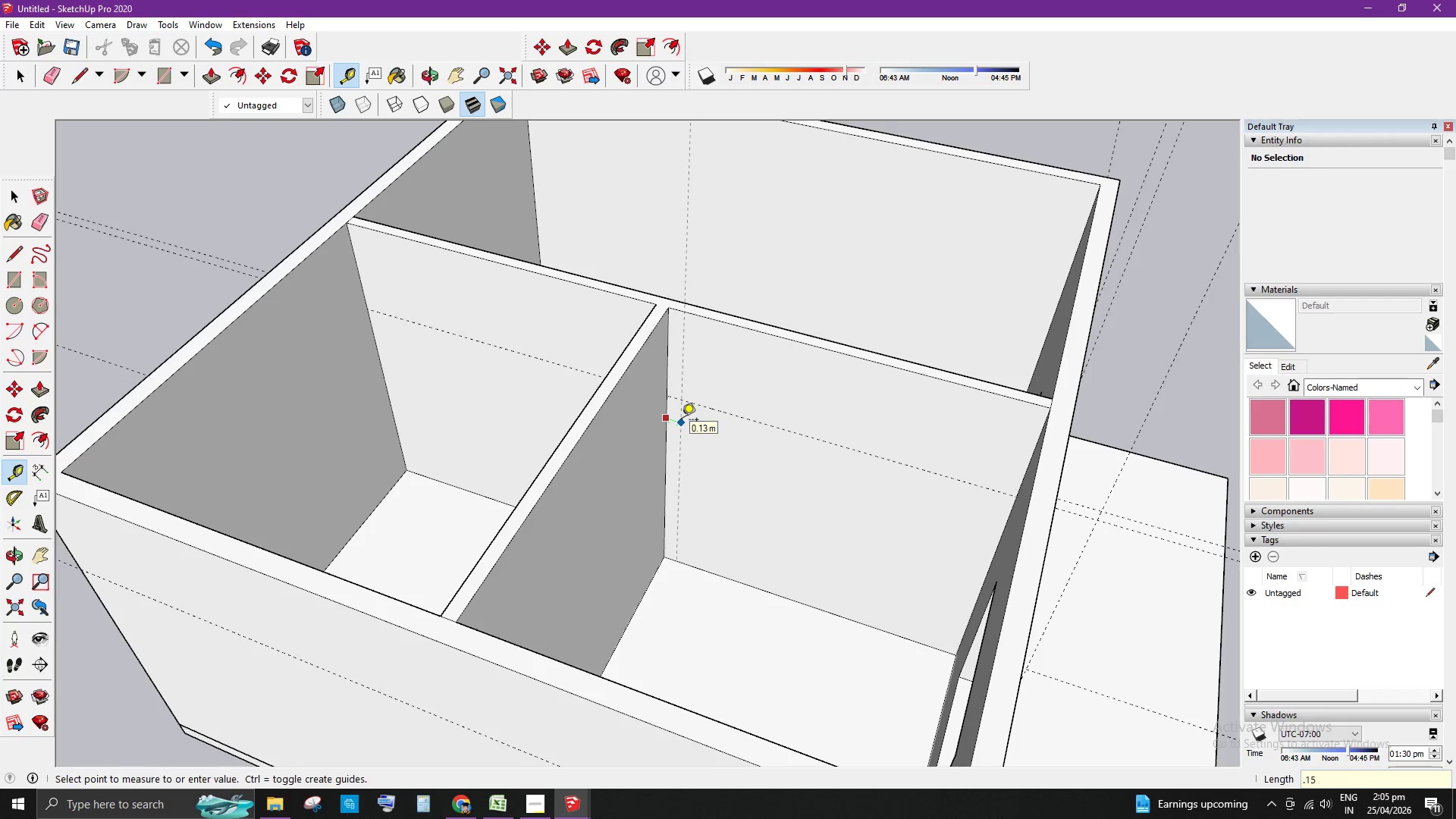 
key(Numpad5)
 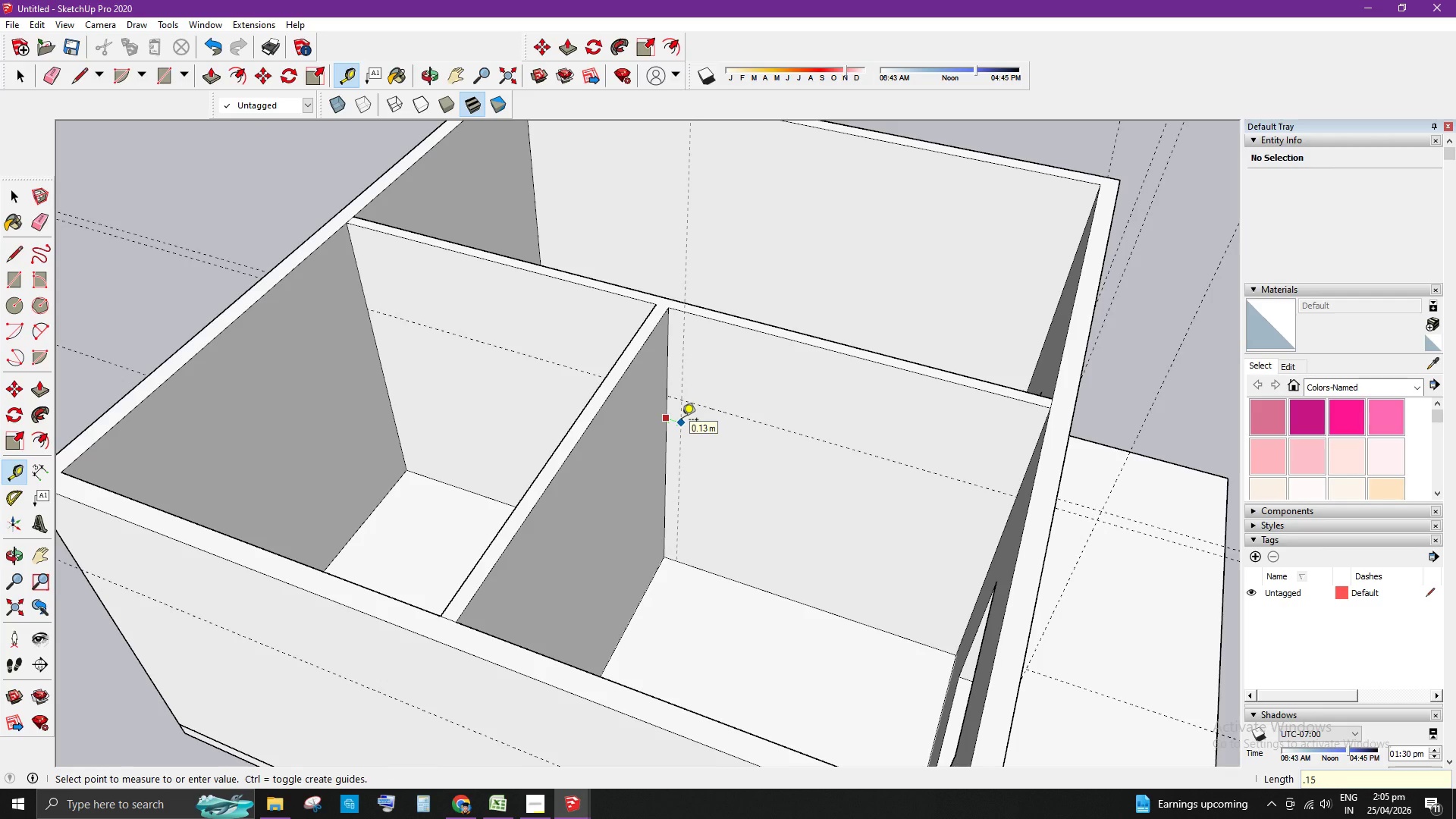 
key(Enter)
 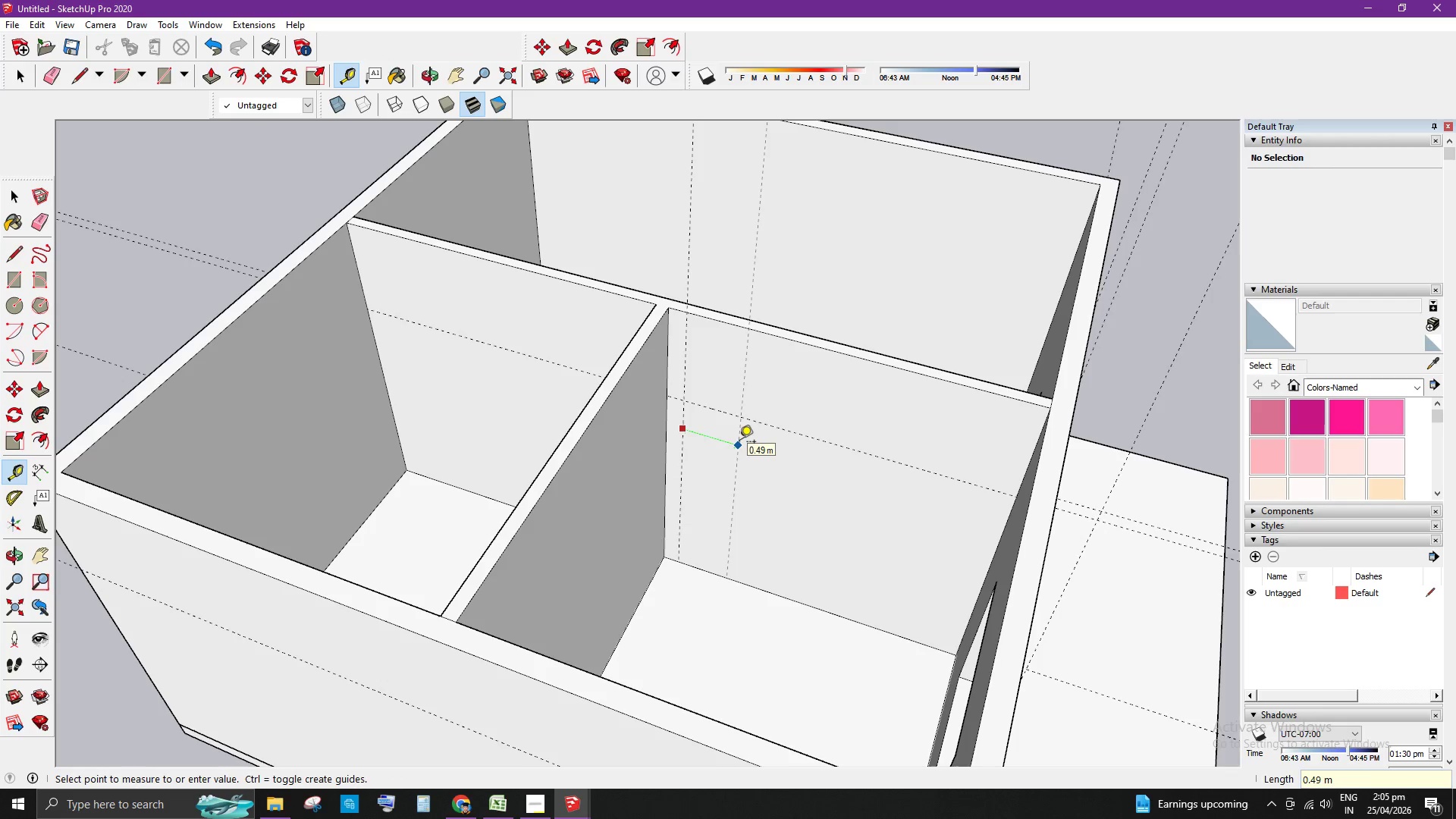 
key(NumpadDecimal)
 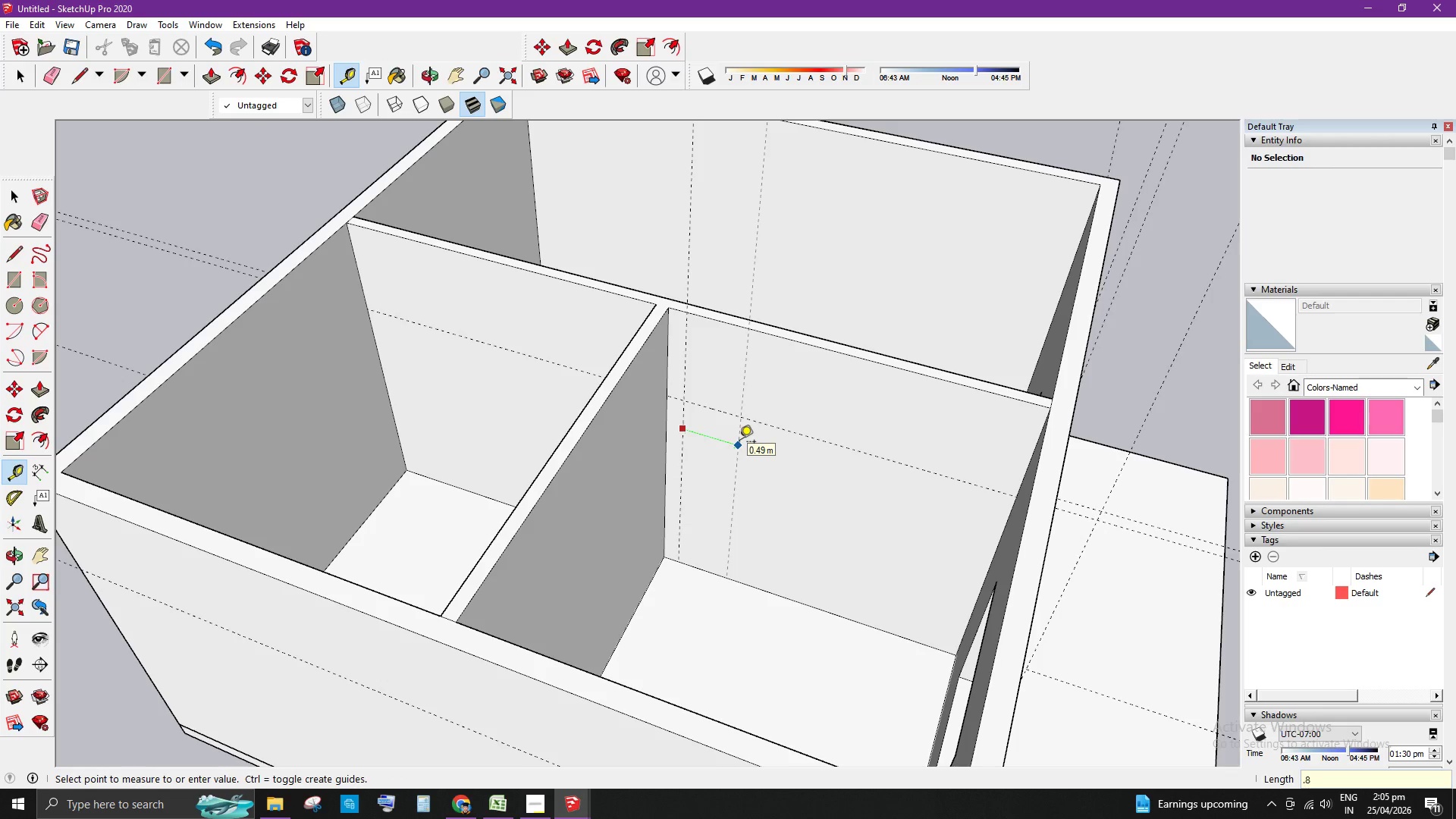 
key(Numpad8)
 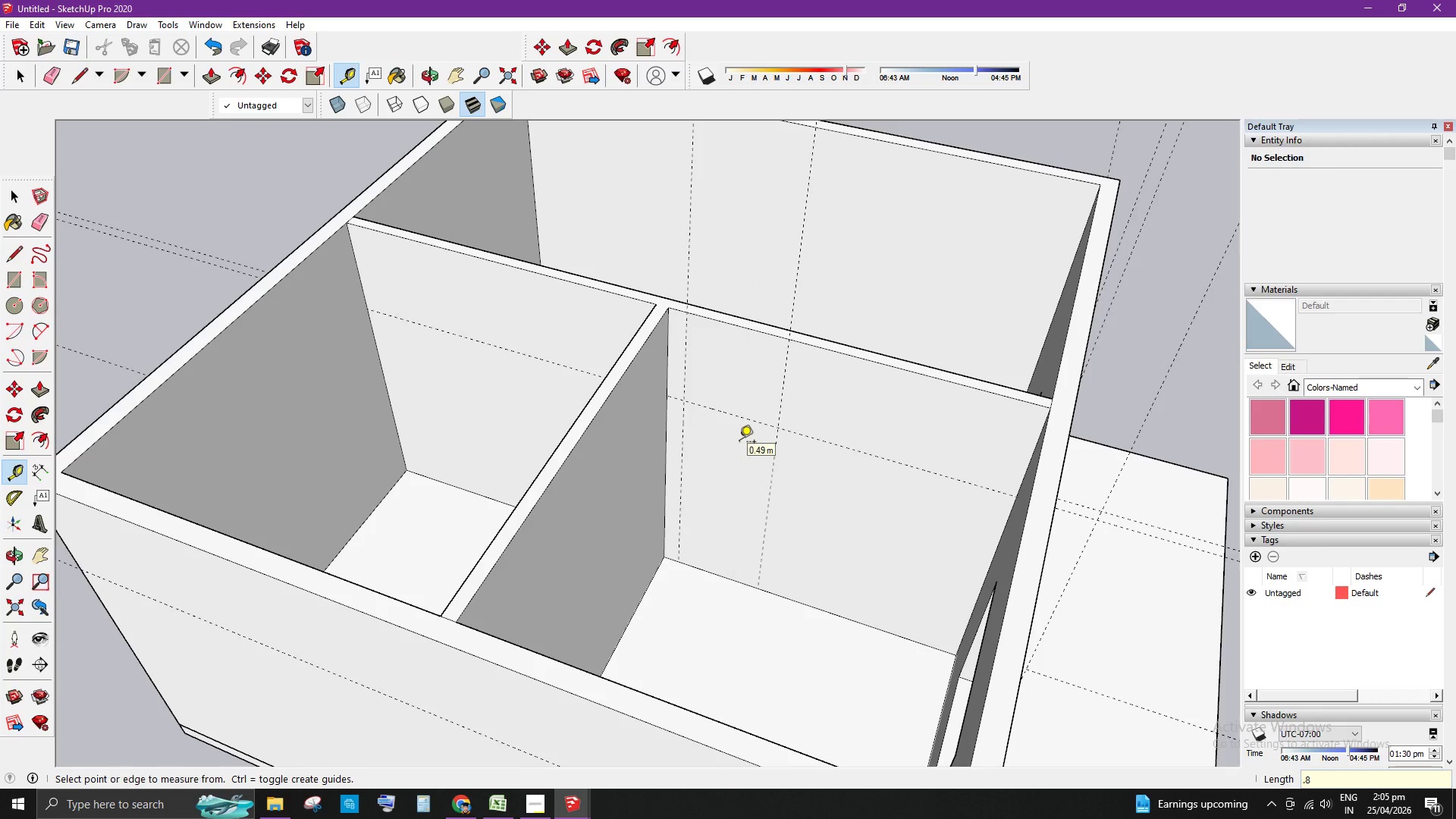 
key(Enter)
 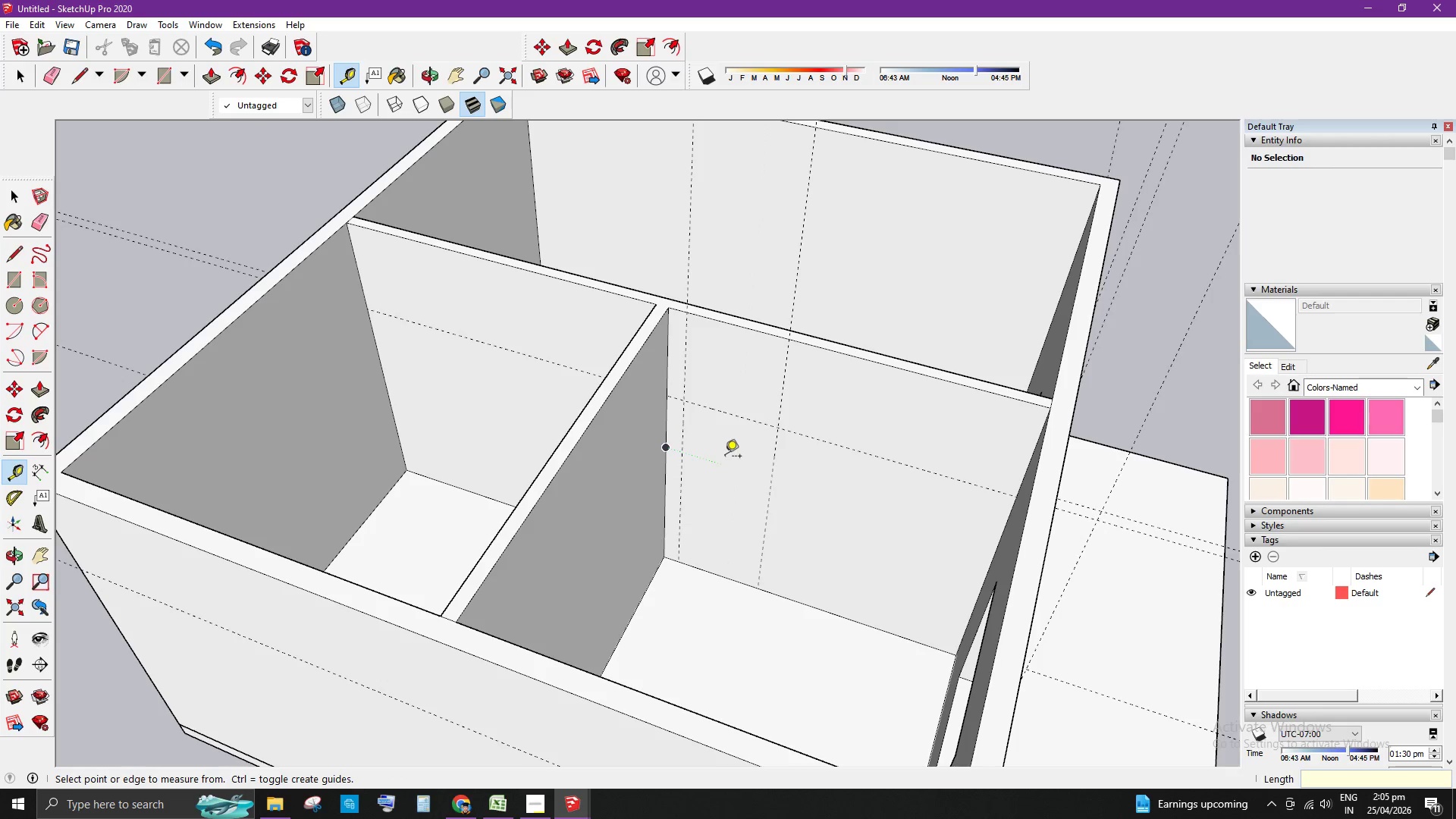 
key(Space)
 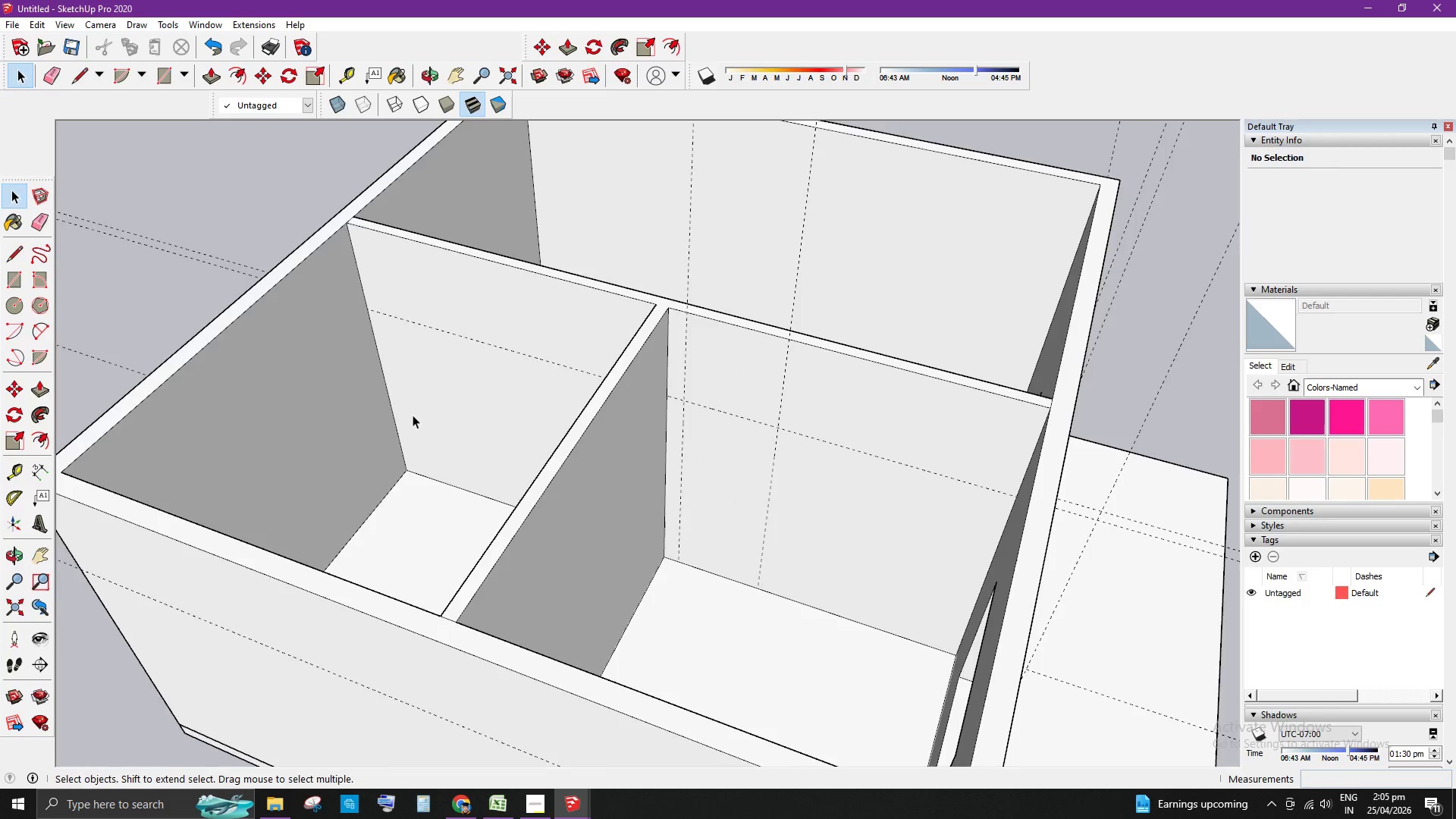 
key(T)
 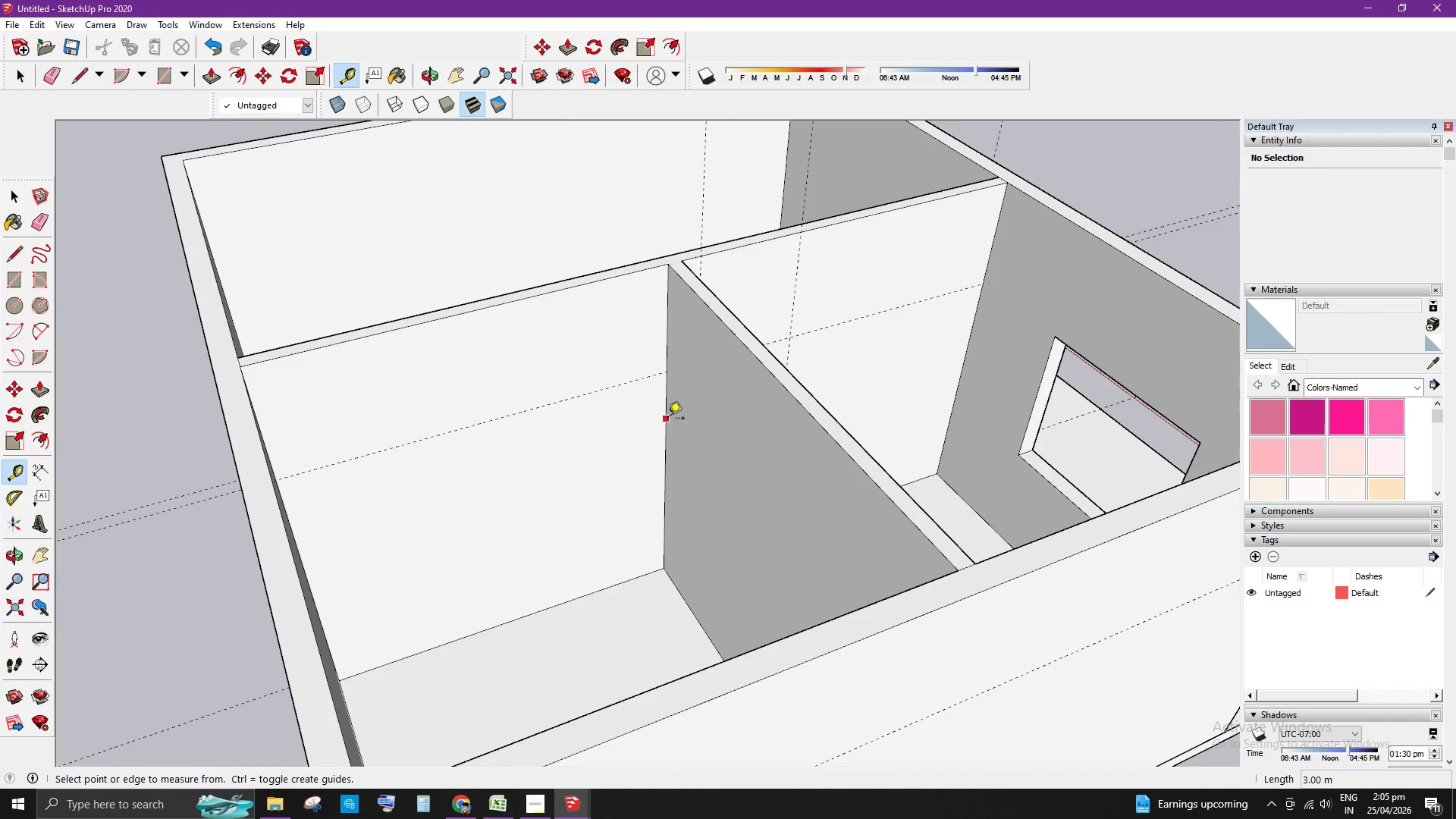 
scroll: coordinate [659, 435], scroll_direction: up, amount: 1.0
 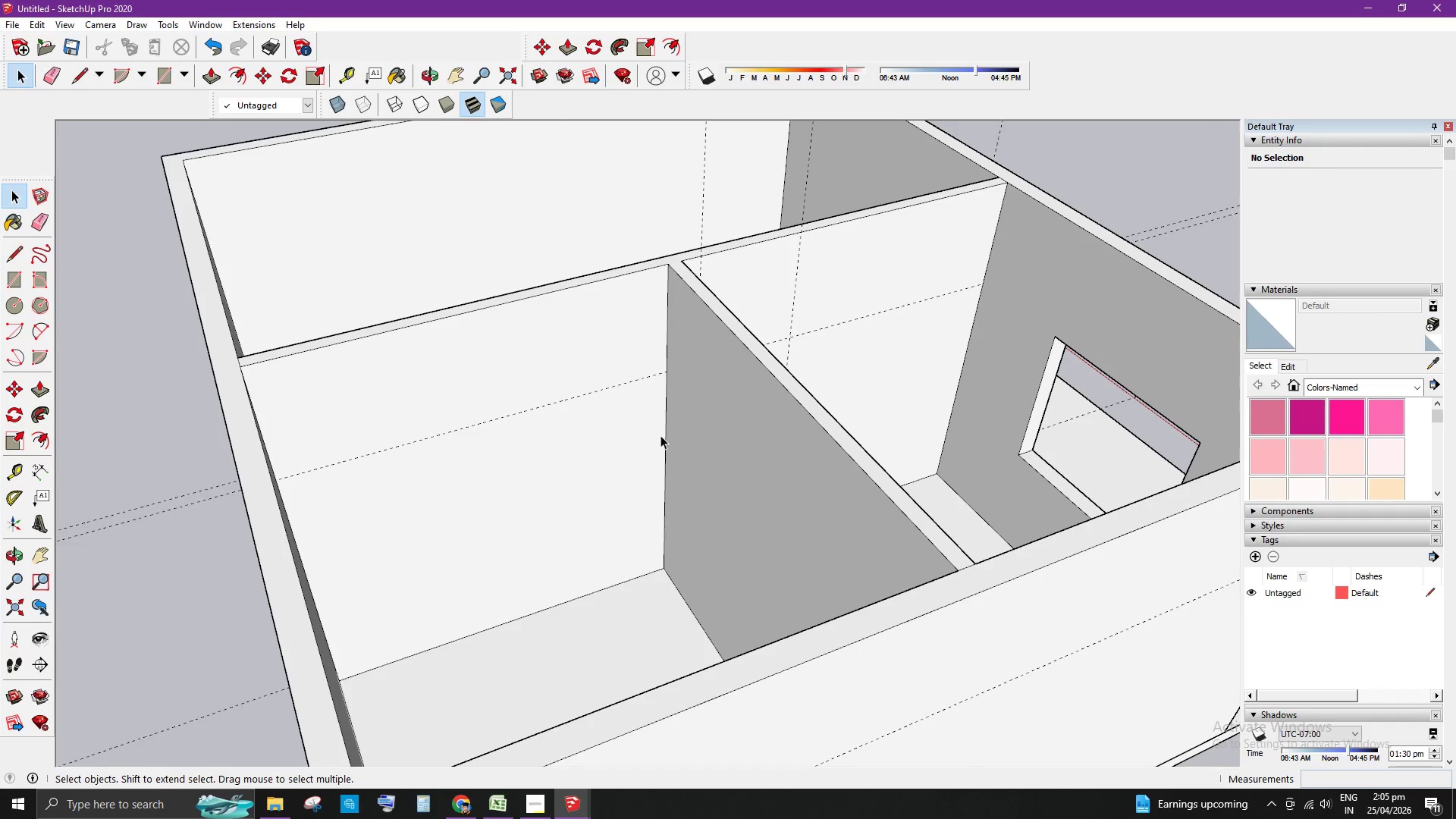 
left_click([668, 419])
 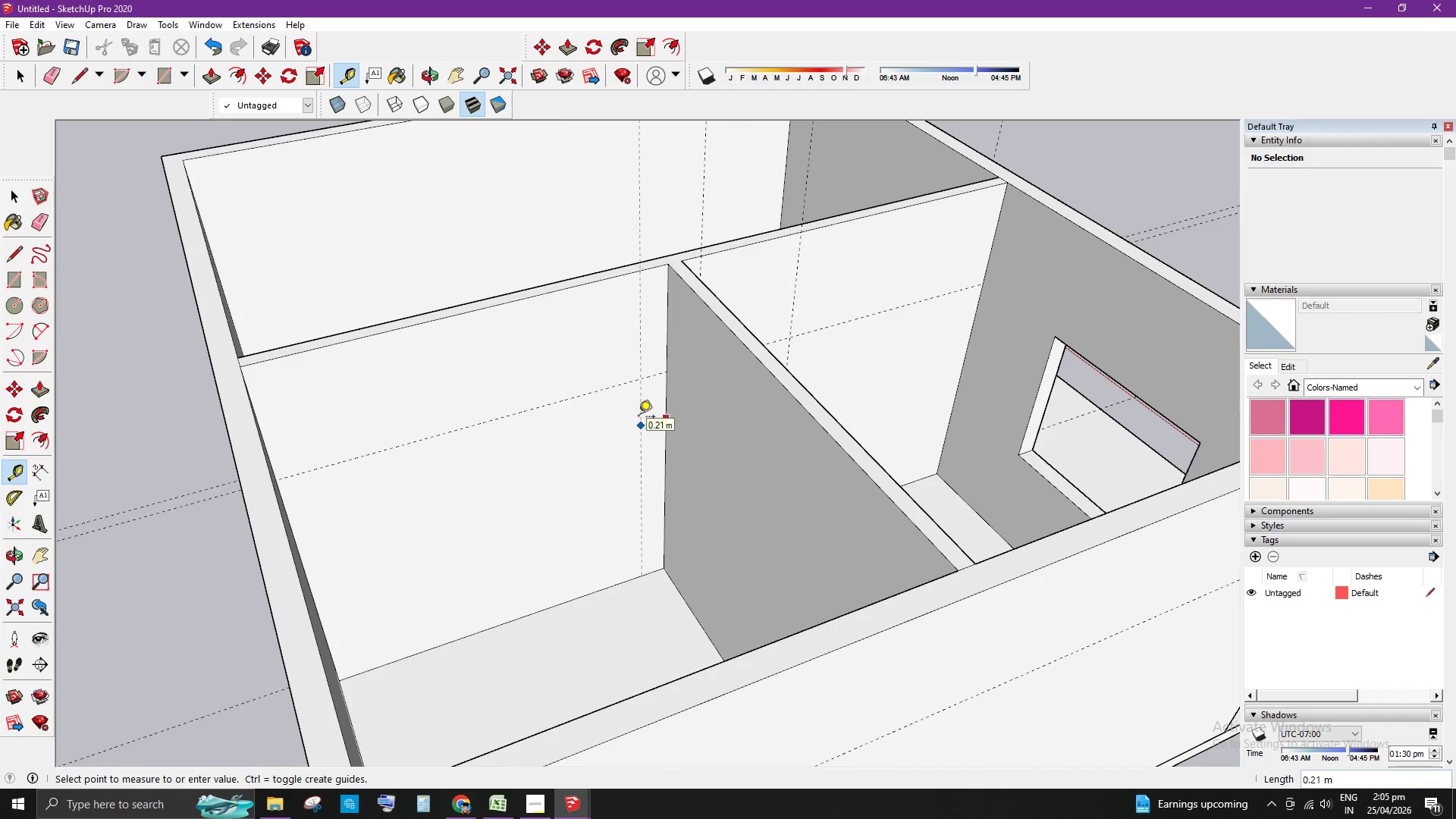 
key(NumpadDecimal)
 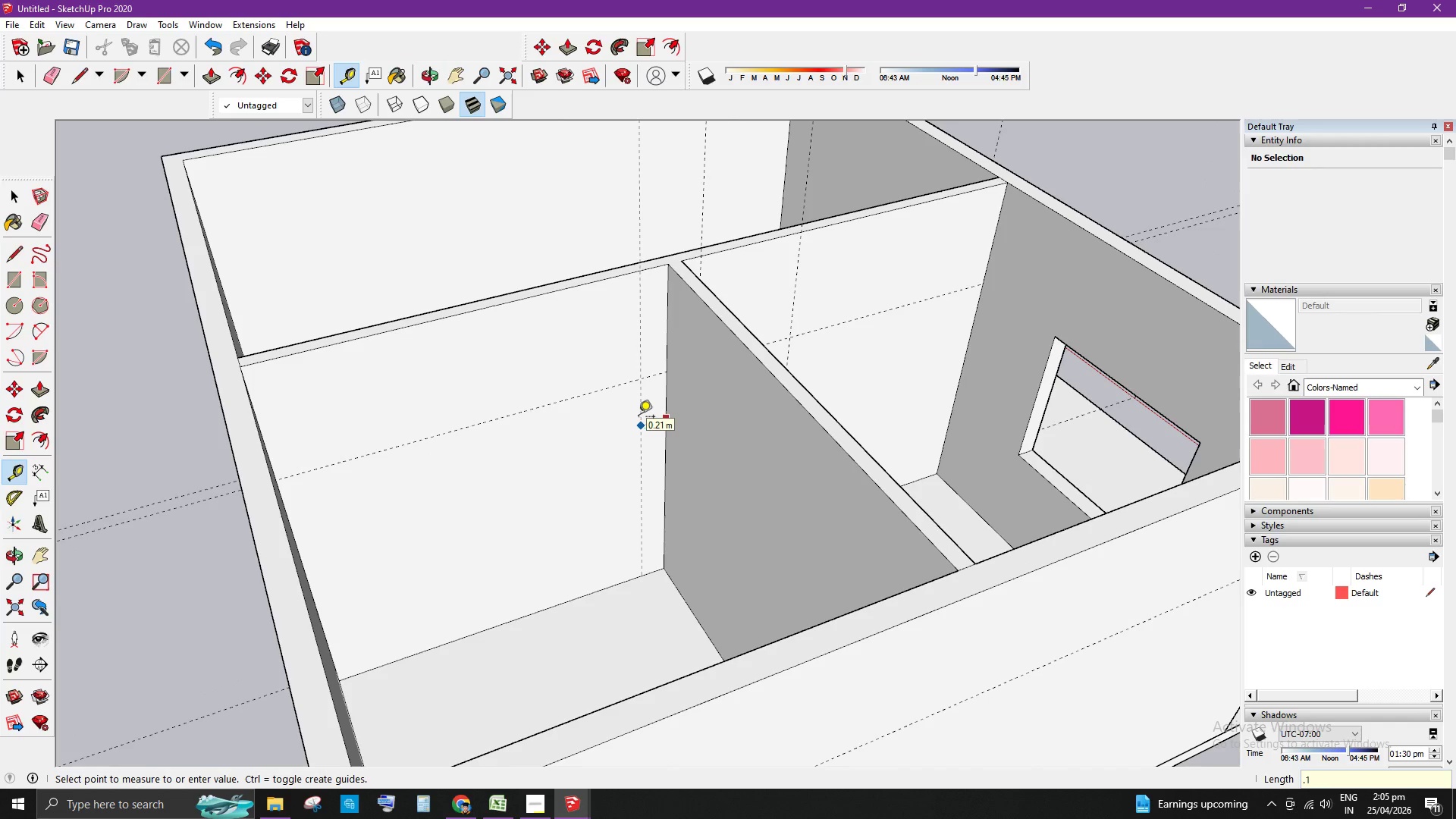 
key(Numpad1)
 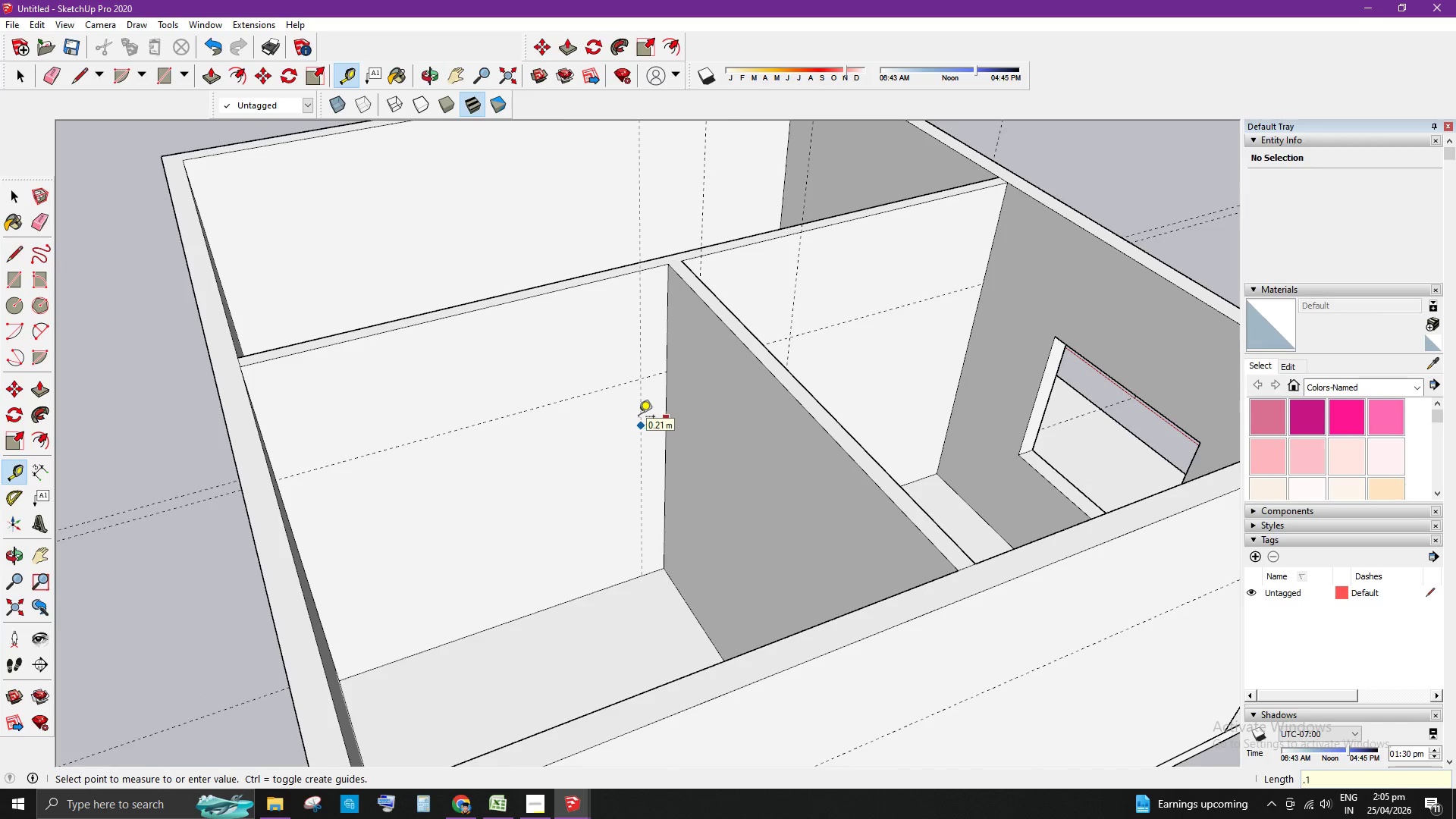 
key(Numpad5)
 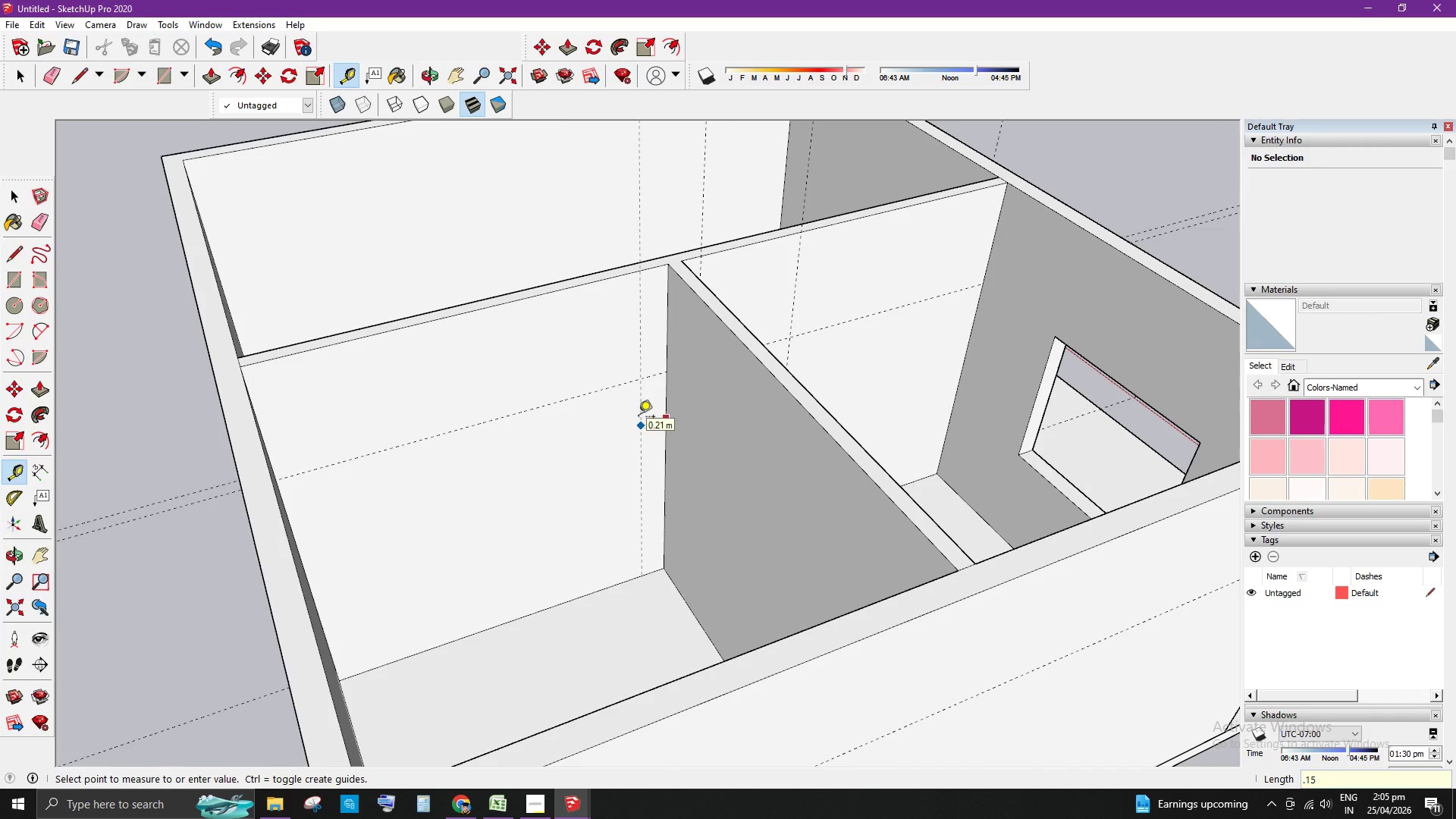 
key(Enter)
 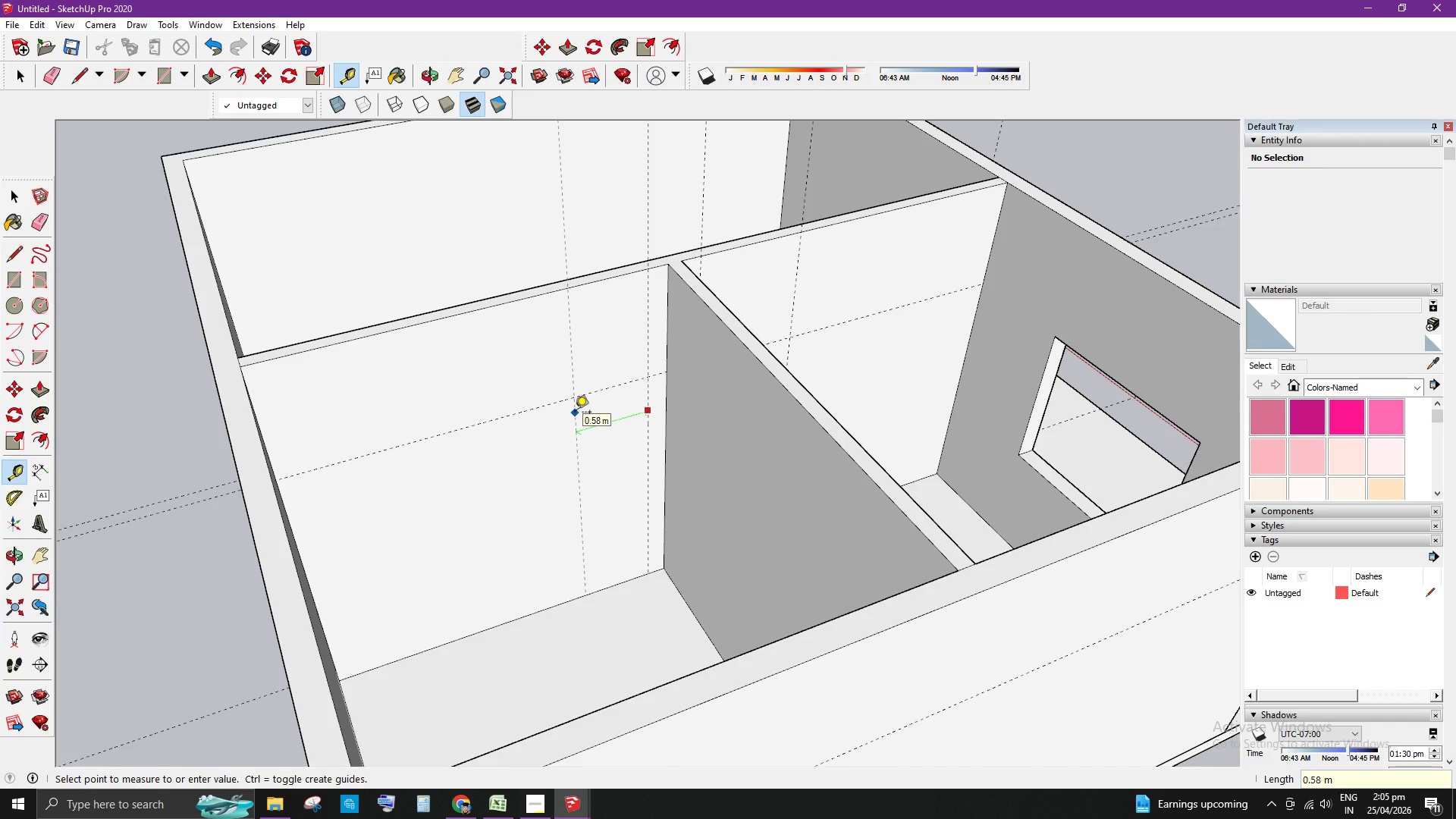 
key(NumpadDecimal)
 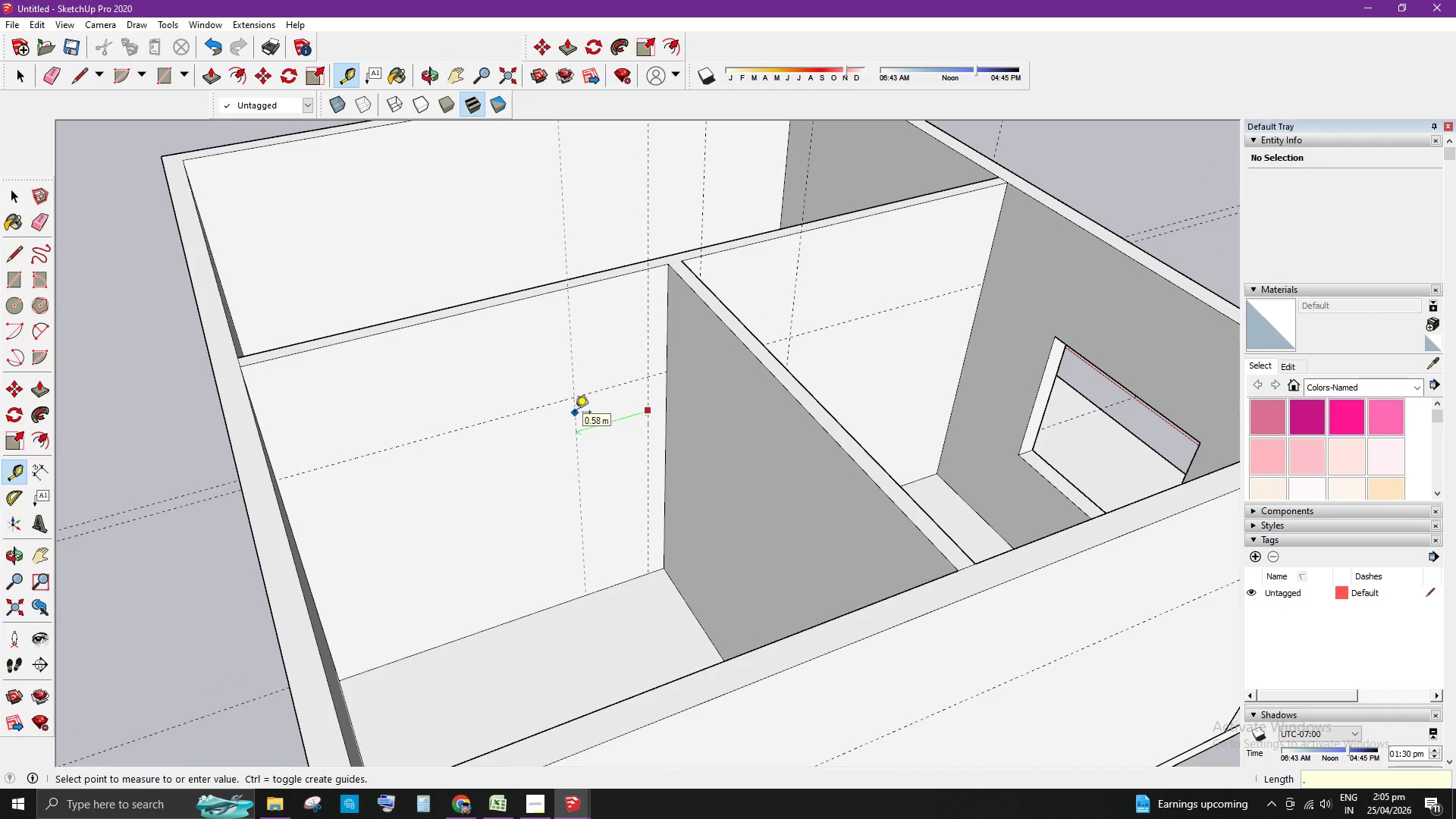 
key(Numpad8)
 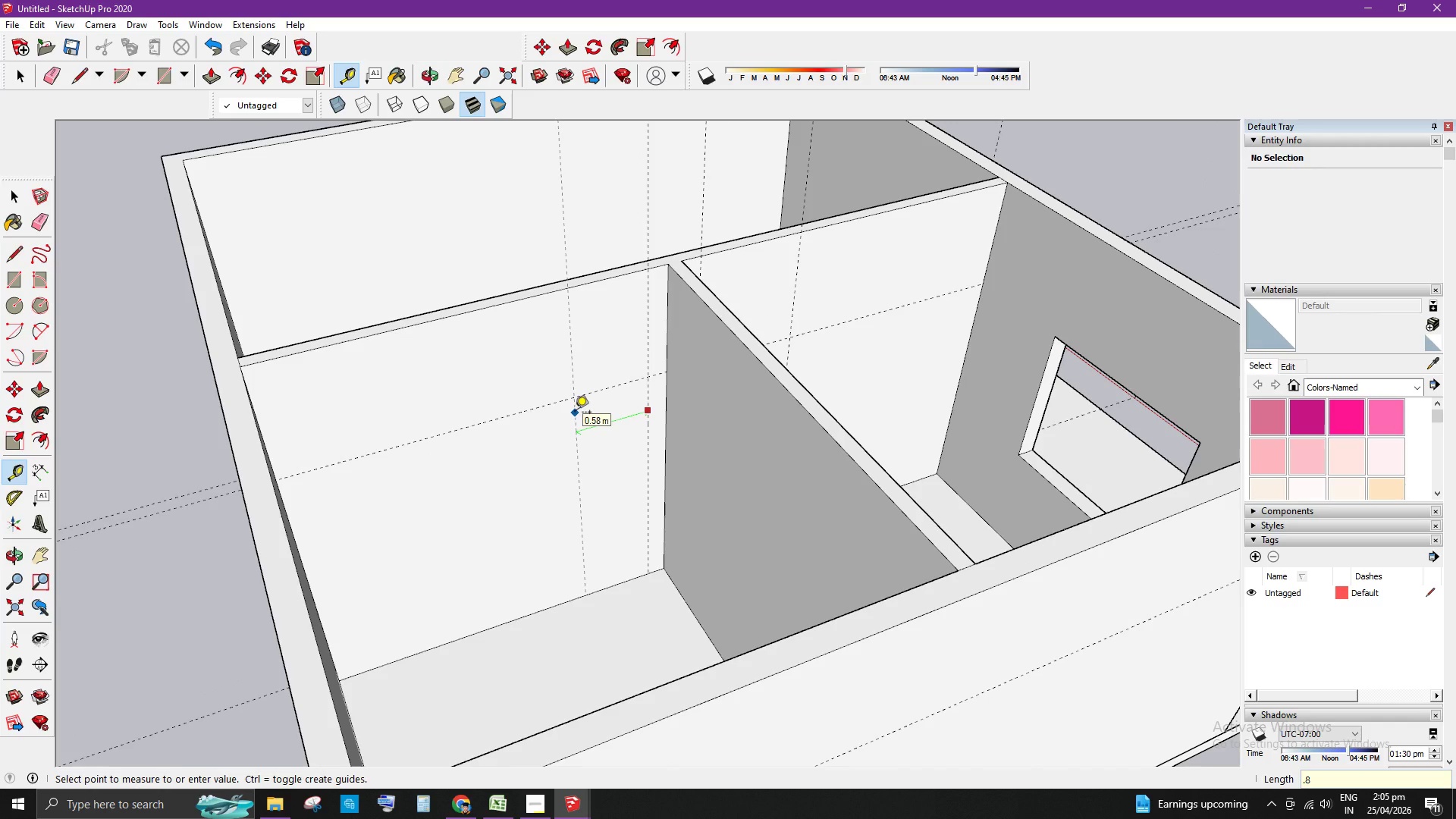 
key(Enter)
 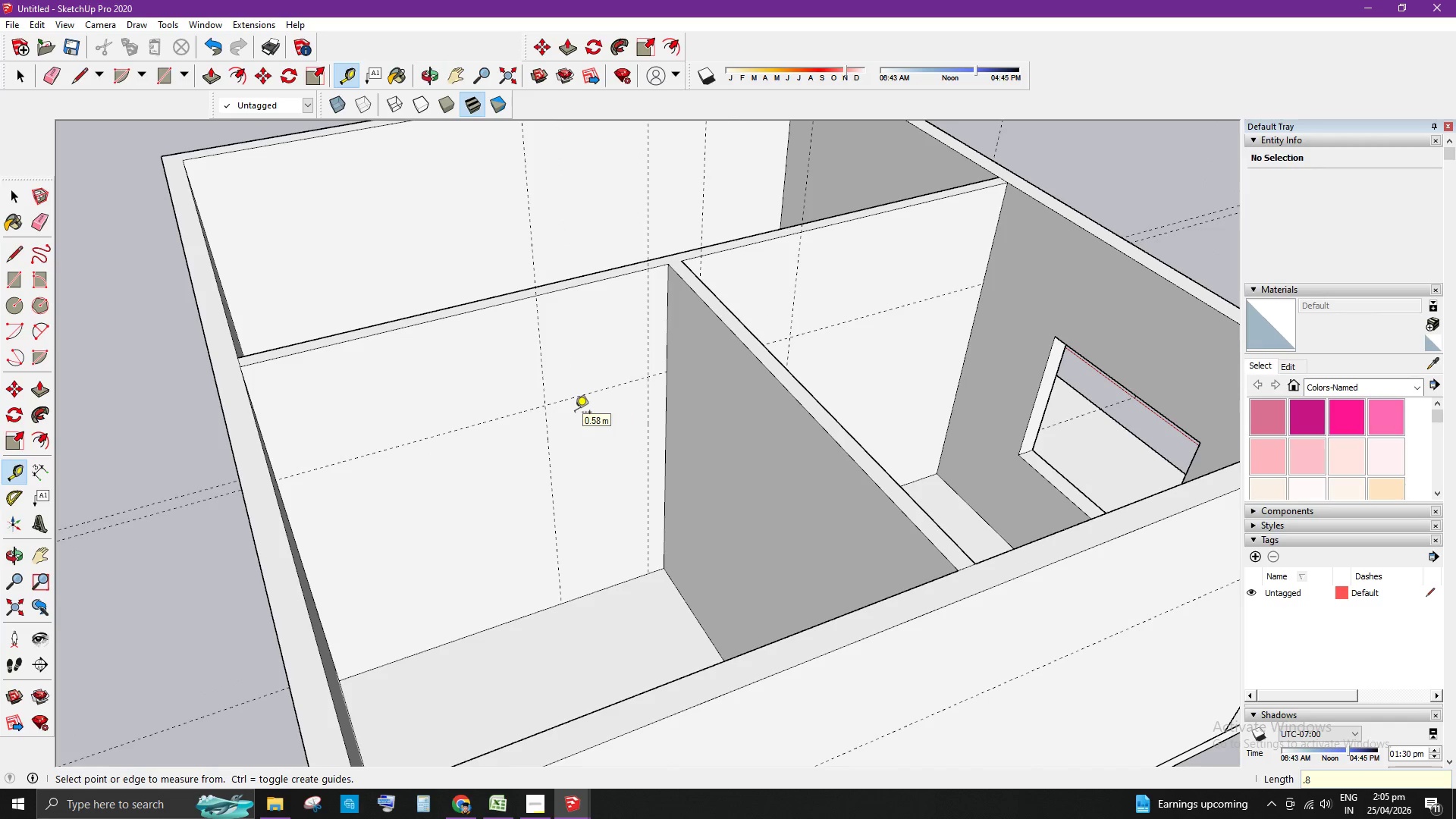 
hold_key(key=Space, duration=0.33)
 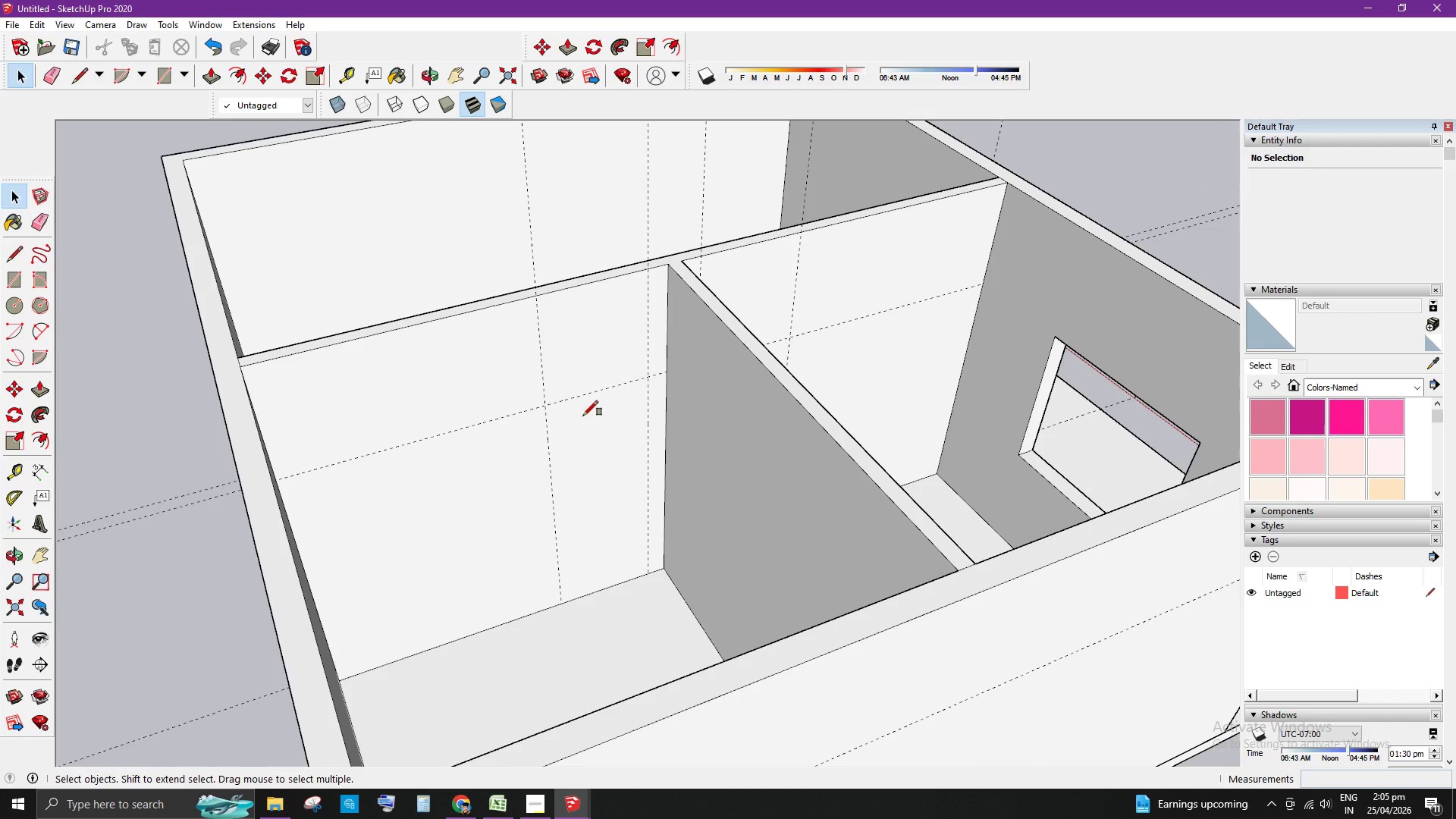 
key(R)
 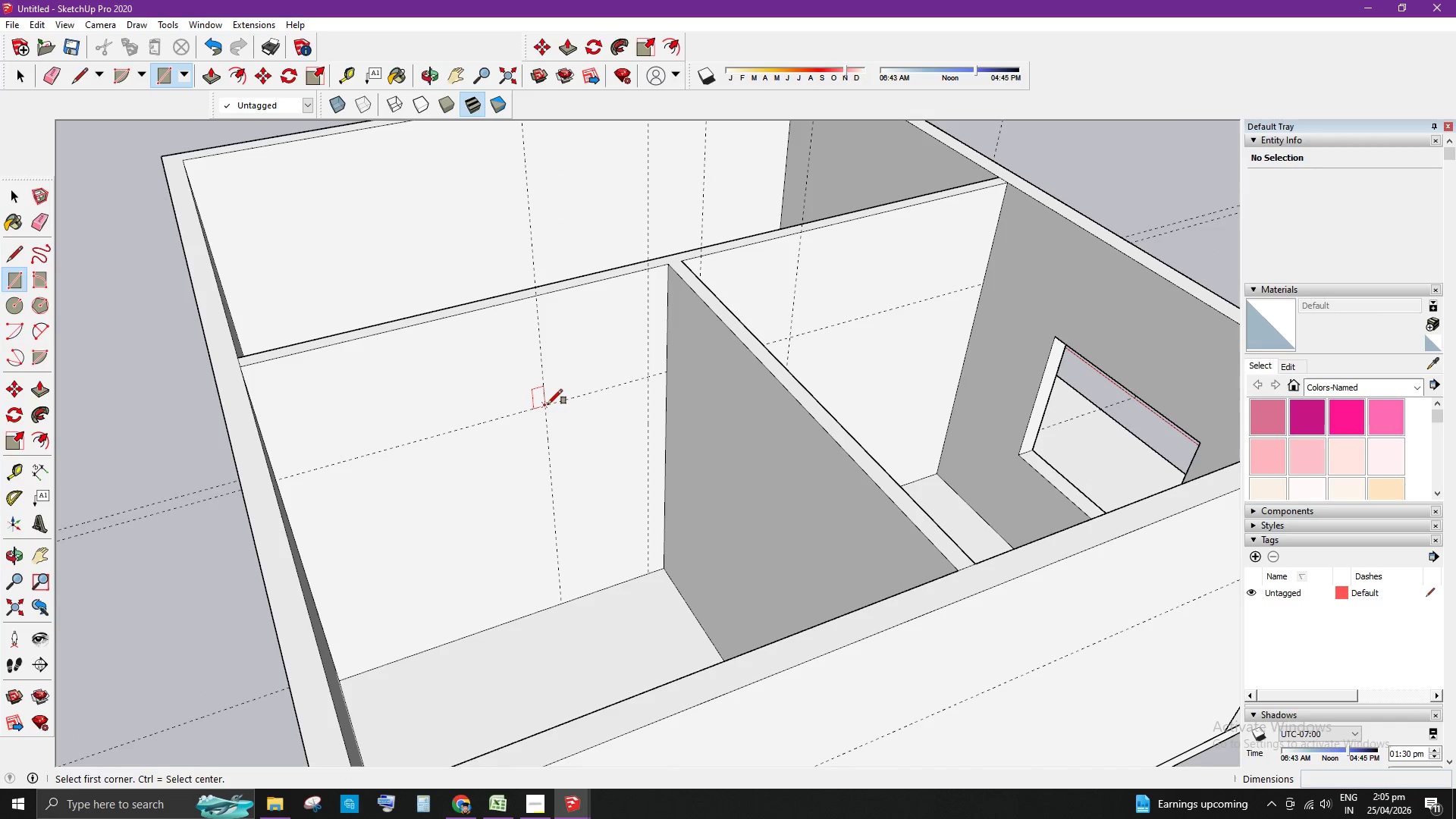 
left_click([545, 403])
 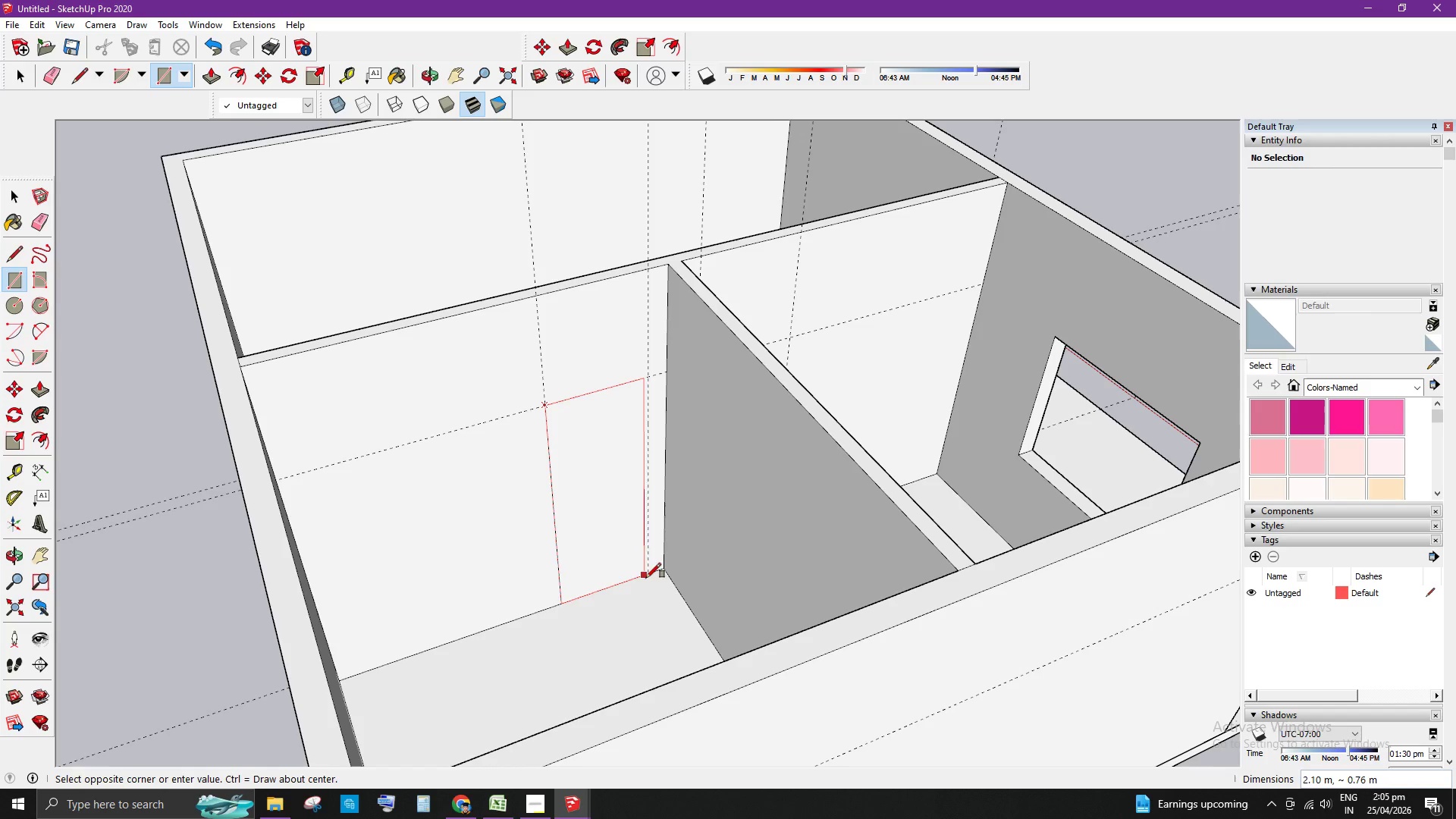 
left_click([651, 573])
 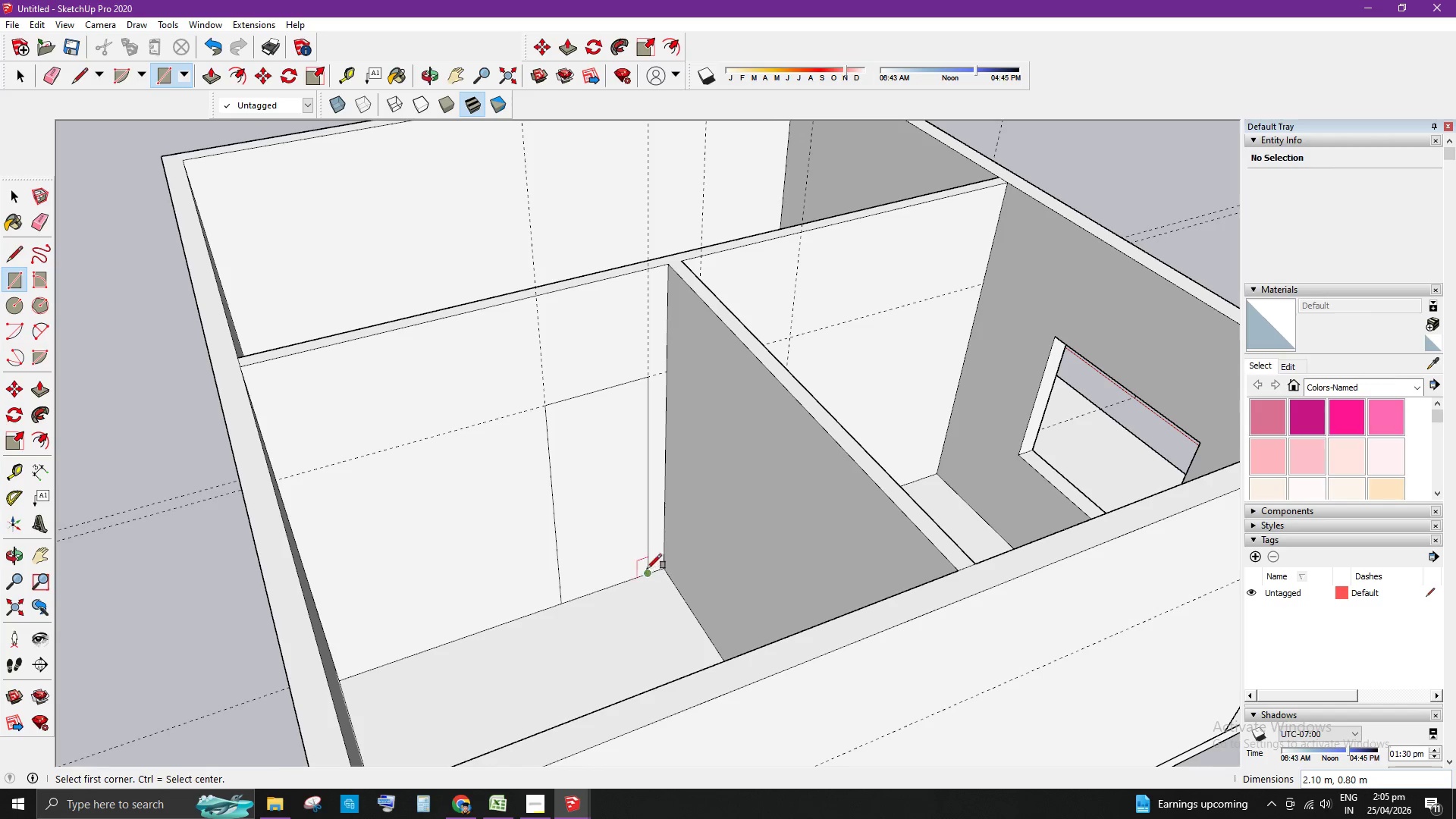 
key(Space)
 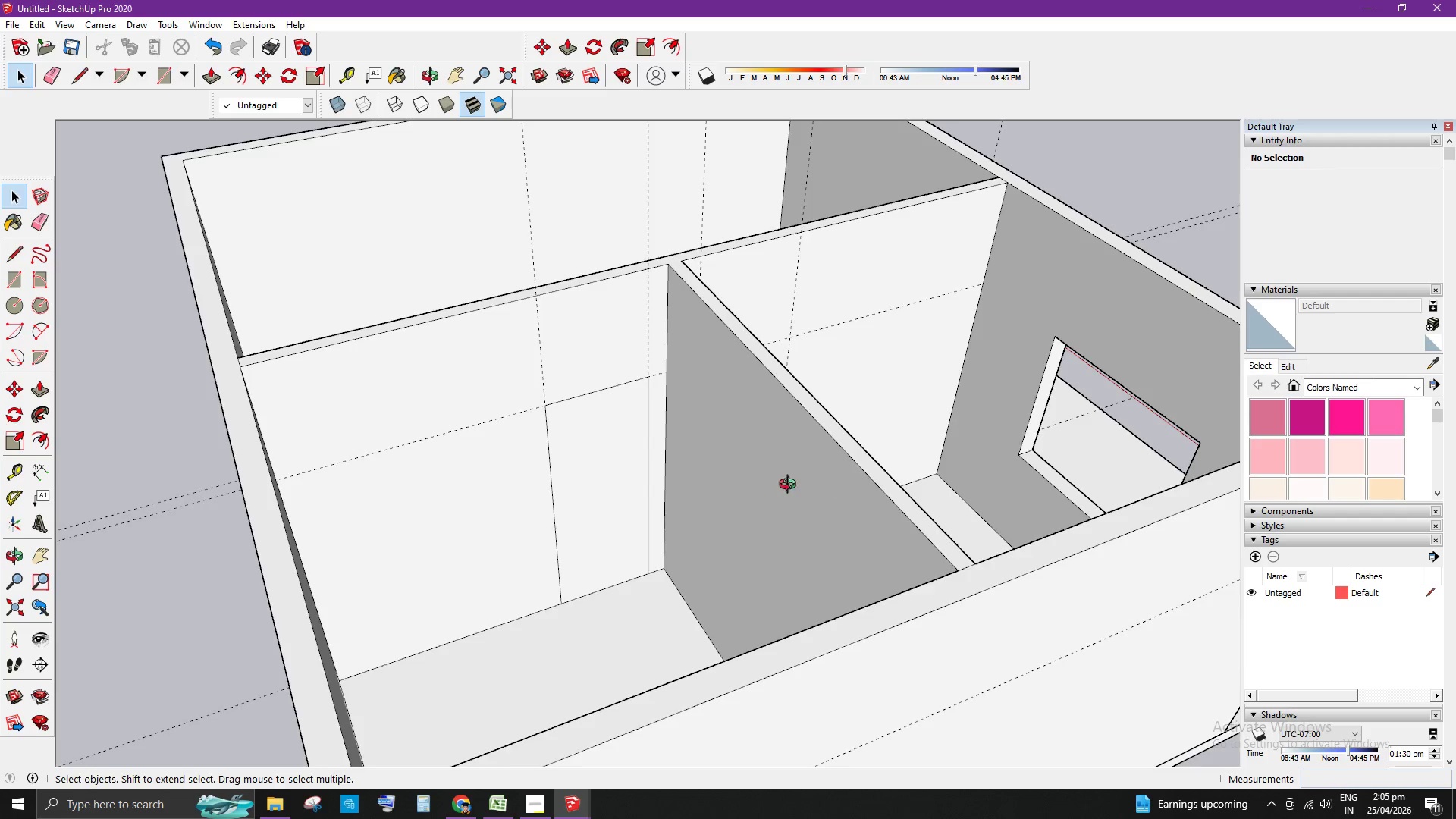 
scroll: coordinate [496, 515], scroll_direction: down, amount: 3.0
 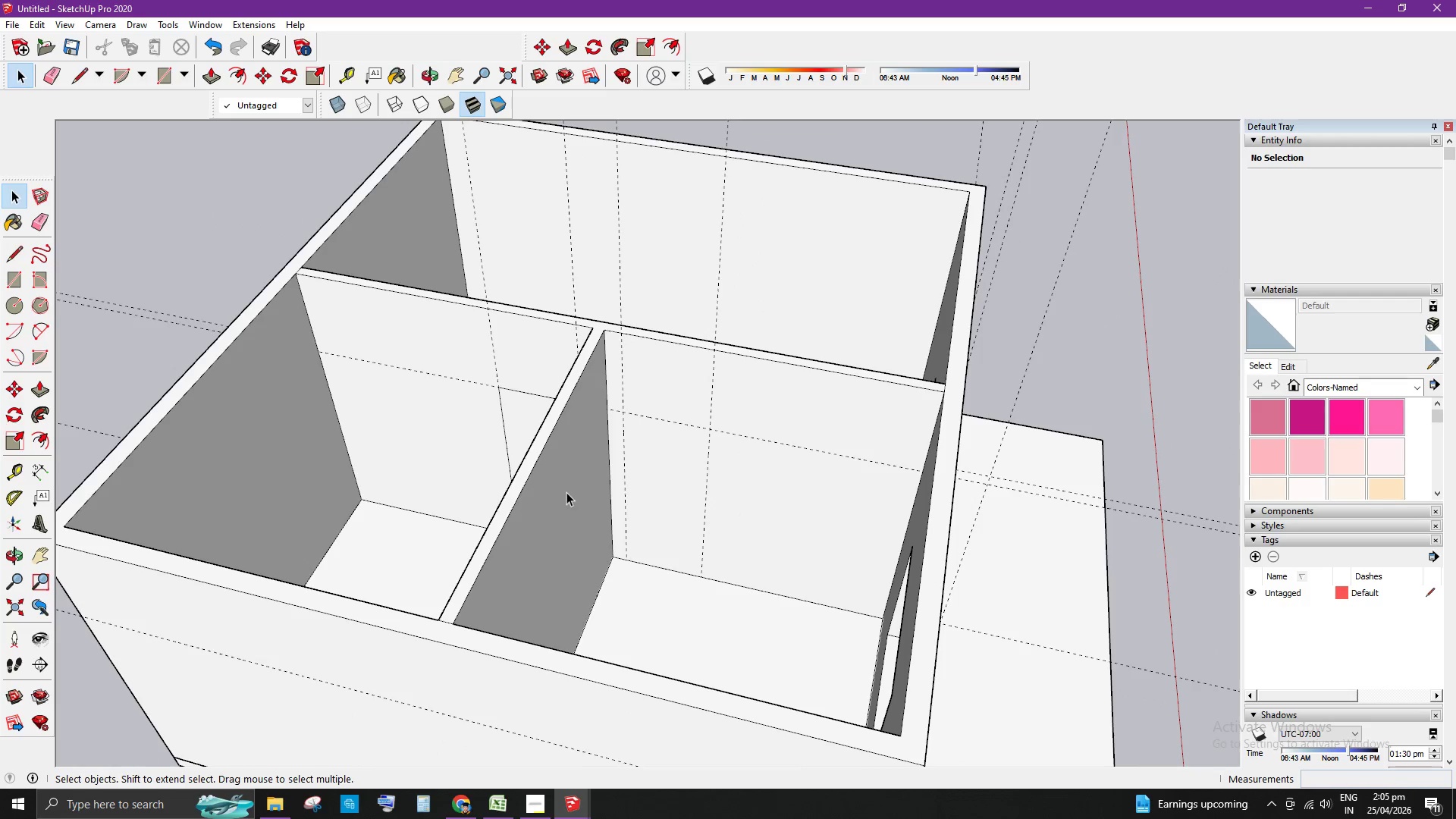 
scroll: coordinate [567, 491], scroll_direction: up, amount: 1.0
 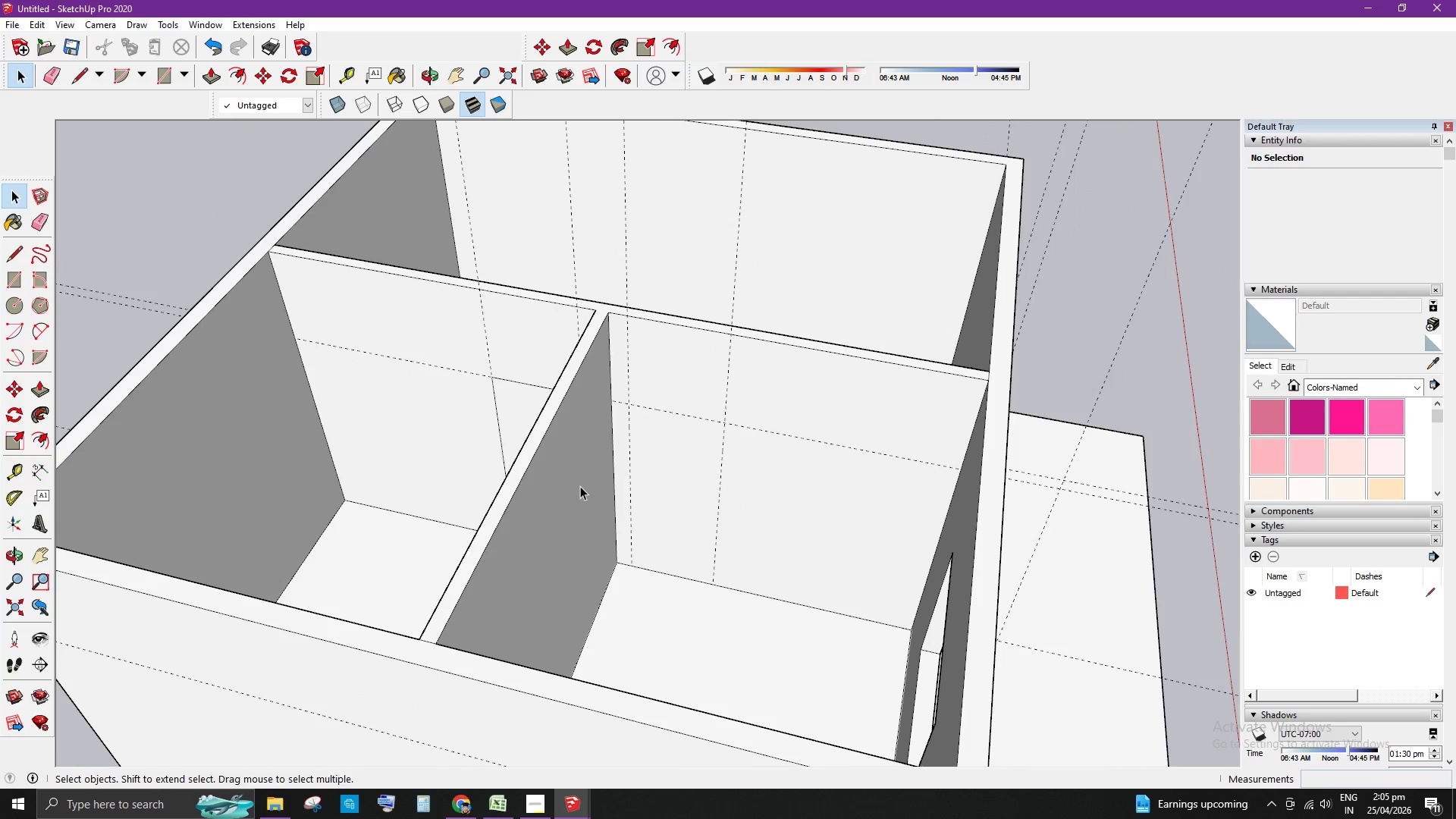 
key(R)
 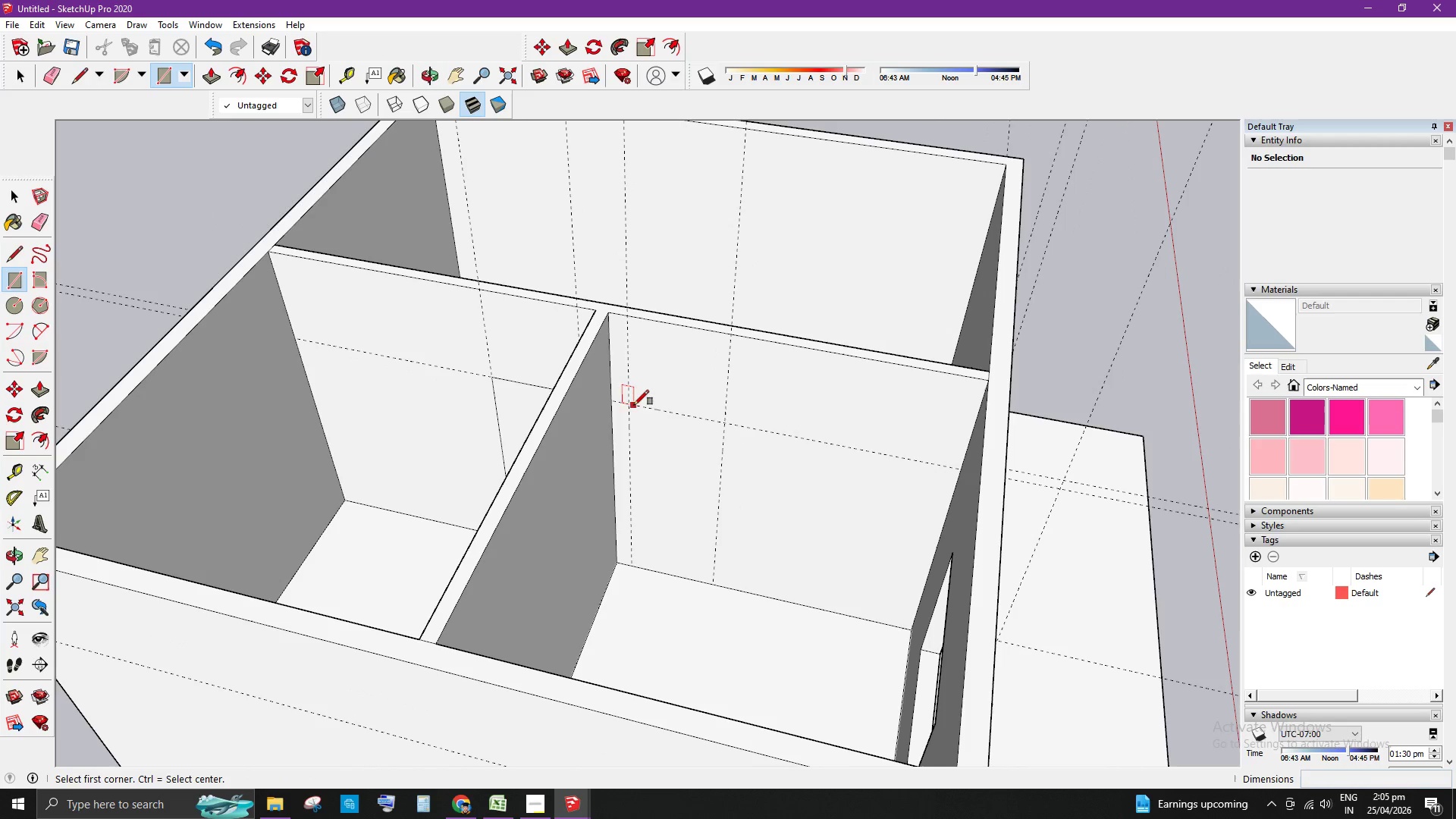 
left_click([630, 404])
 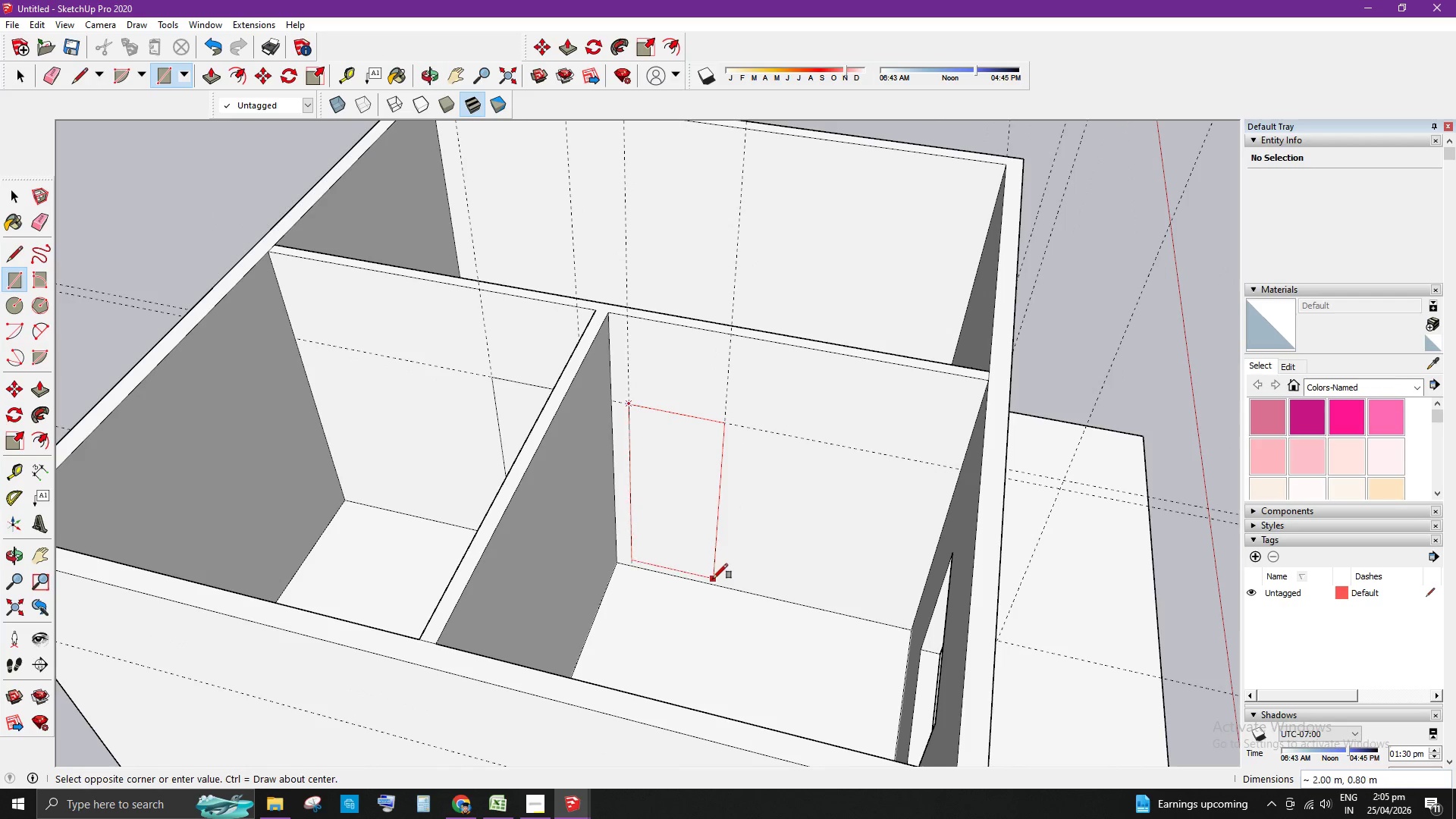 
left_click([713, 582])
 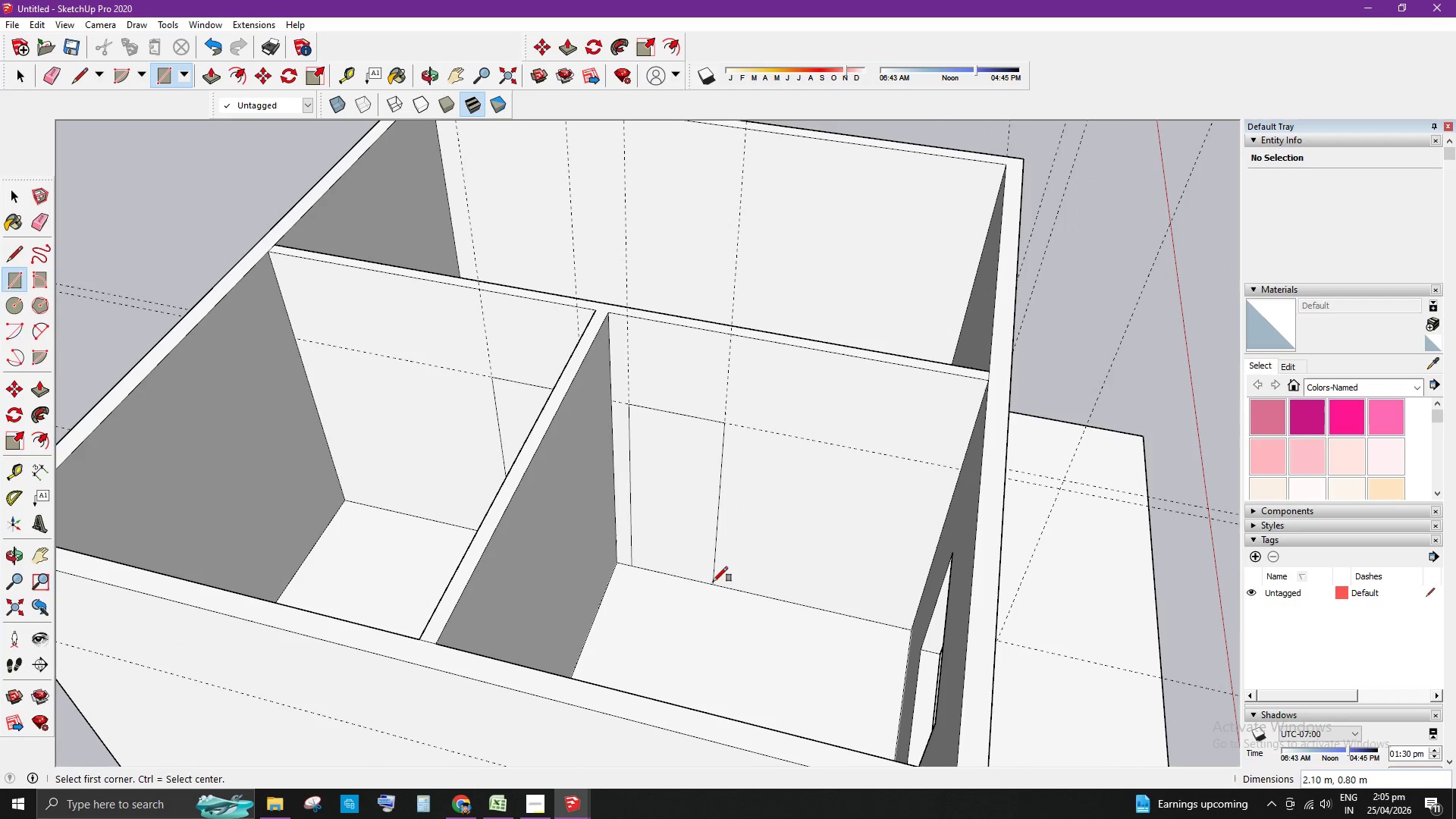 
key(Space)
 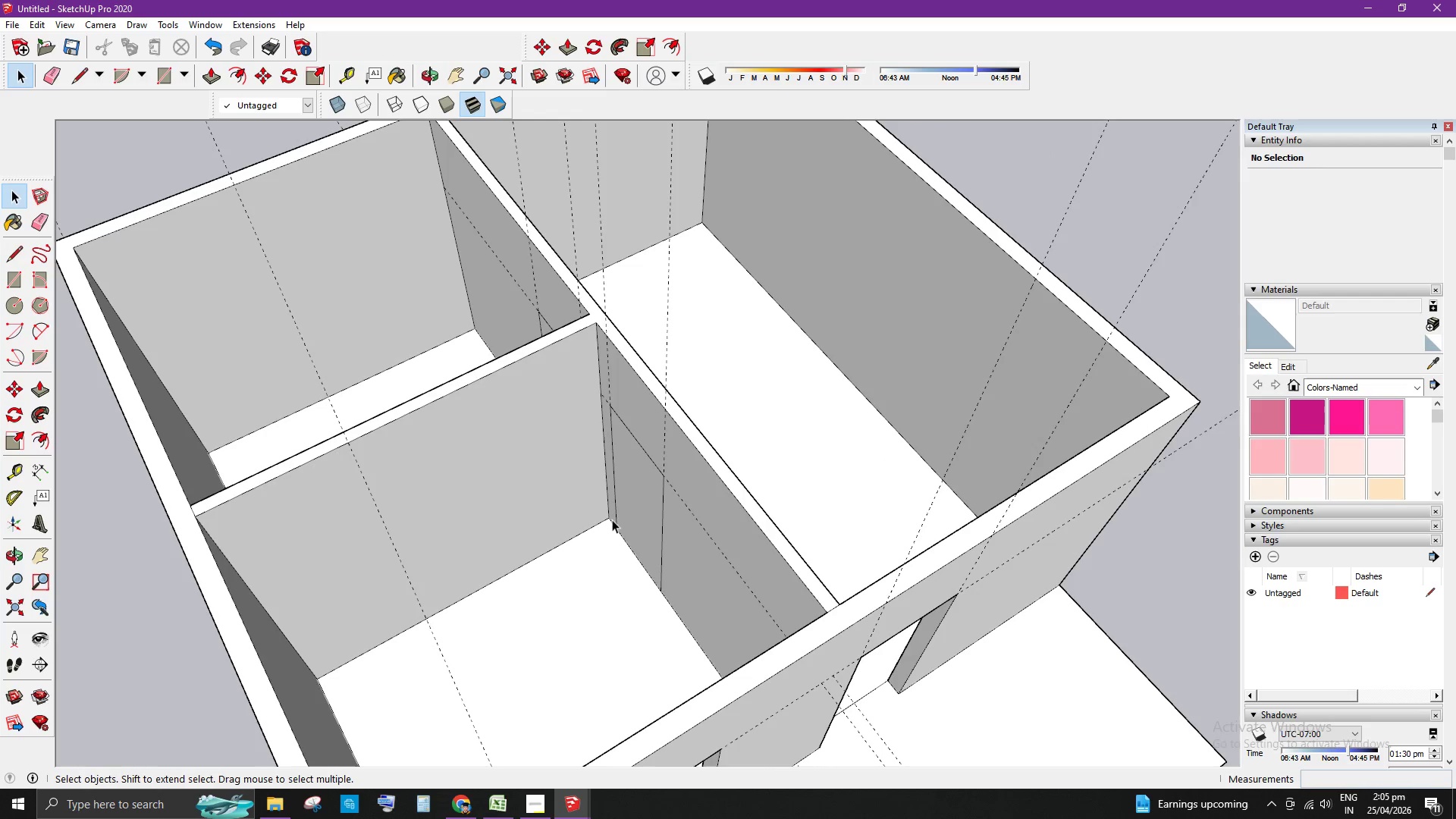 
left_click([633, 487])
 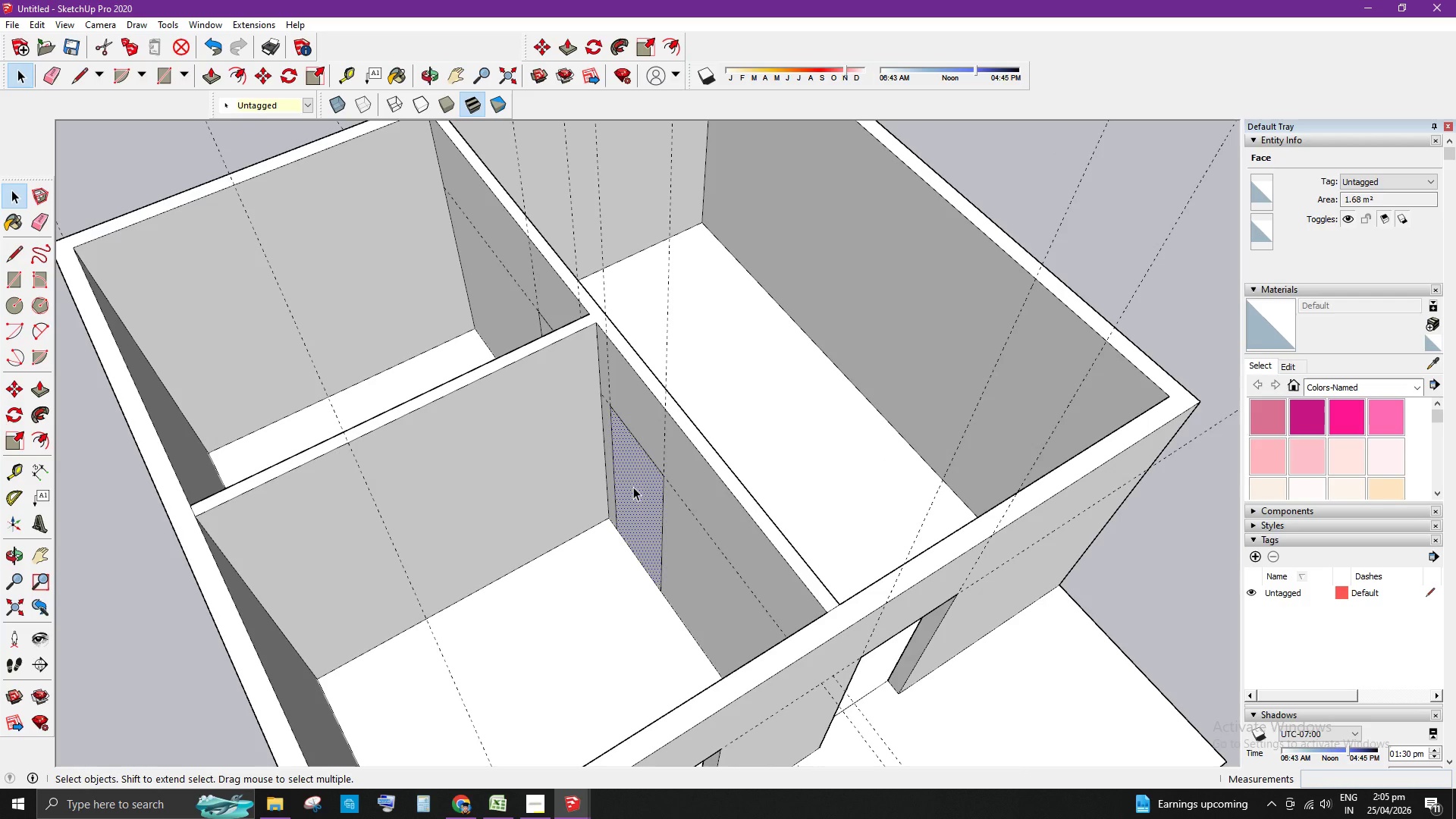 
key(P)
 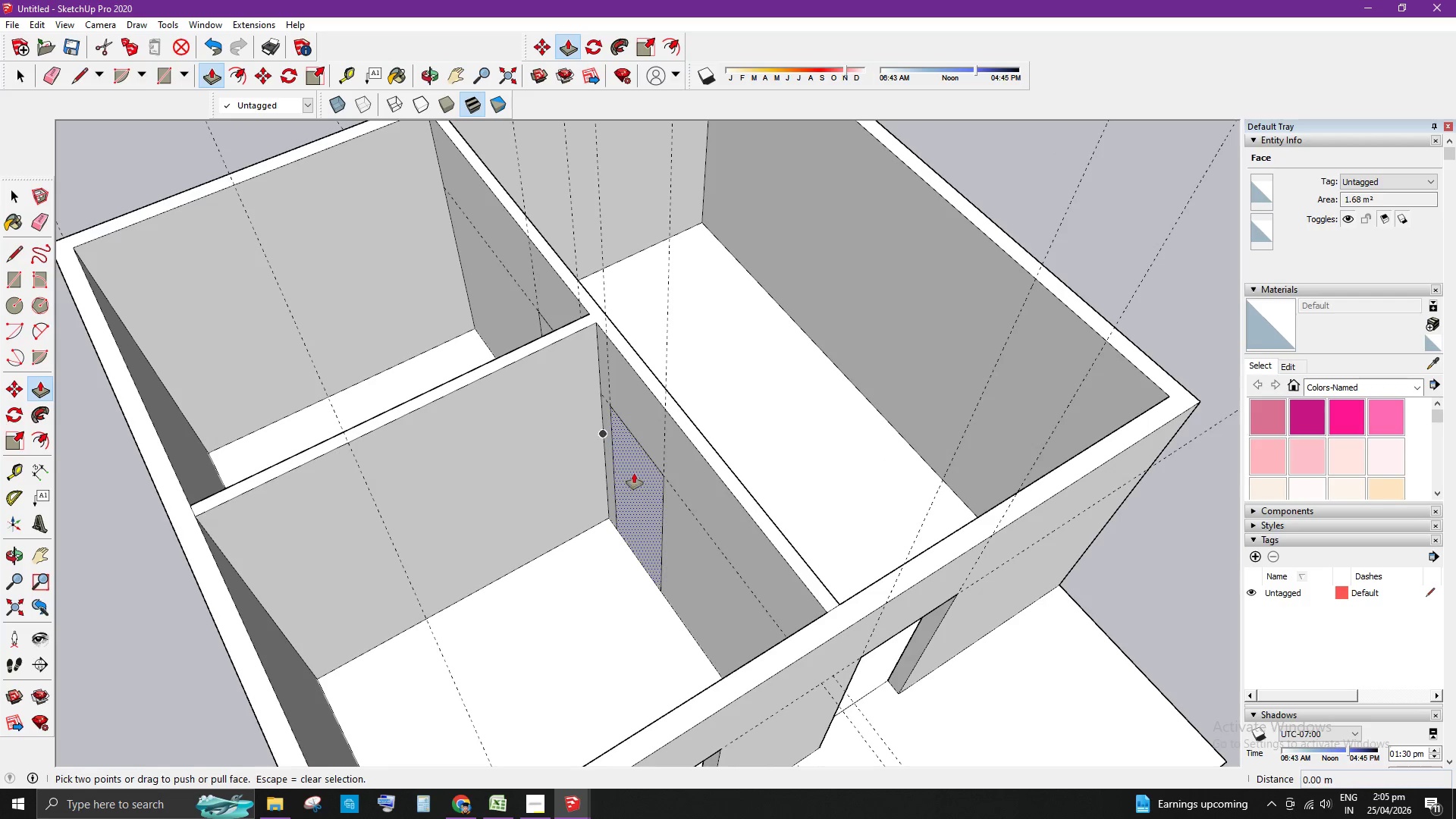 
left_click([634, 470])
 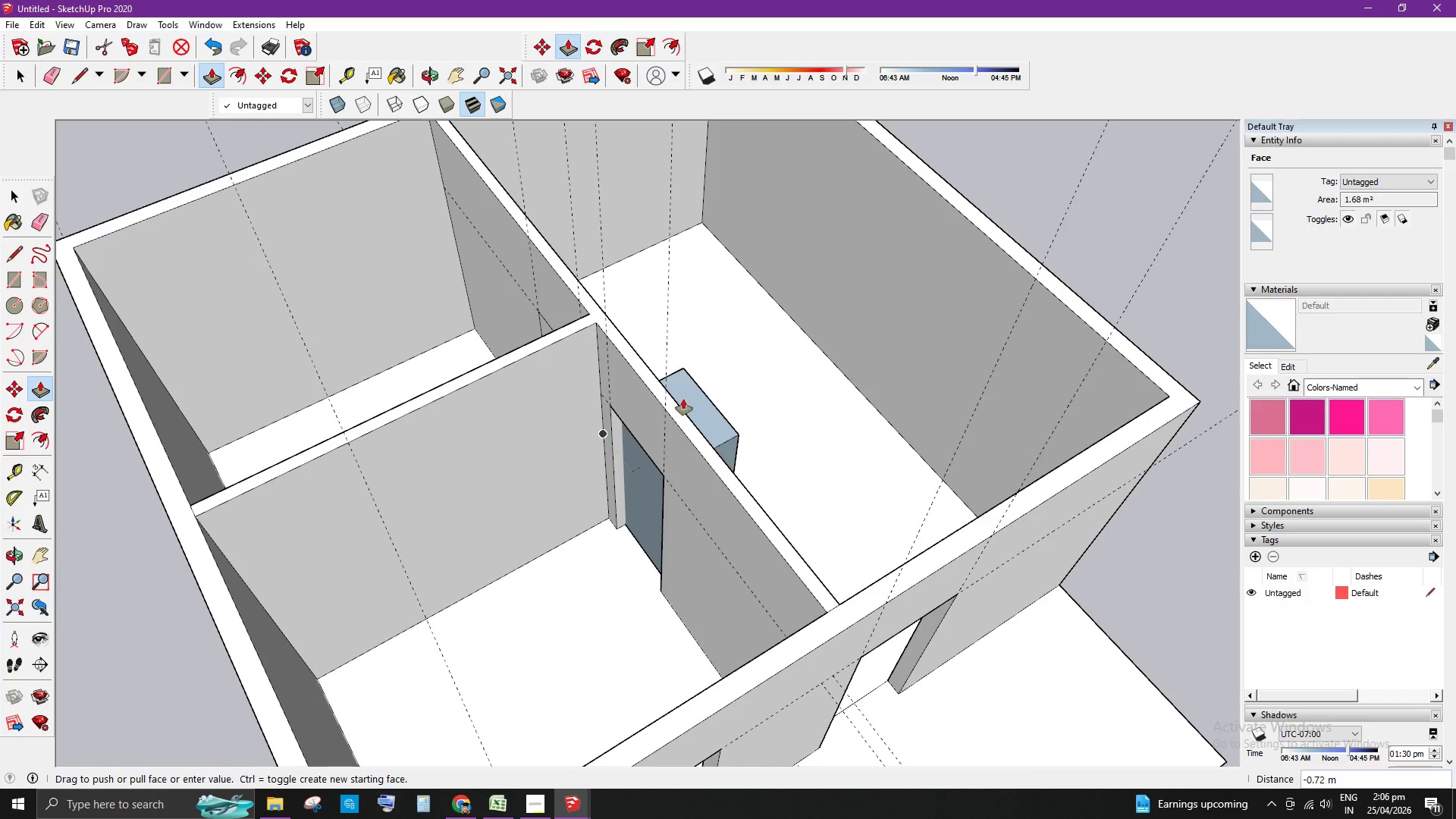 
left_click([681, 406])
 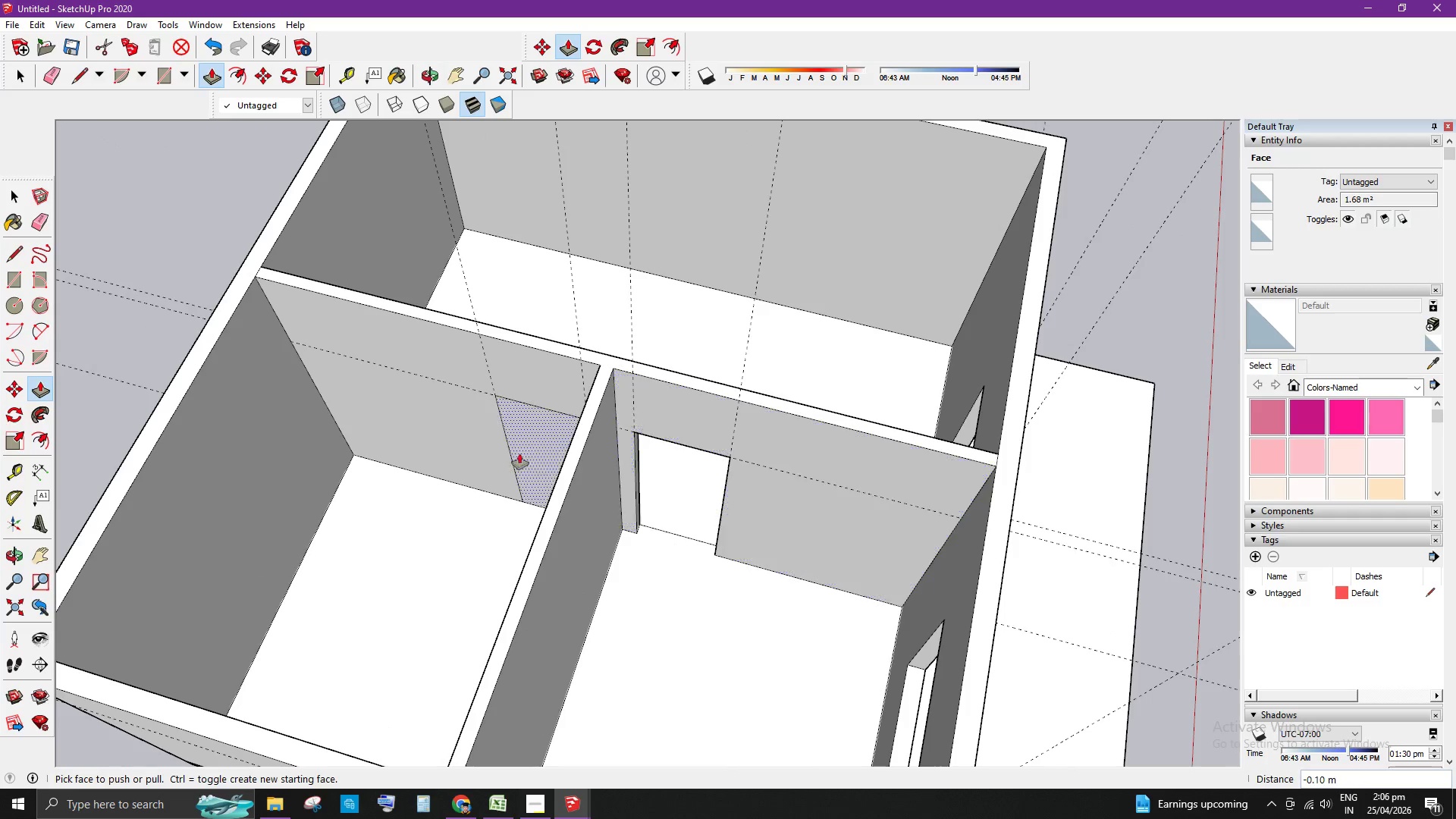 
left_click_drag(start_coordinate=[547, 442], to_coordinate=[537, 340])
 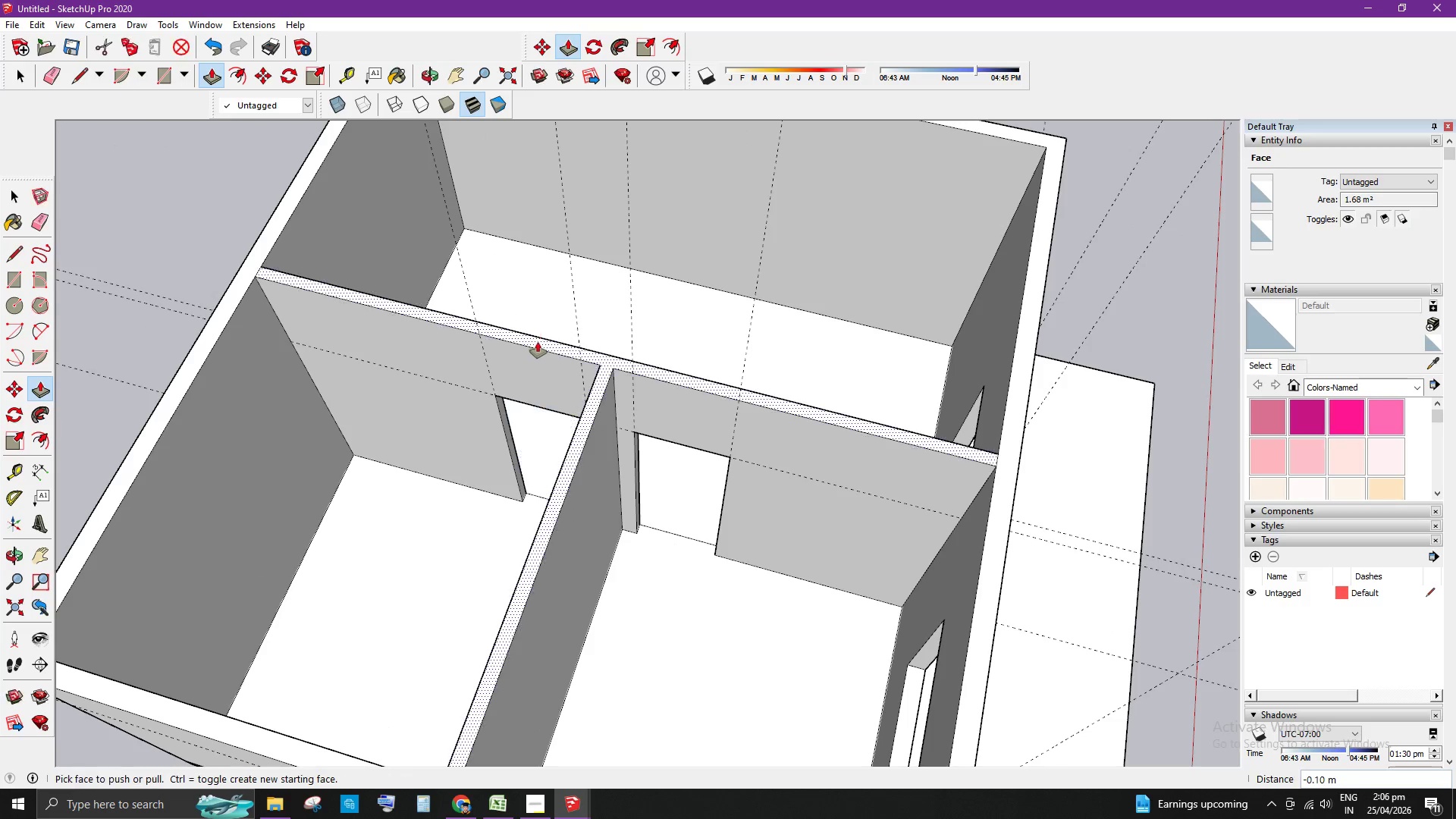 
key(Space)
 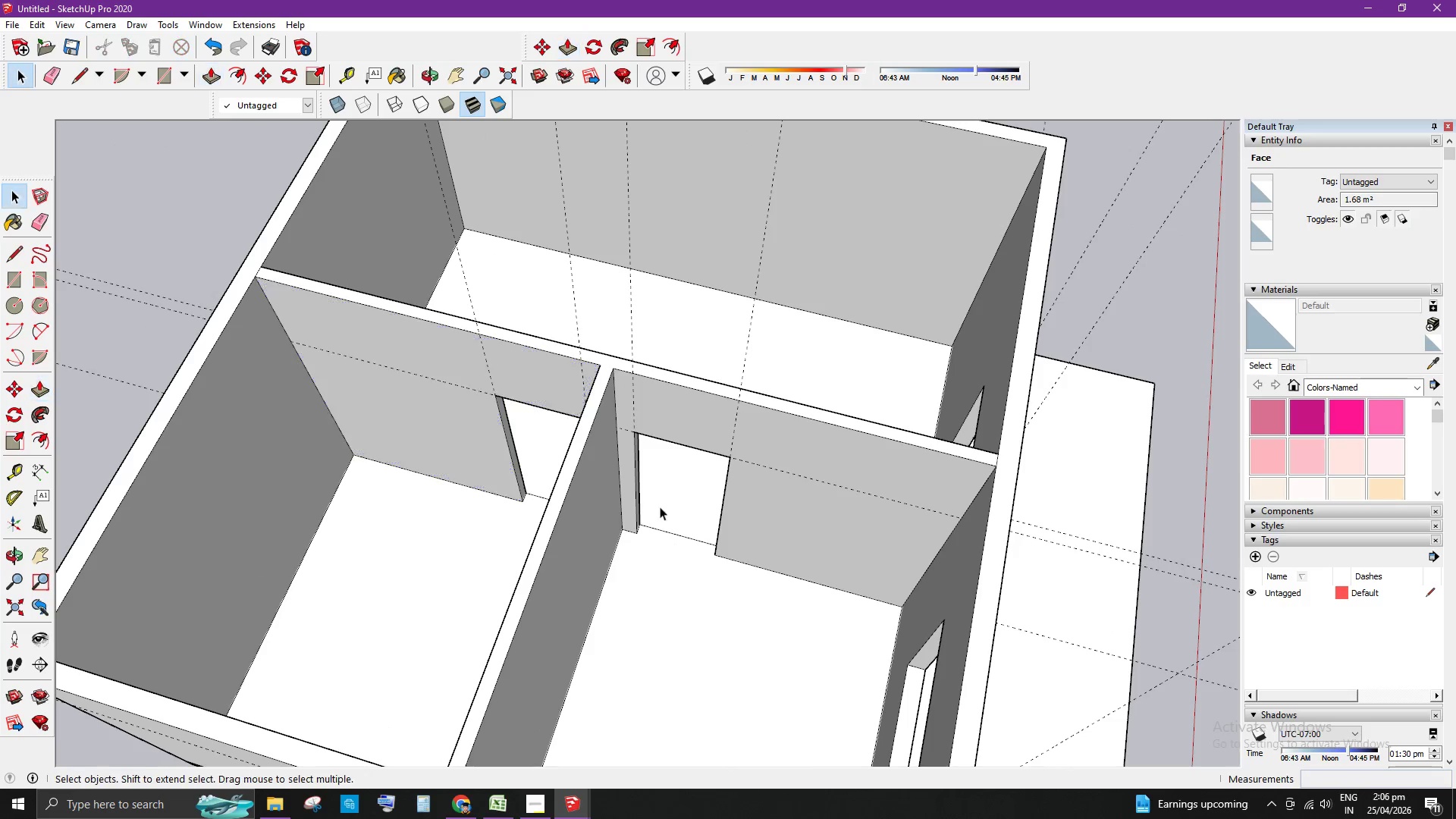 
left_click([1004, 365])
 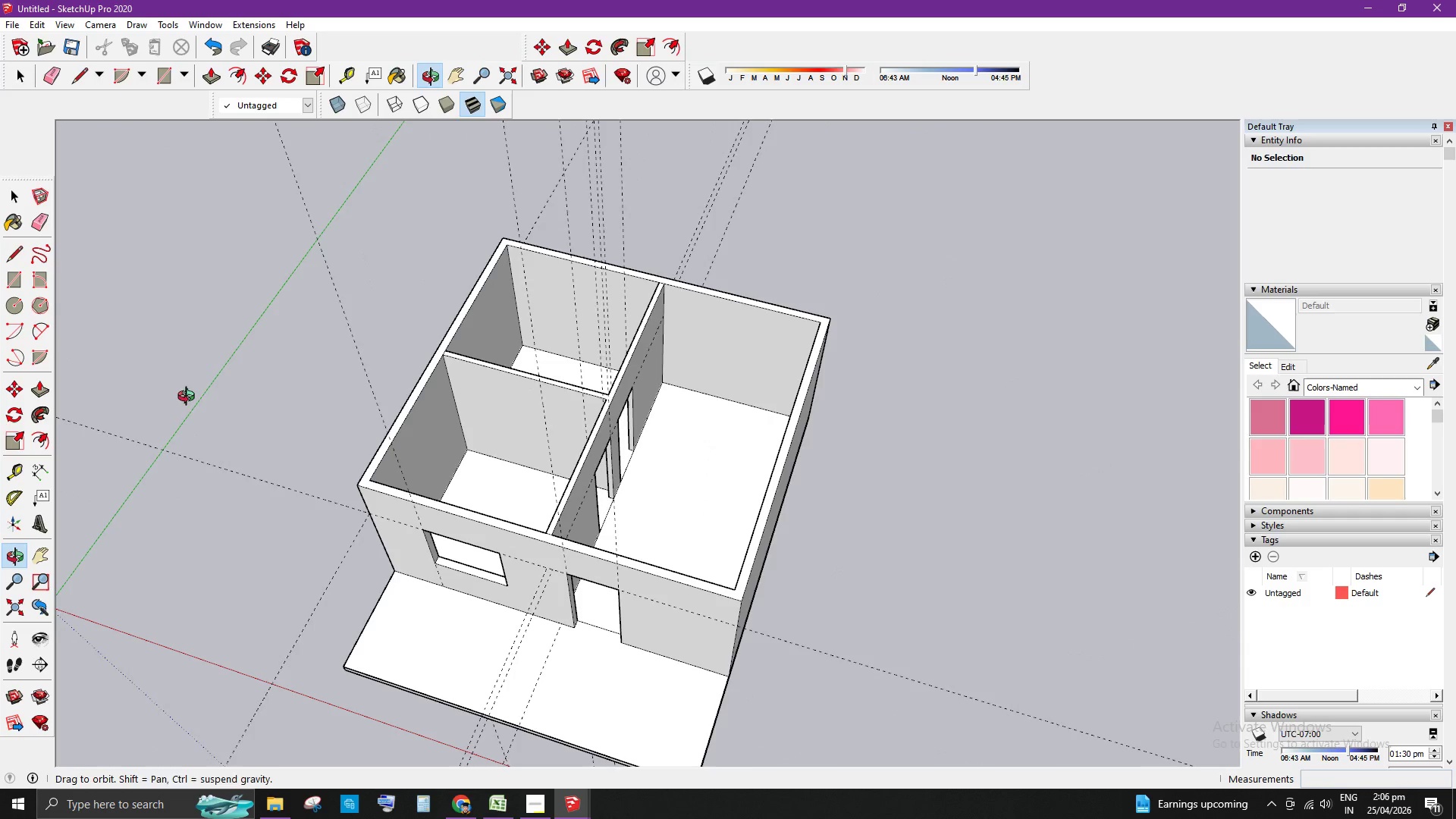 
scroll: coordinate [664, 512], scroll_direction: down, amount: 7.0
 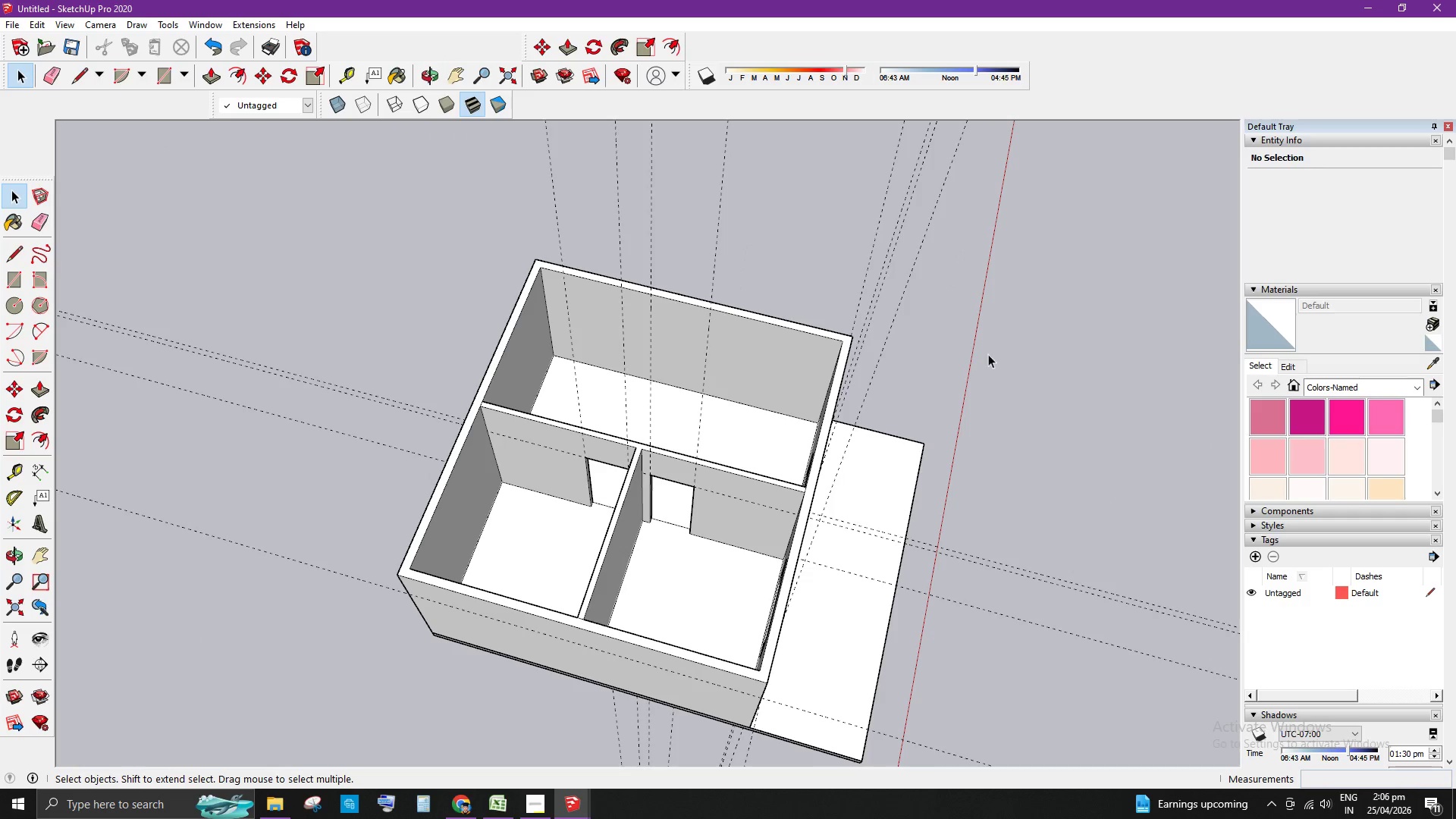 
scroll: coordinate [610, 463], scroll_direction: up, amount: 4.0
 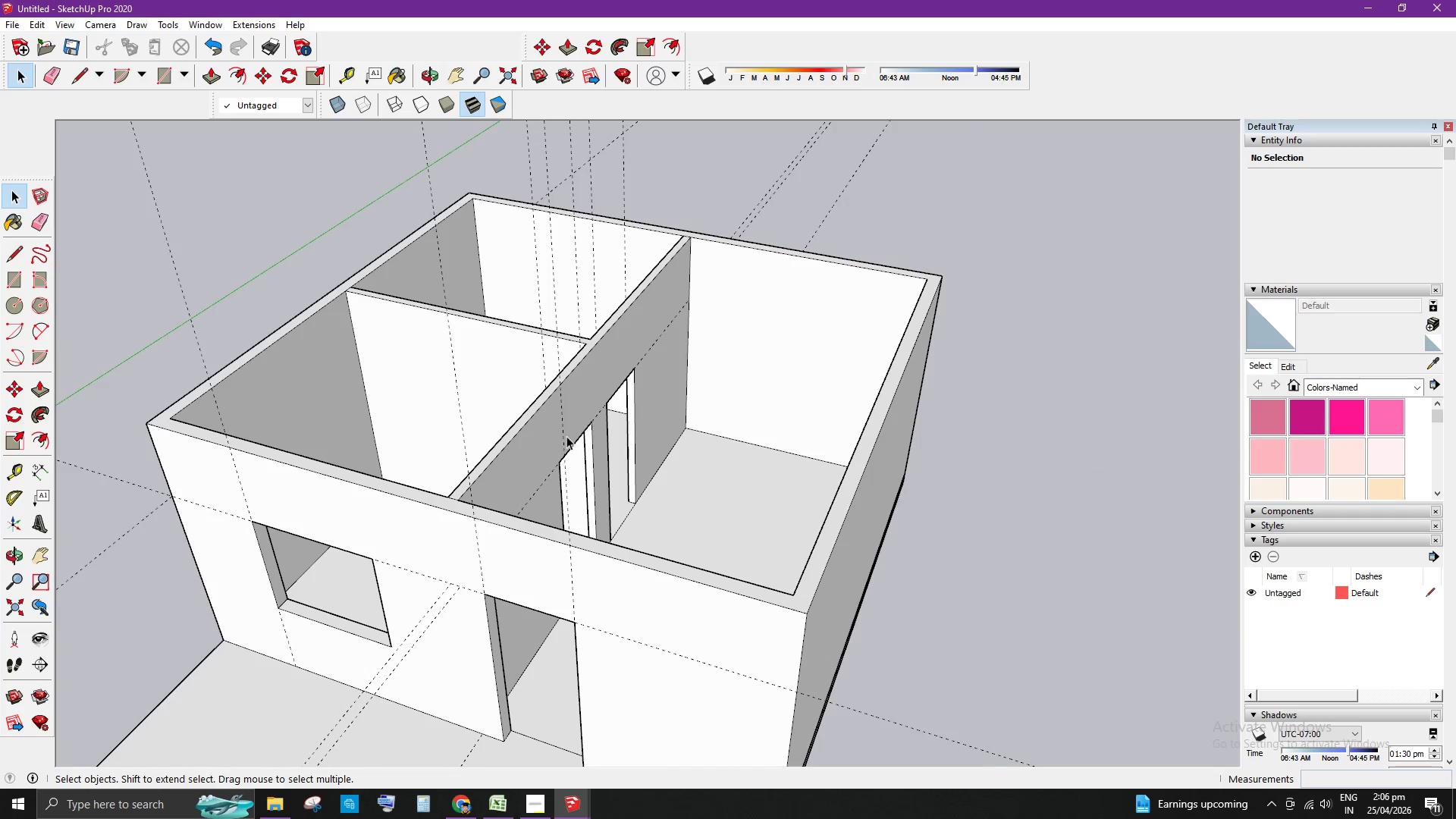 
scroll: coordinate [576, 395], scroll_direction: down, amount: 1.0
 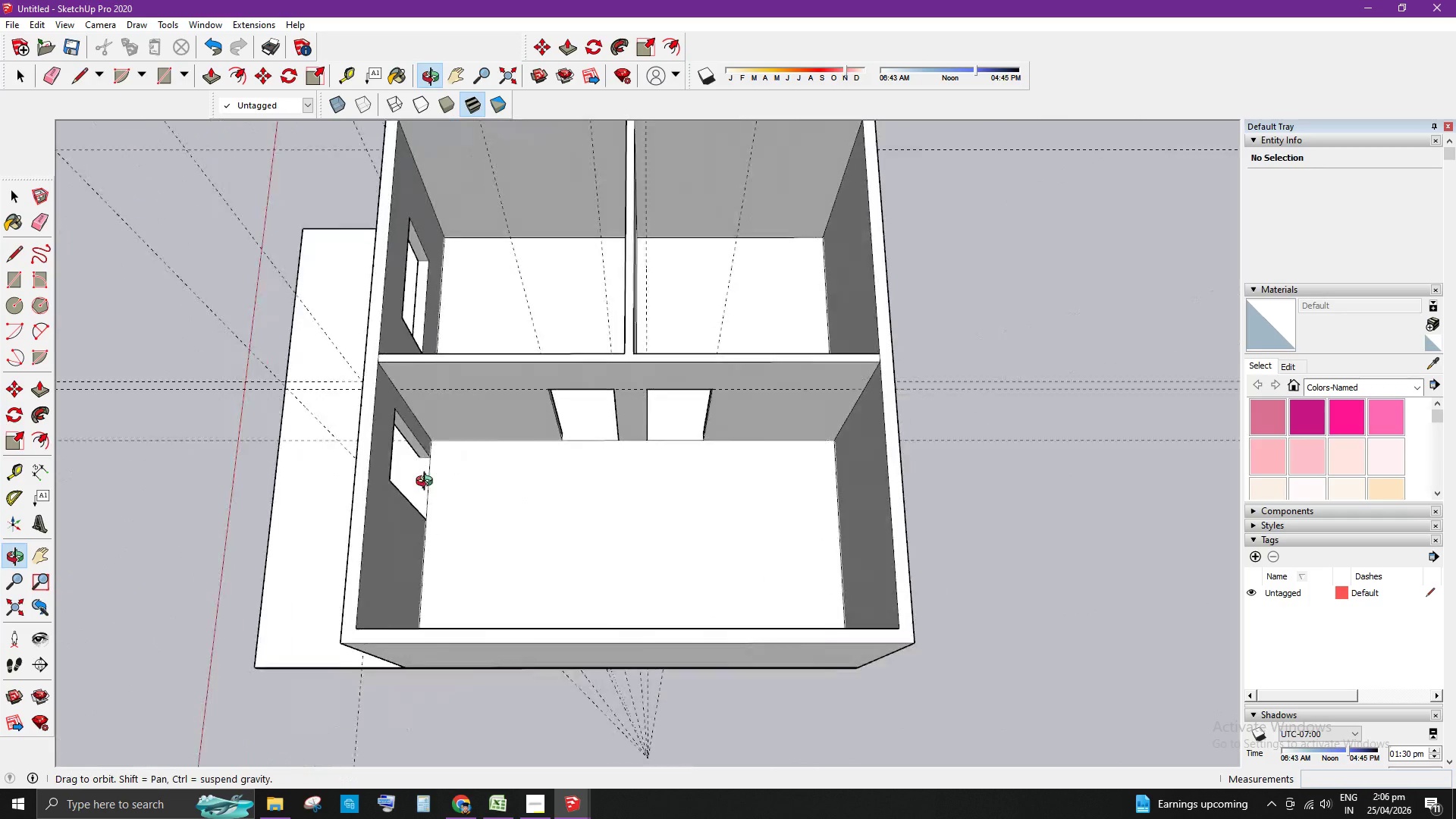 
wait(5.48)
 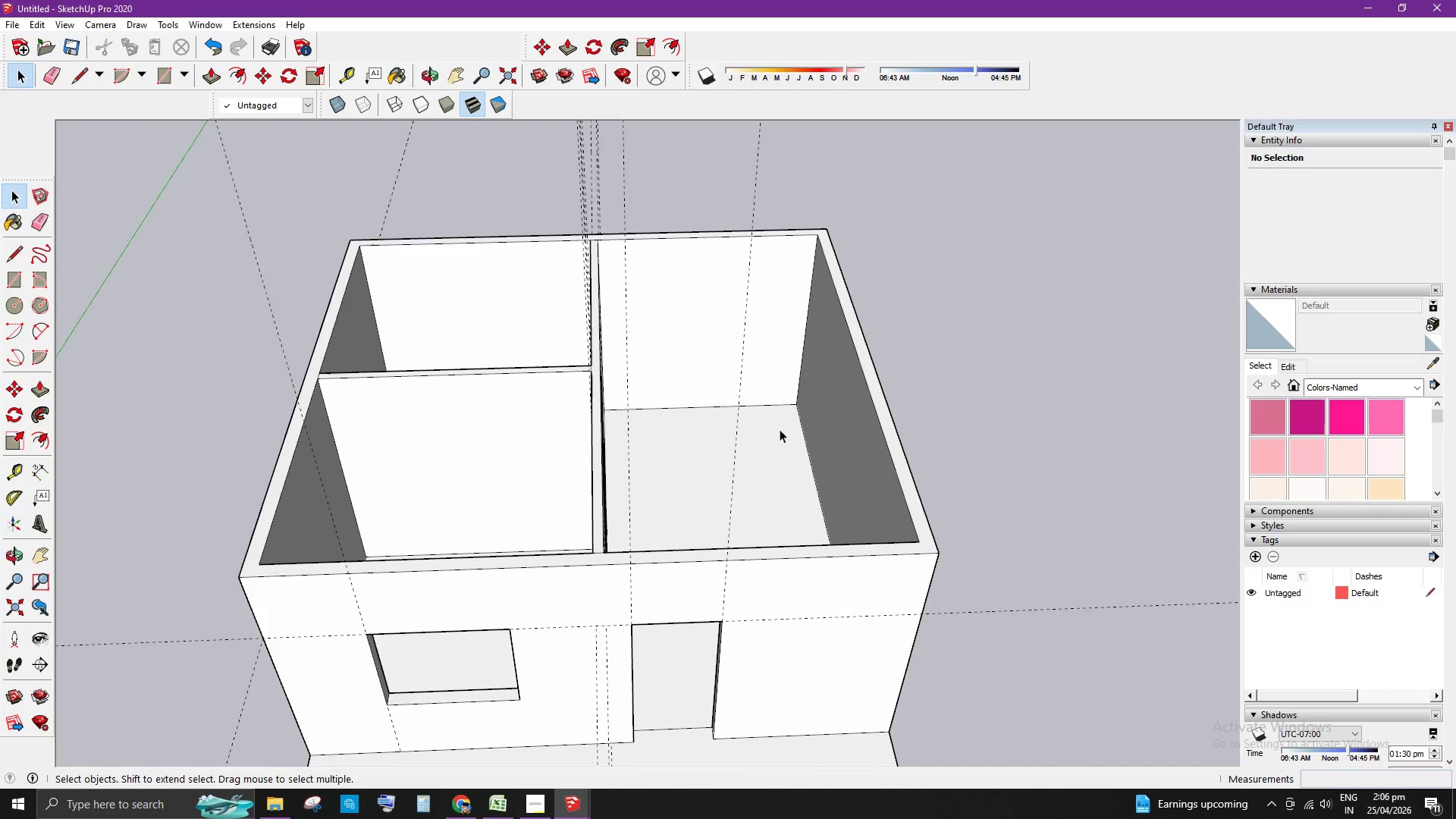 
key(T)
 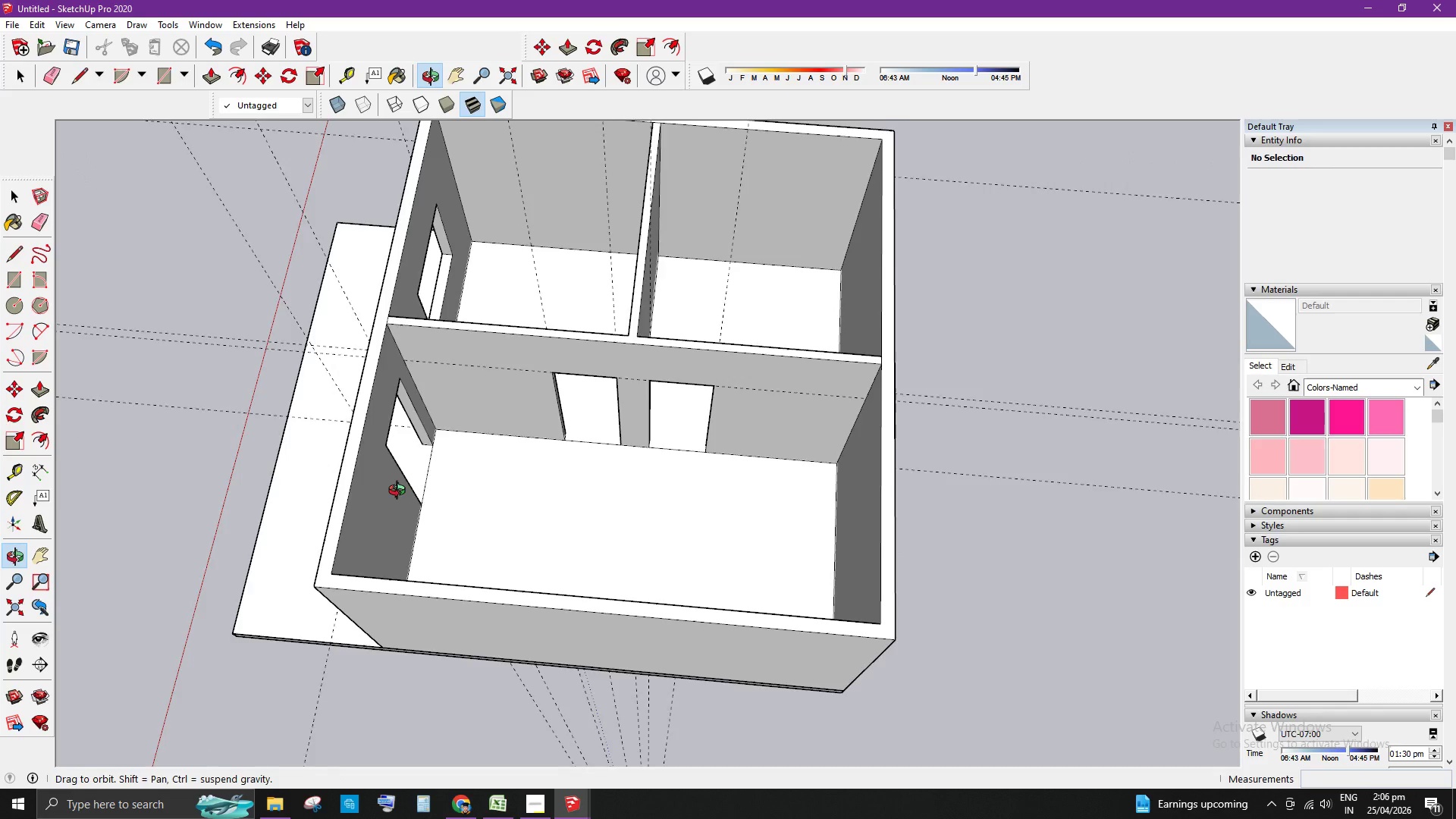 
key(Space)
 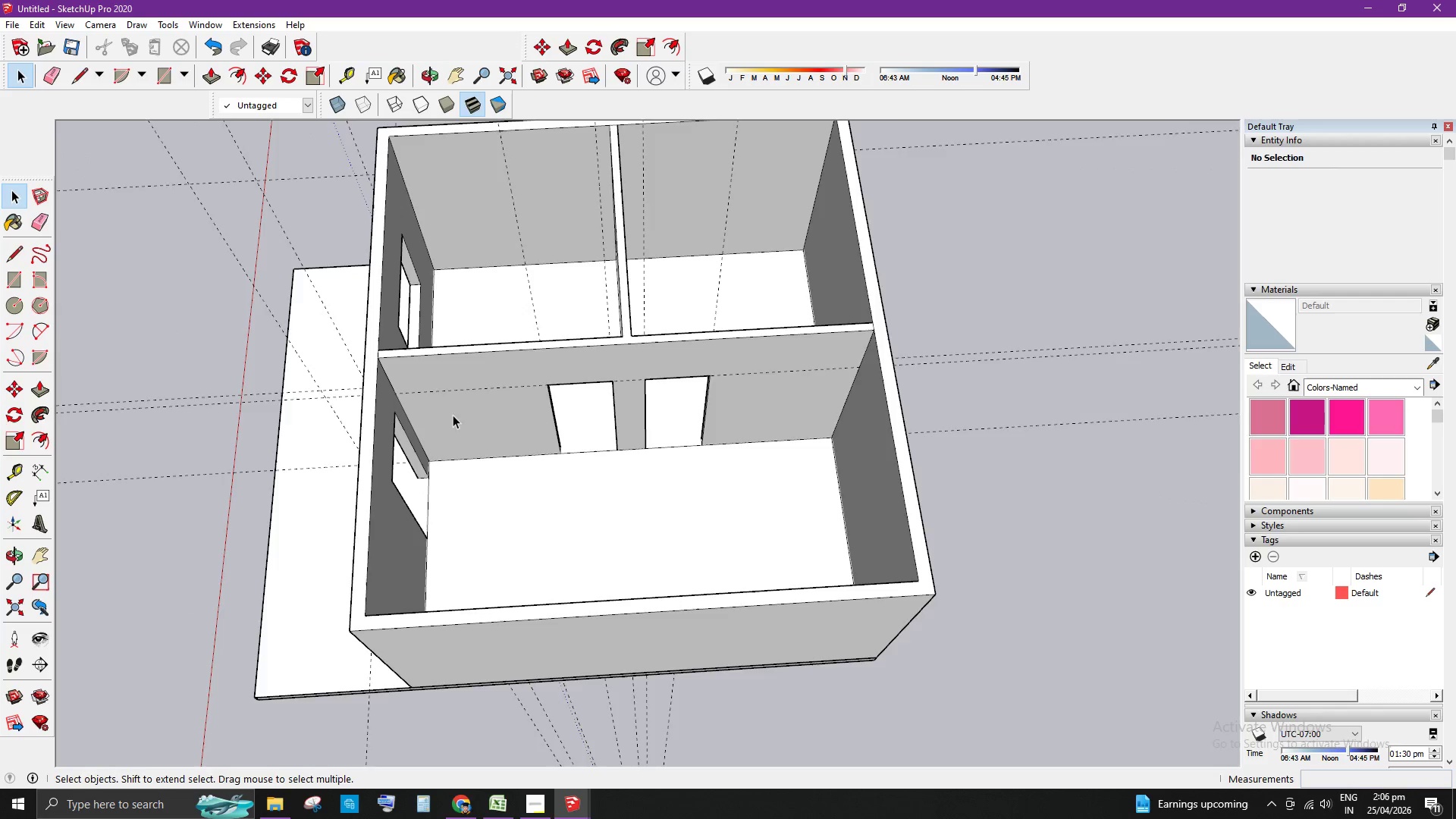 
scroll: coordinate [528, 410], scroll_direction: up, amount: 1.0
 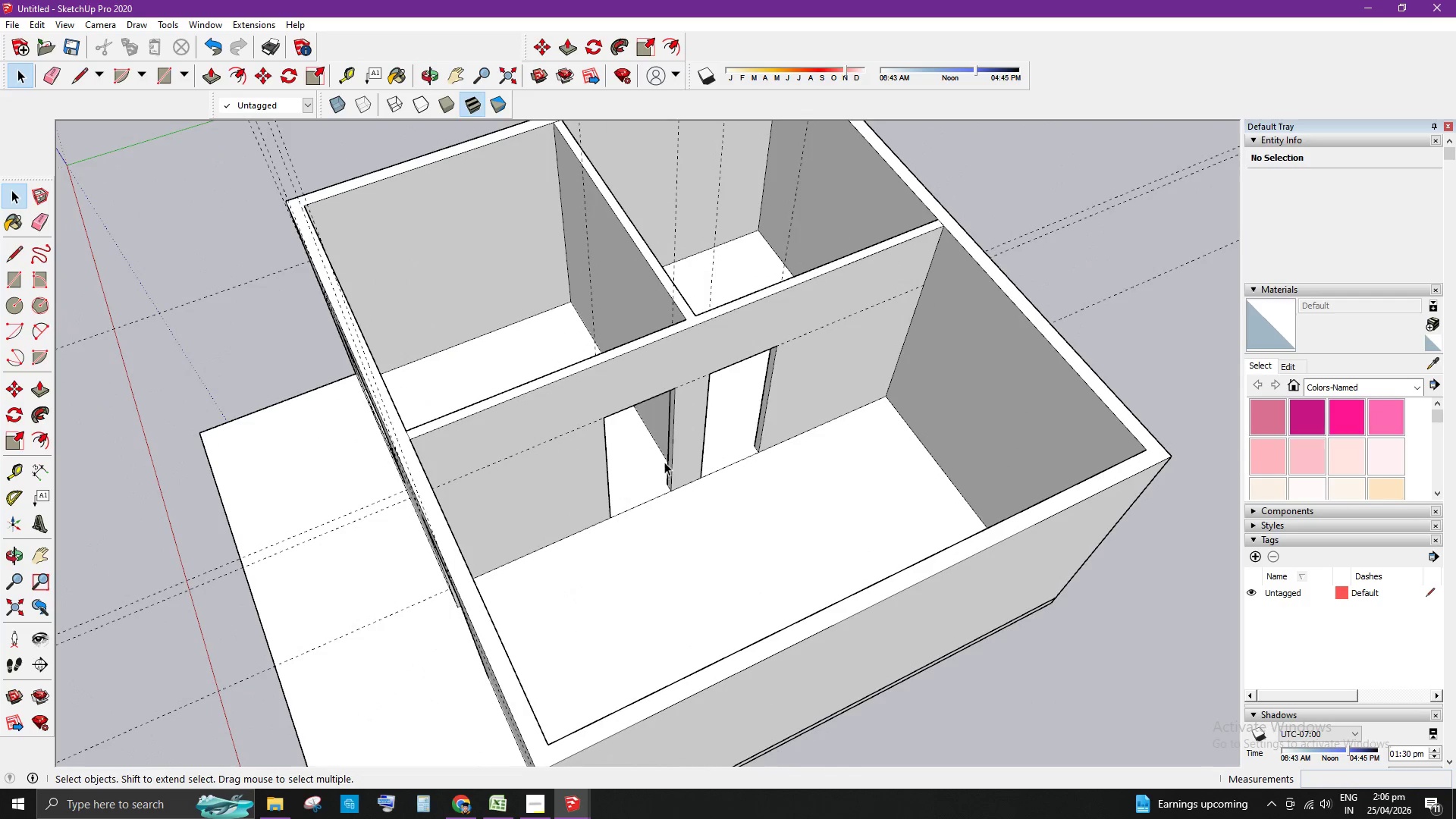 
wait(9.57)
 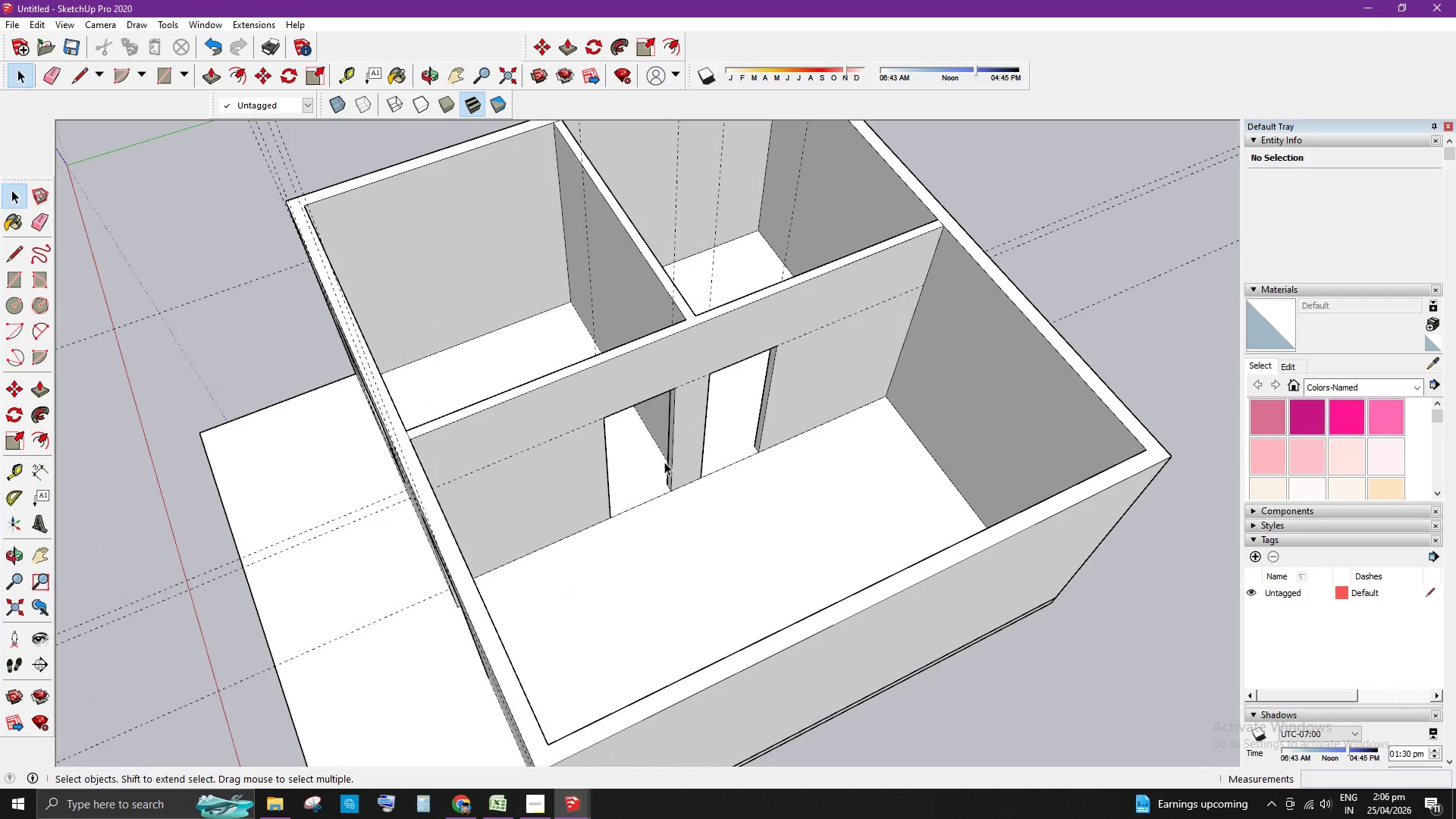 
scroll: coordinate [811, 422], scroll_direction: up, amount: 6.0
 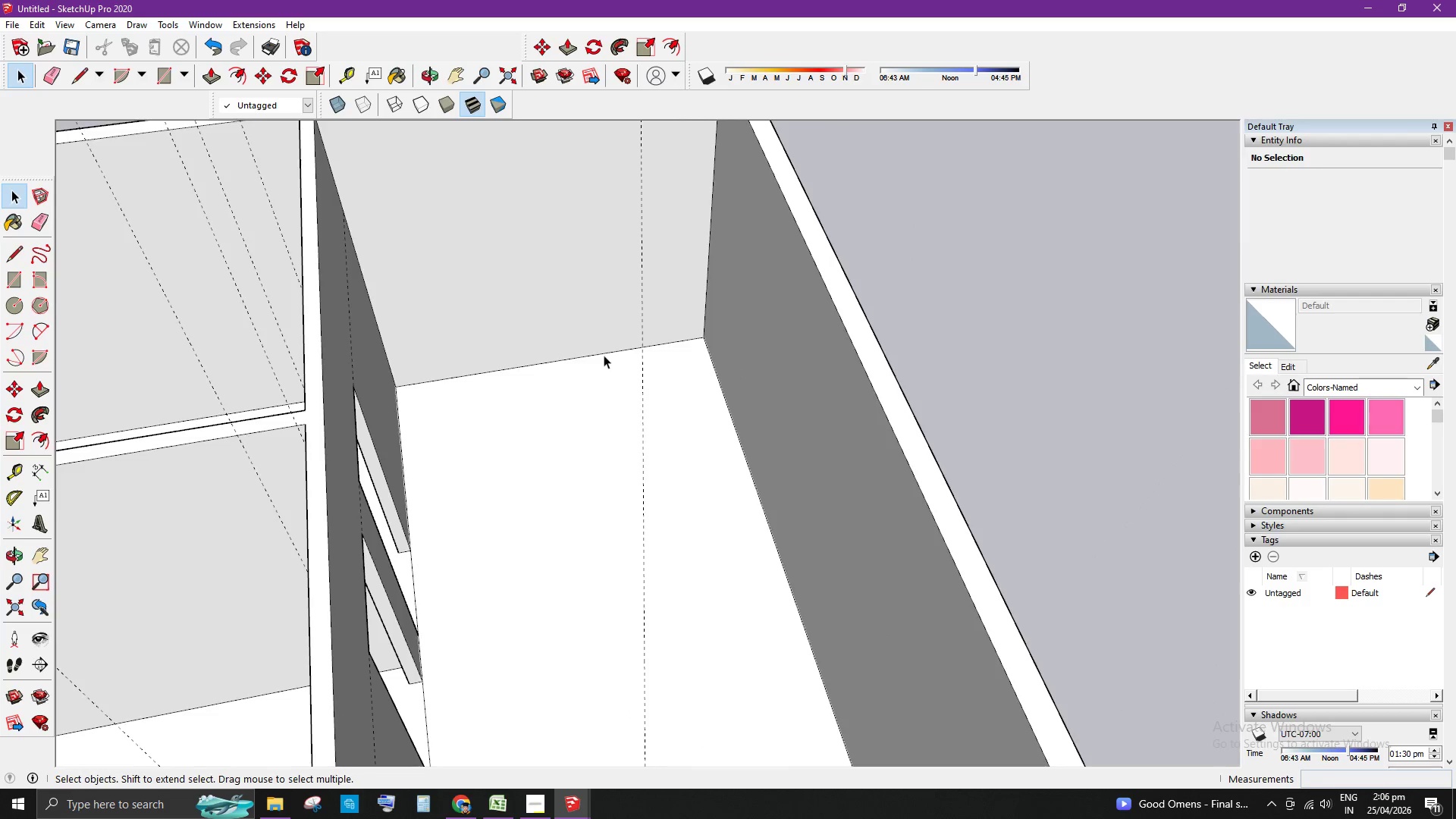 
key(T)
 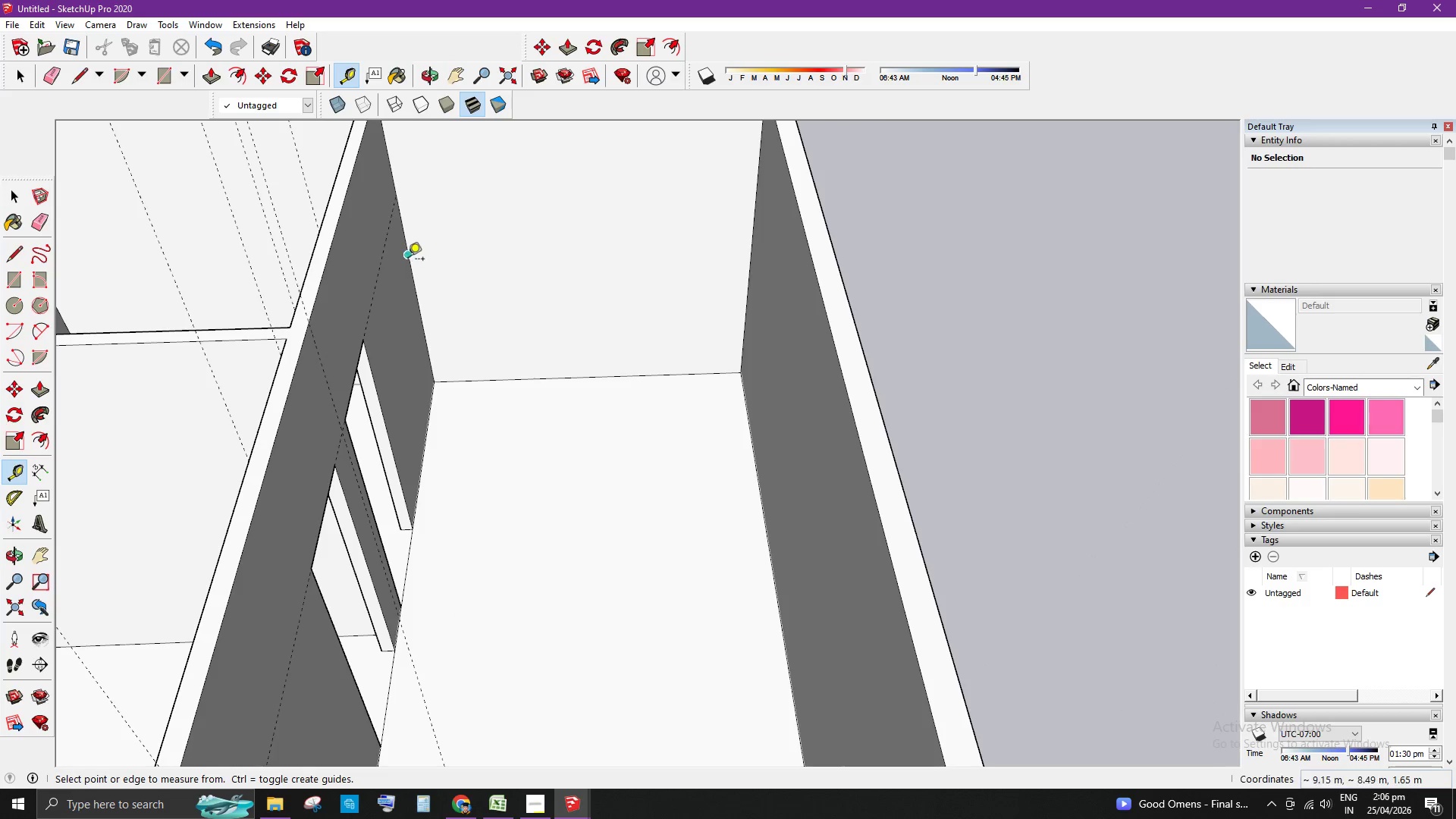 
left_click([408, 259])
 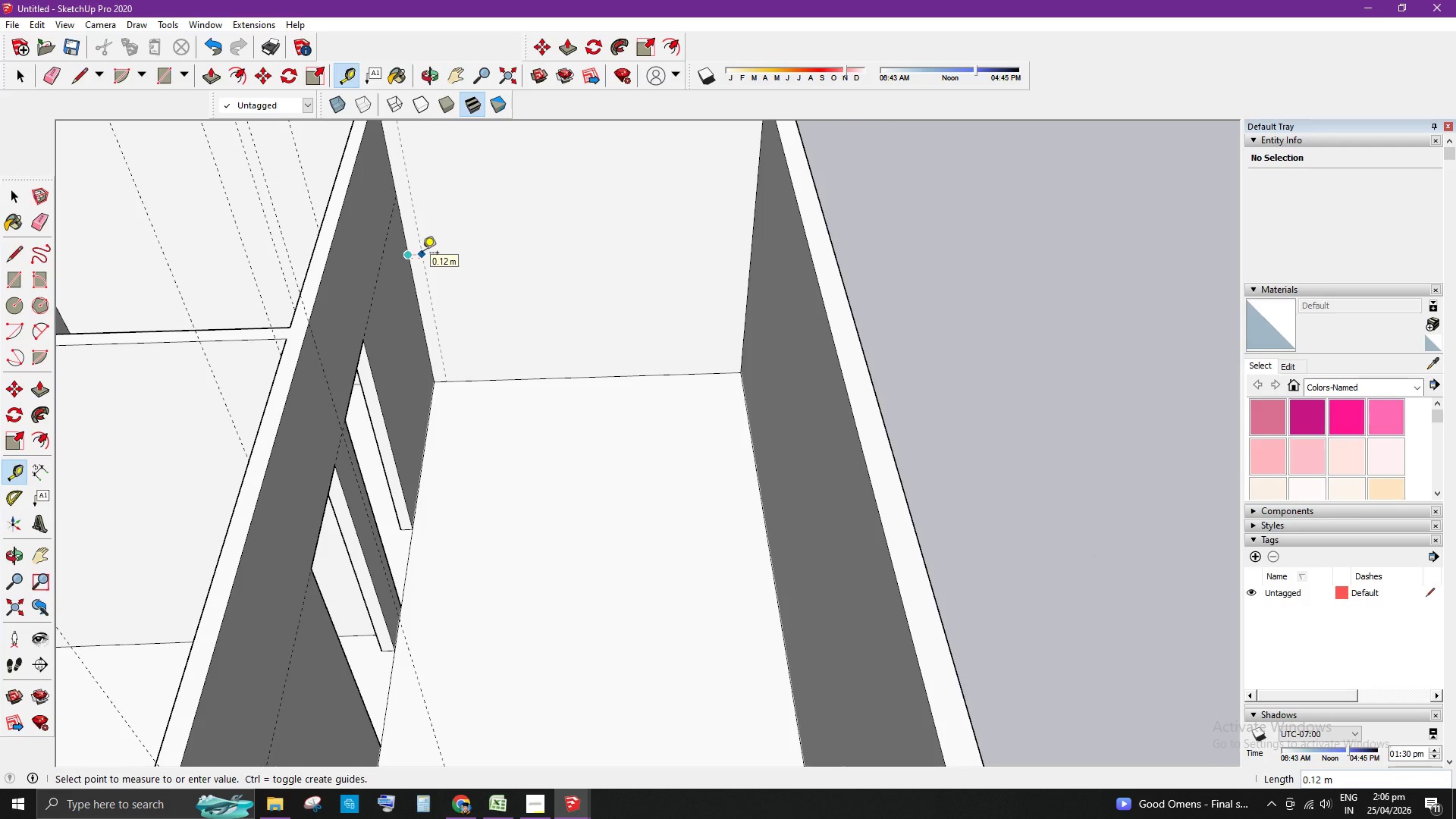 
key(NumpadDecimal)
 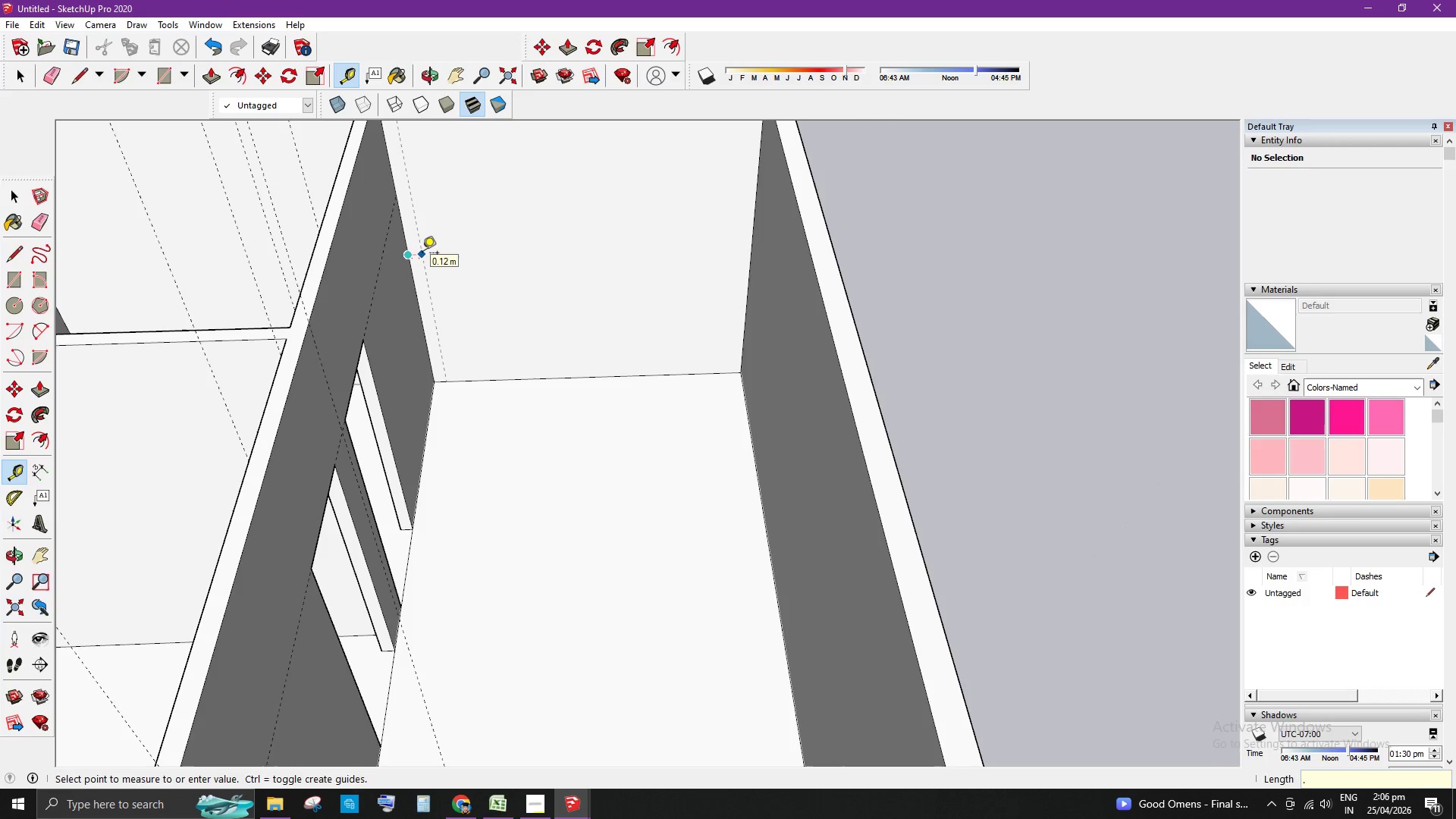 
key(Numpad1)
 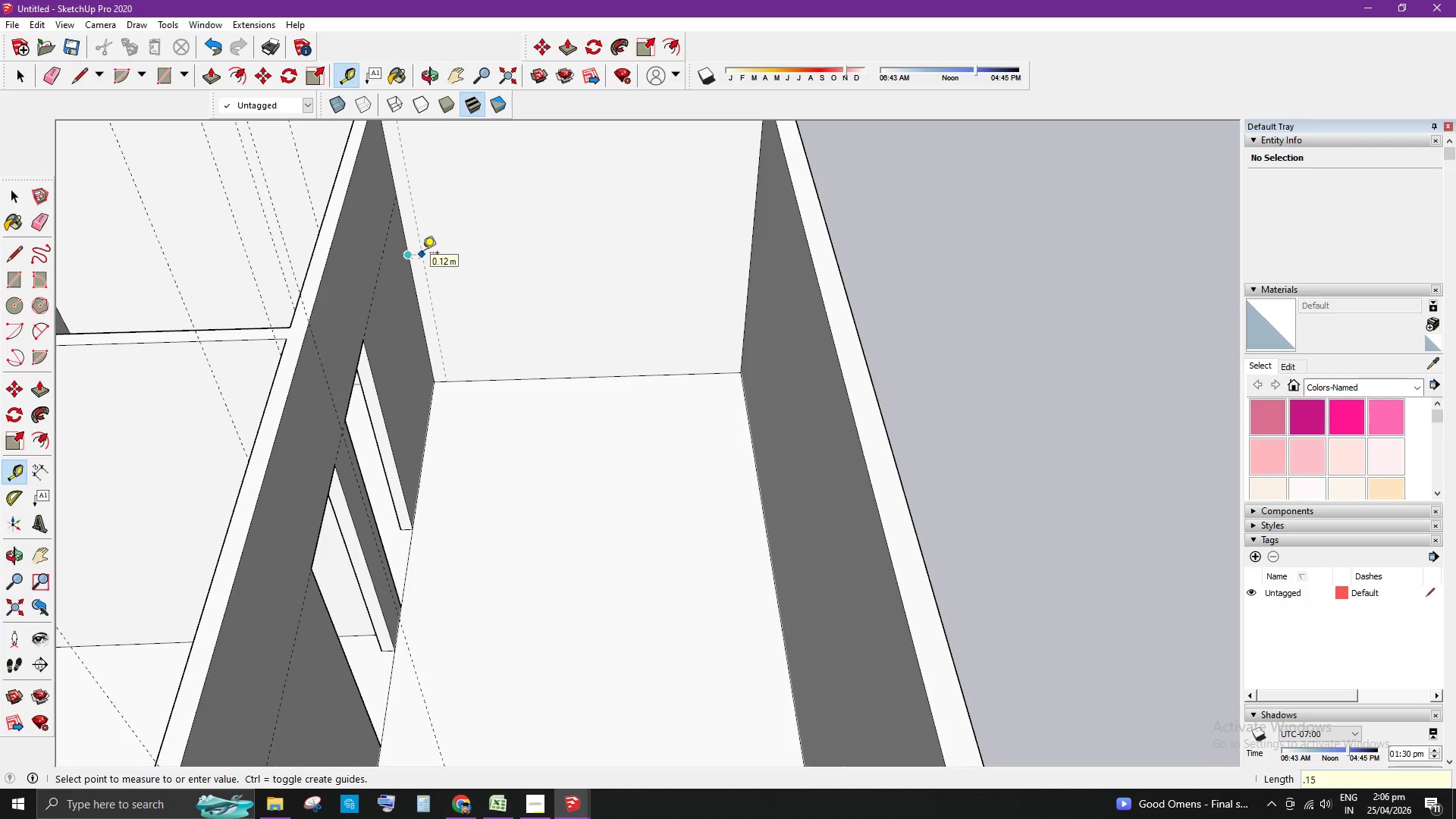 
key(Numpad5)
 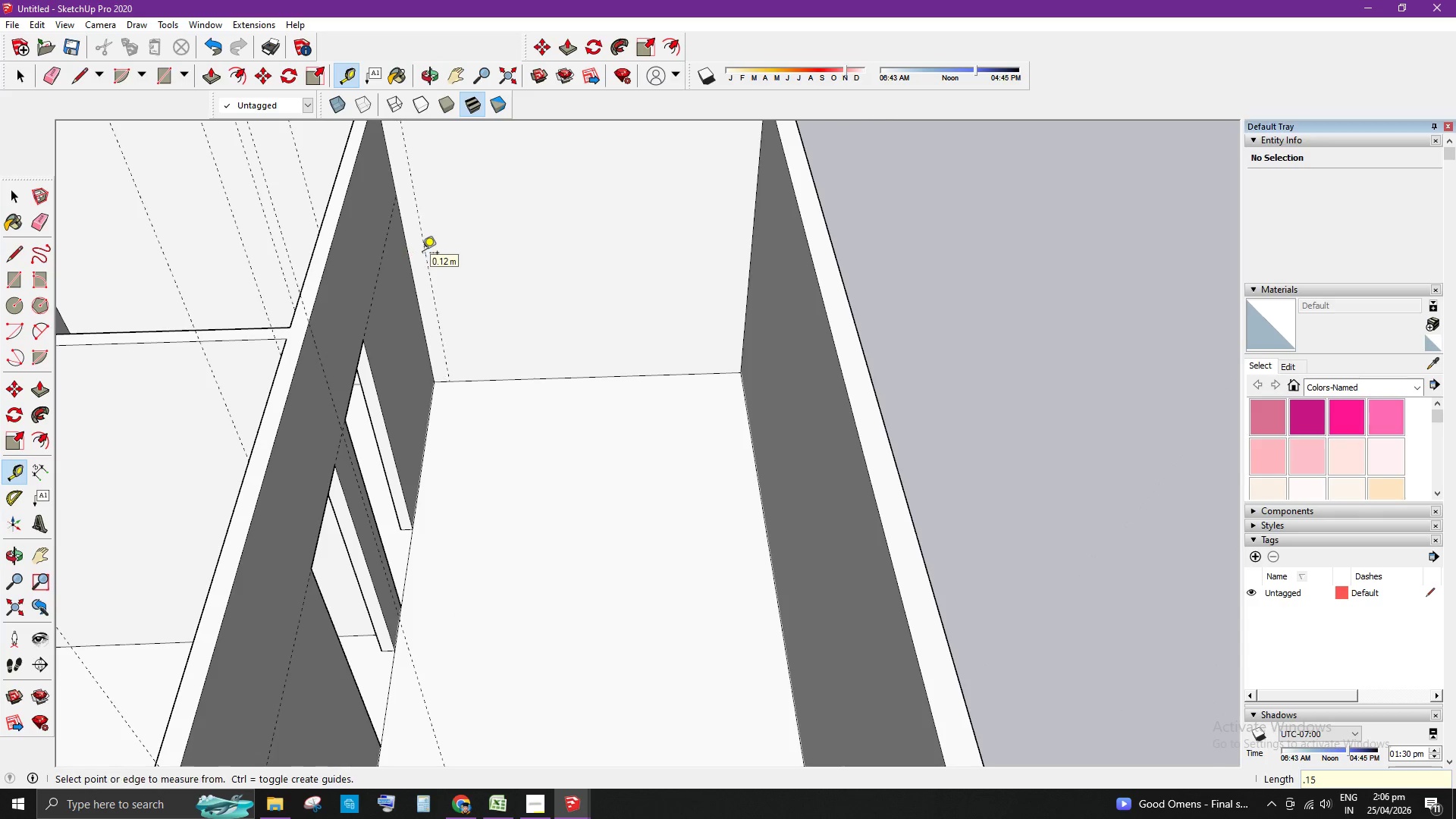 
key(Enter)
 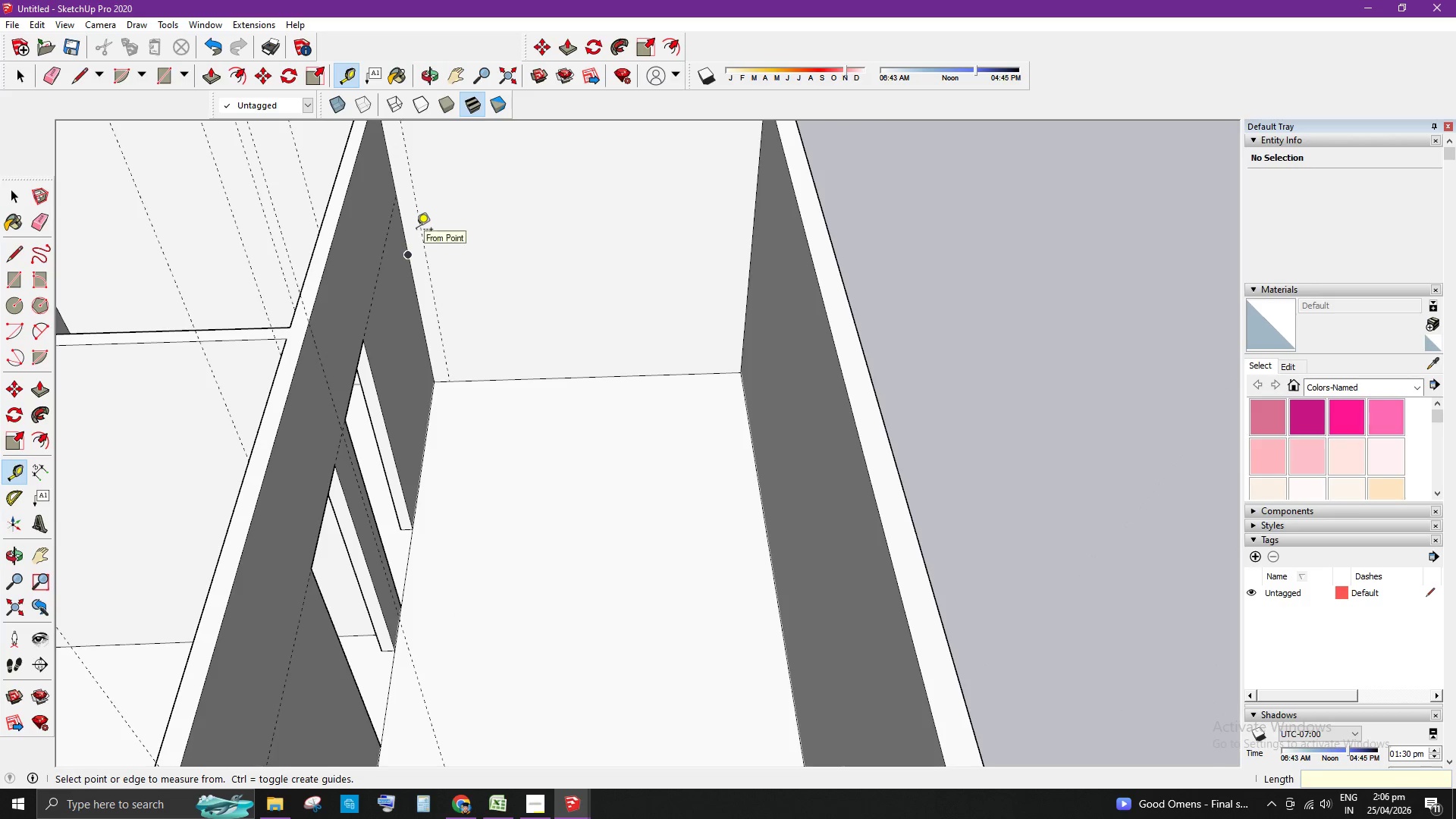 
left_click([419, 232])
 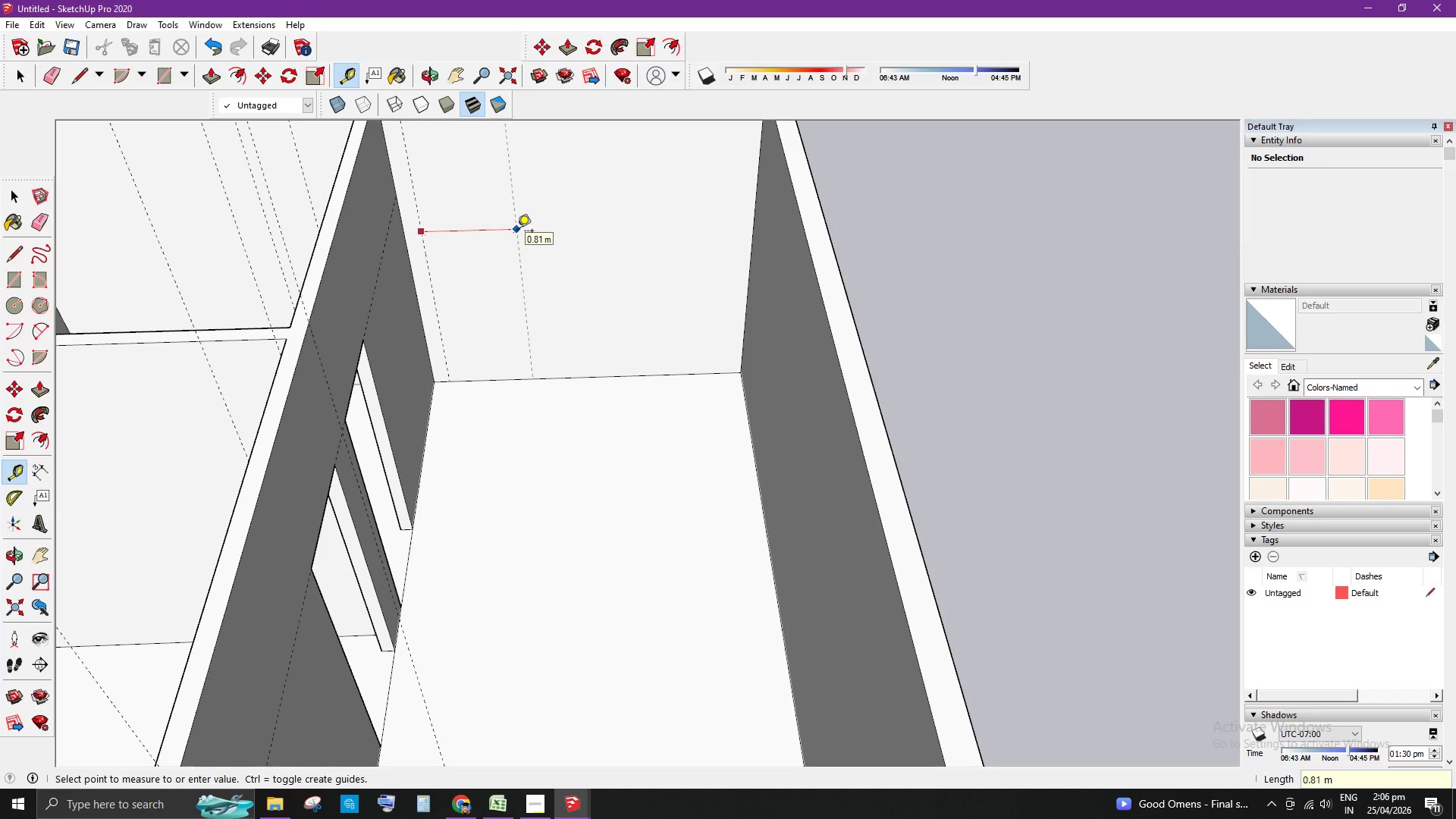 
key(NumpadDecimal)
 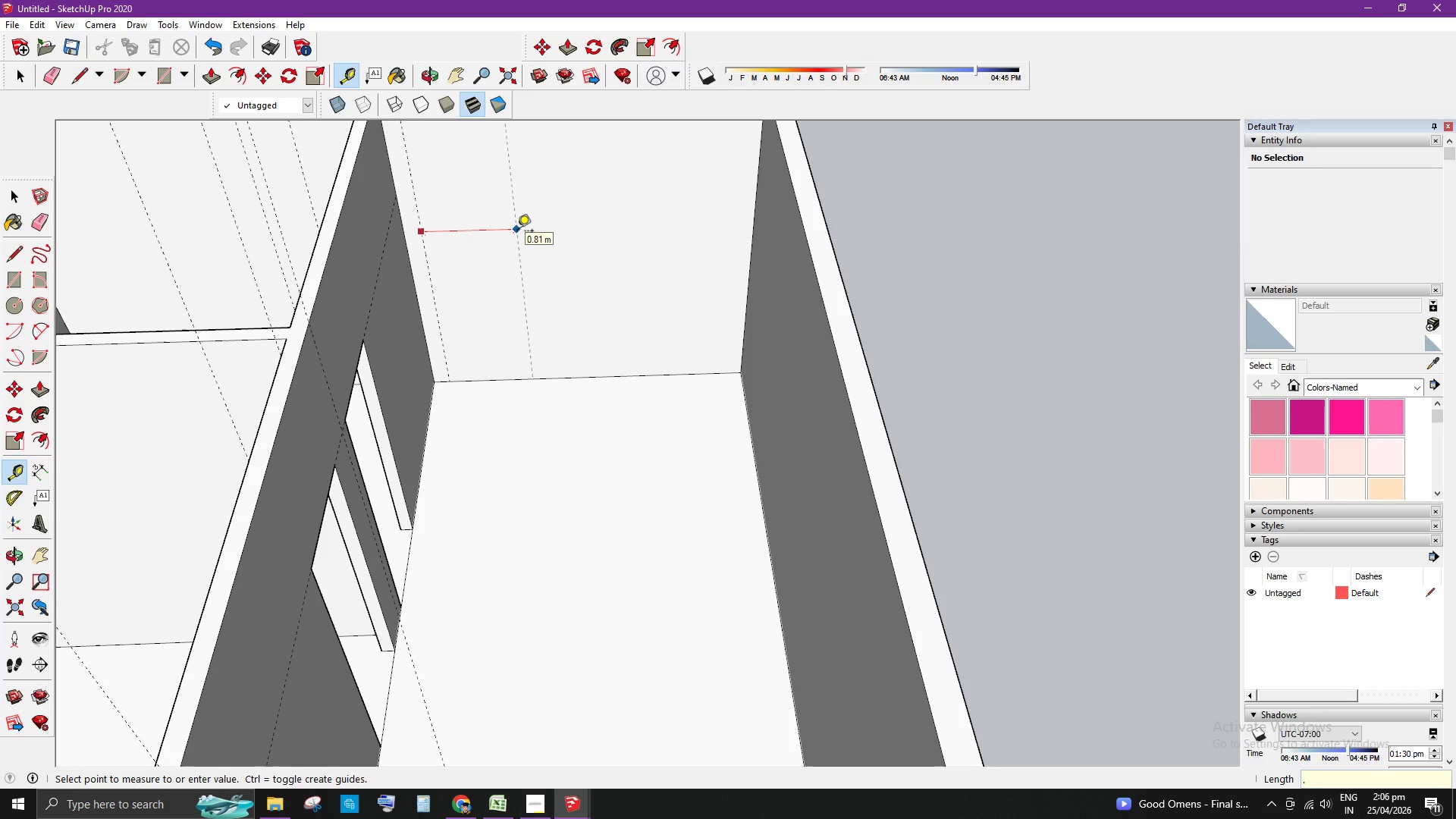 
key(Numpad9)
 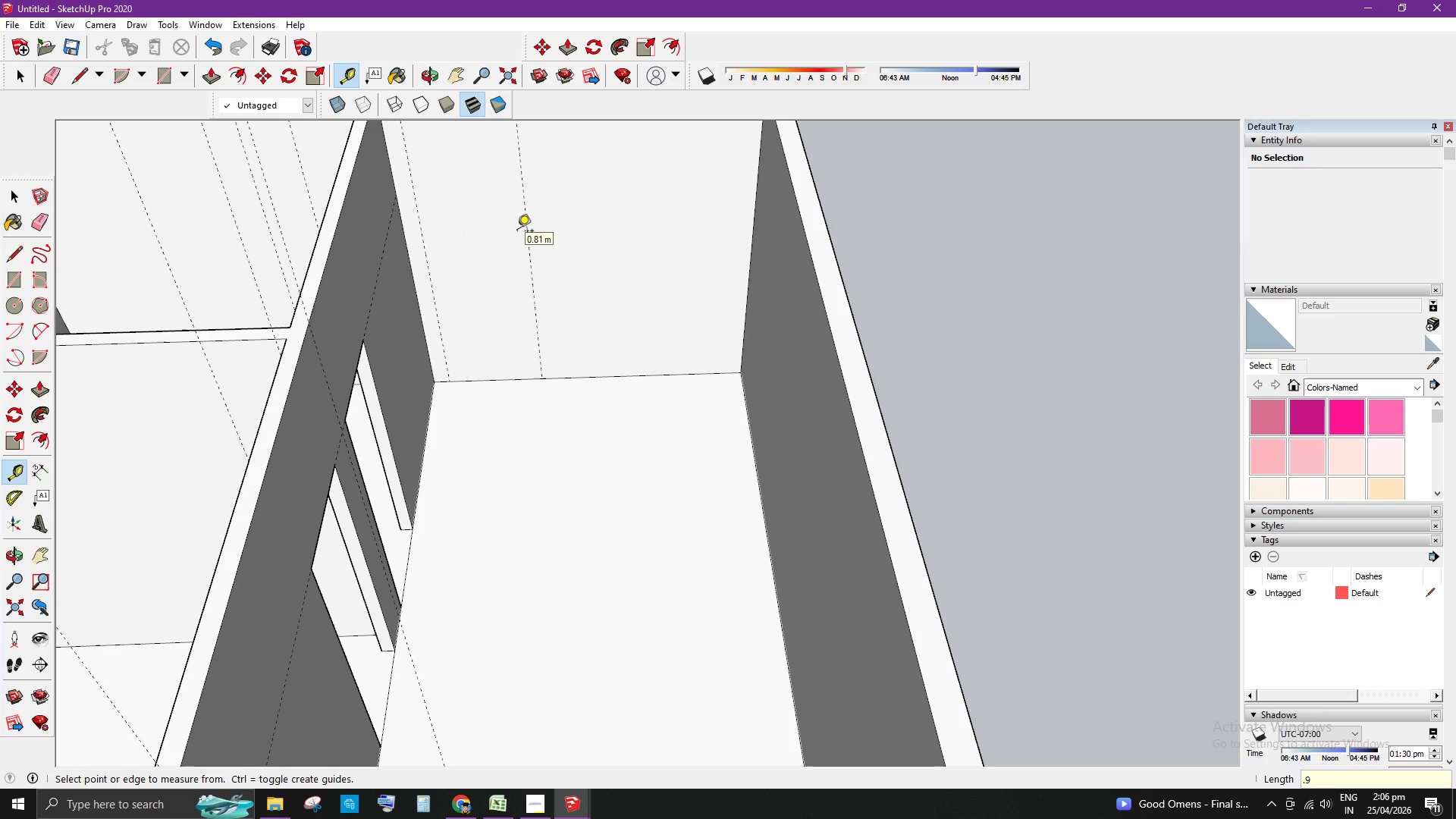 
key(Enter)
 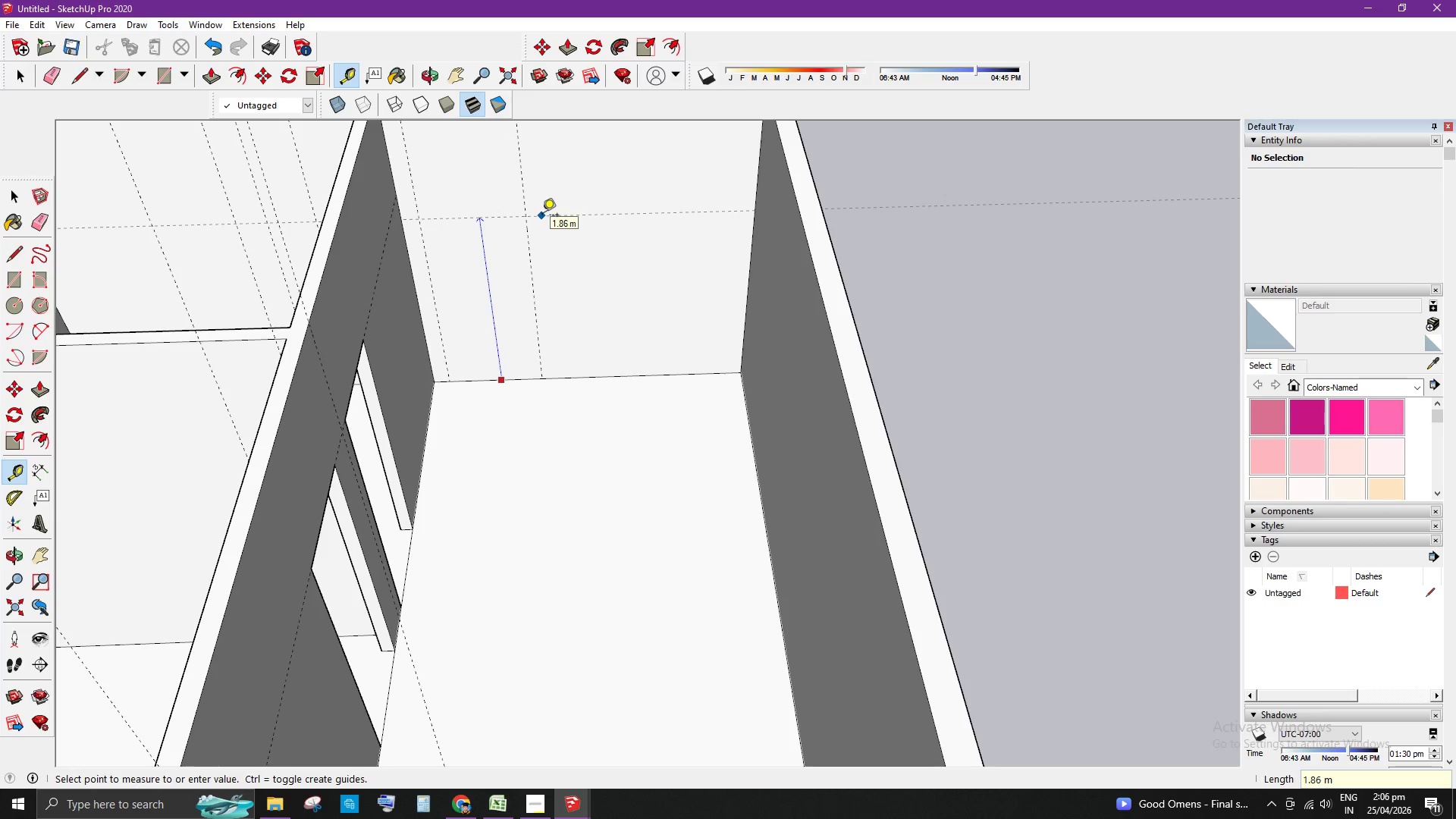 
key(Numpad2)
 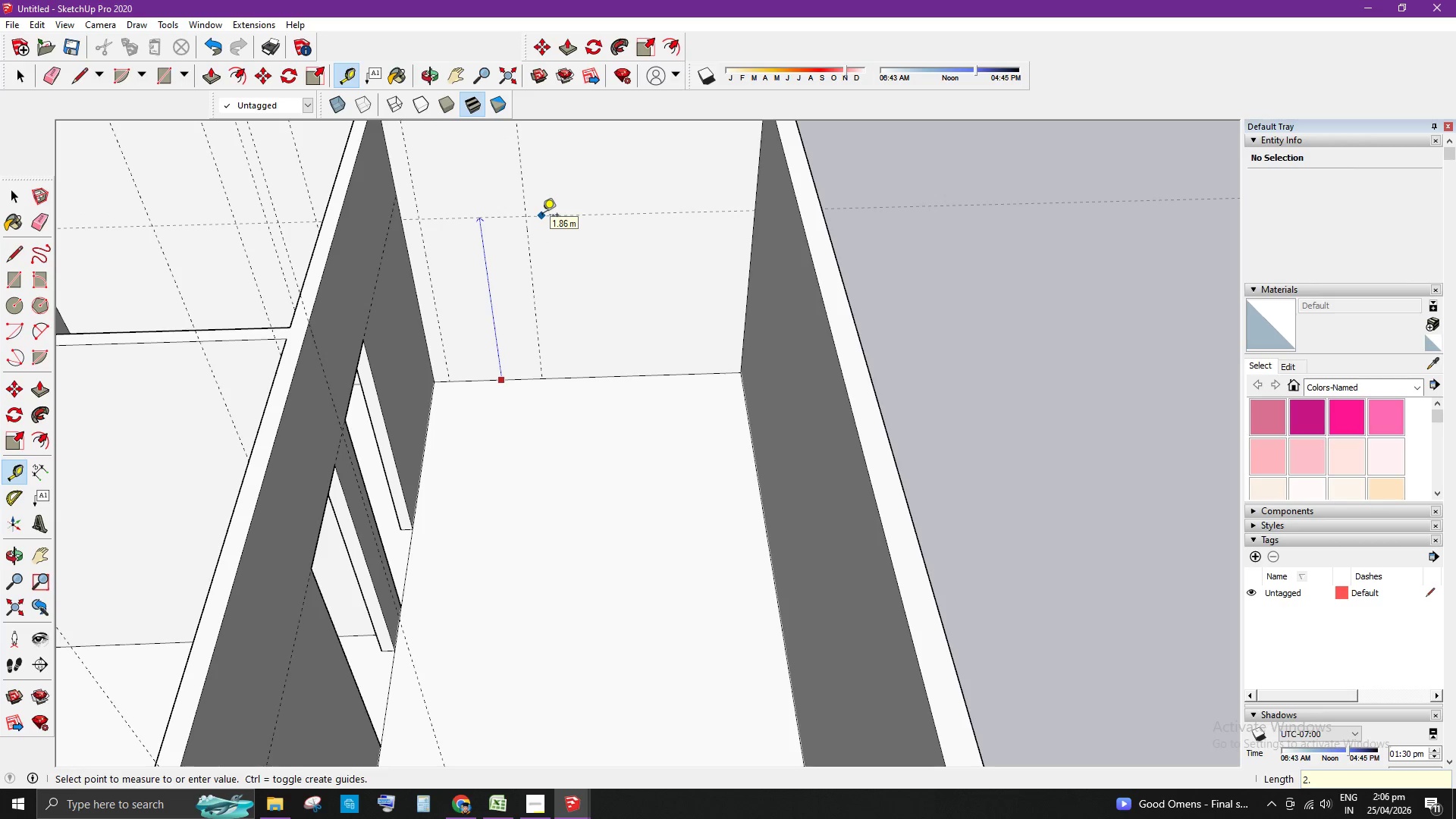 
key(NumpadDecimal)
 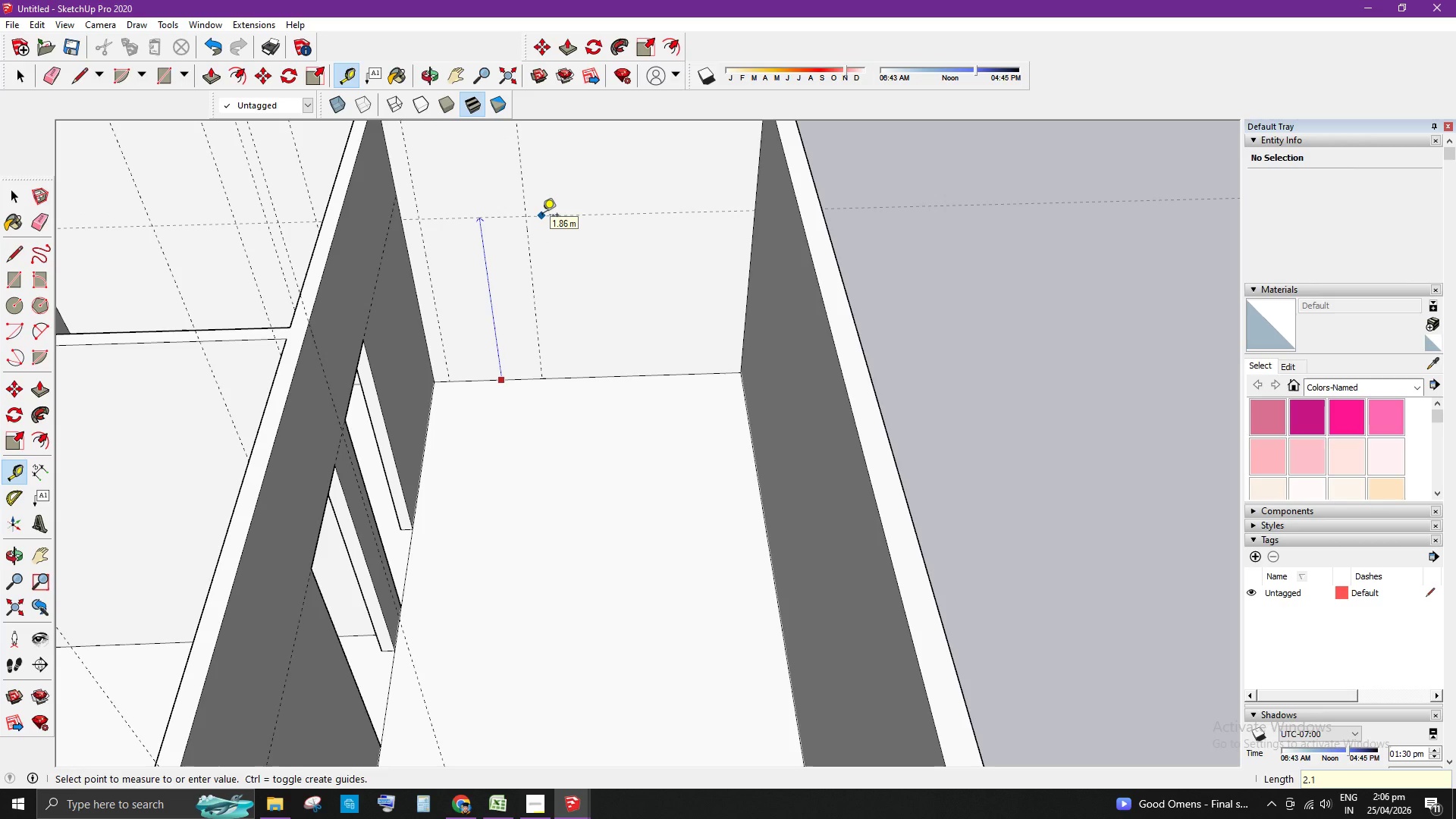 
key(Numpad1)
 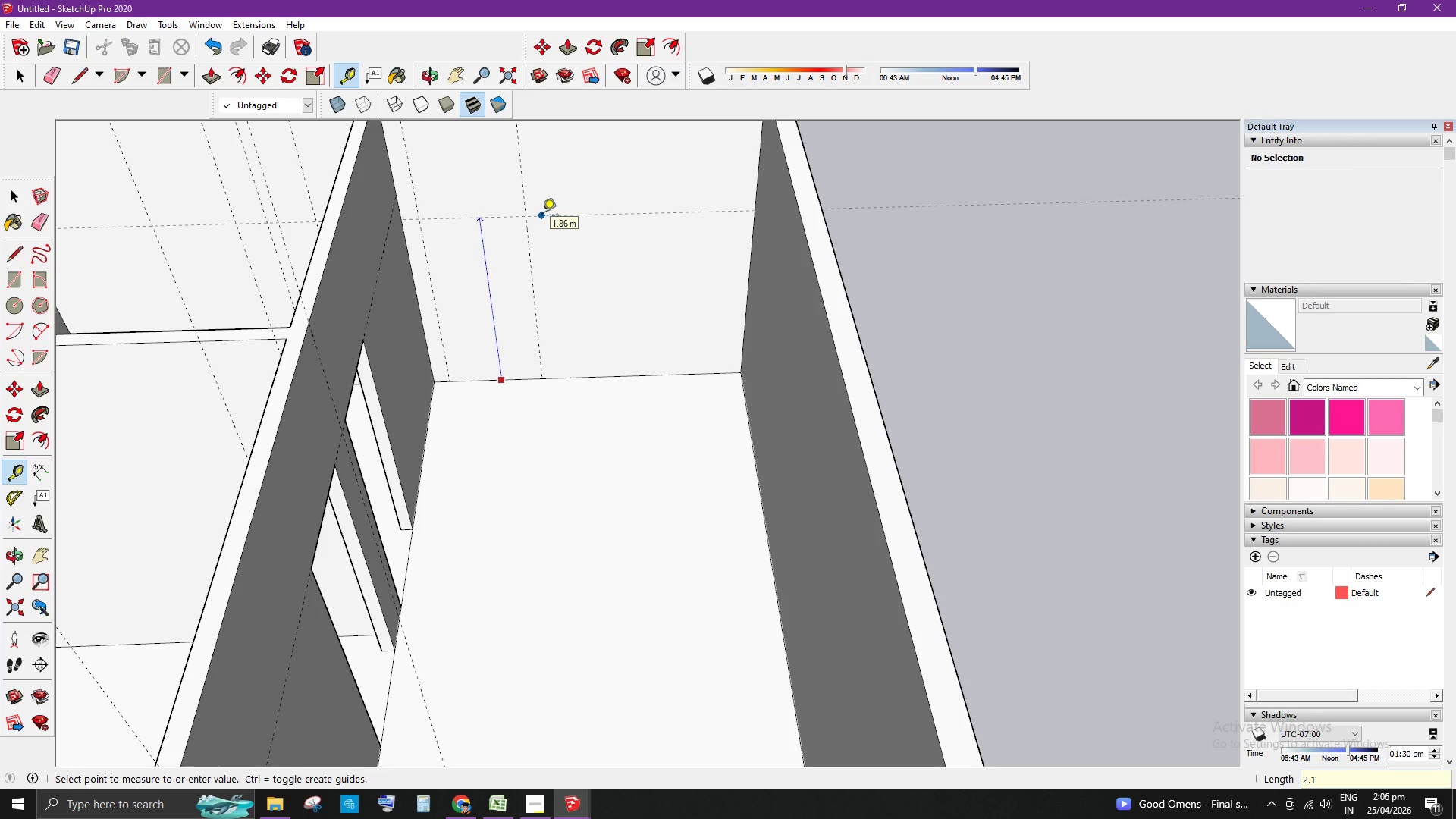 
key(Enter)
 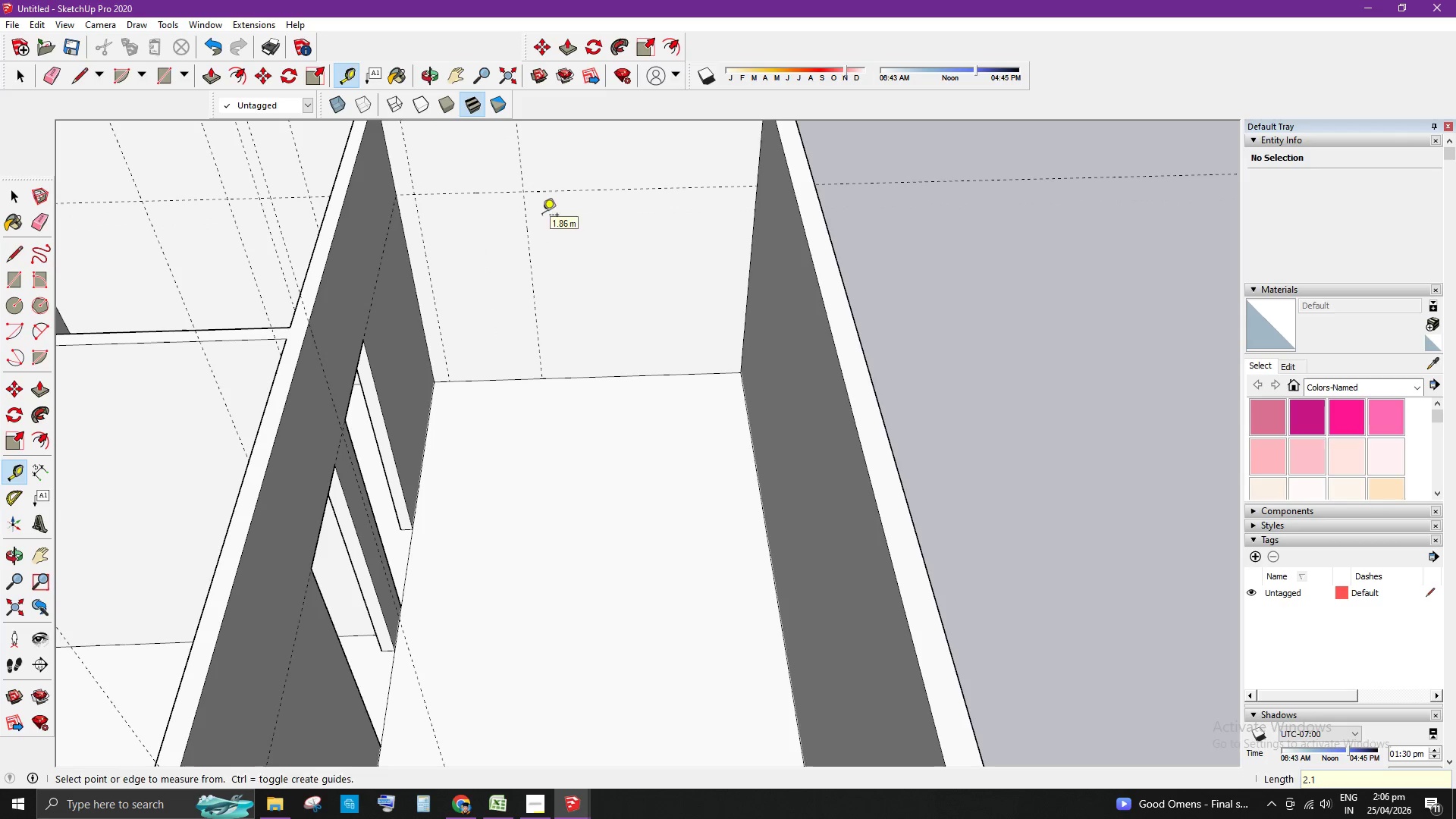 
hold_key(key=Space, duration=0.33)
 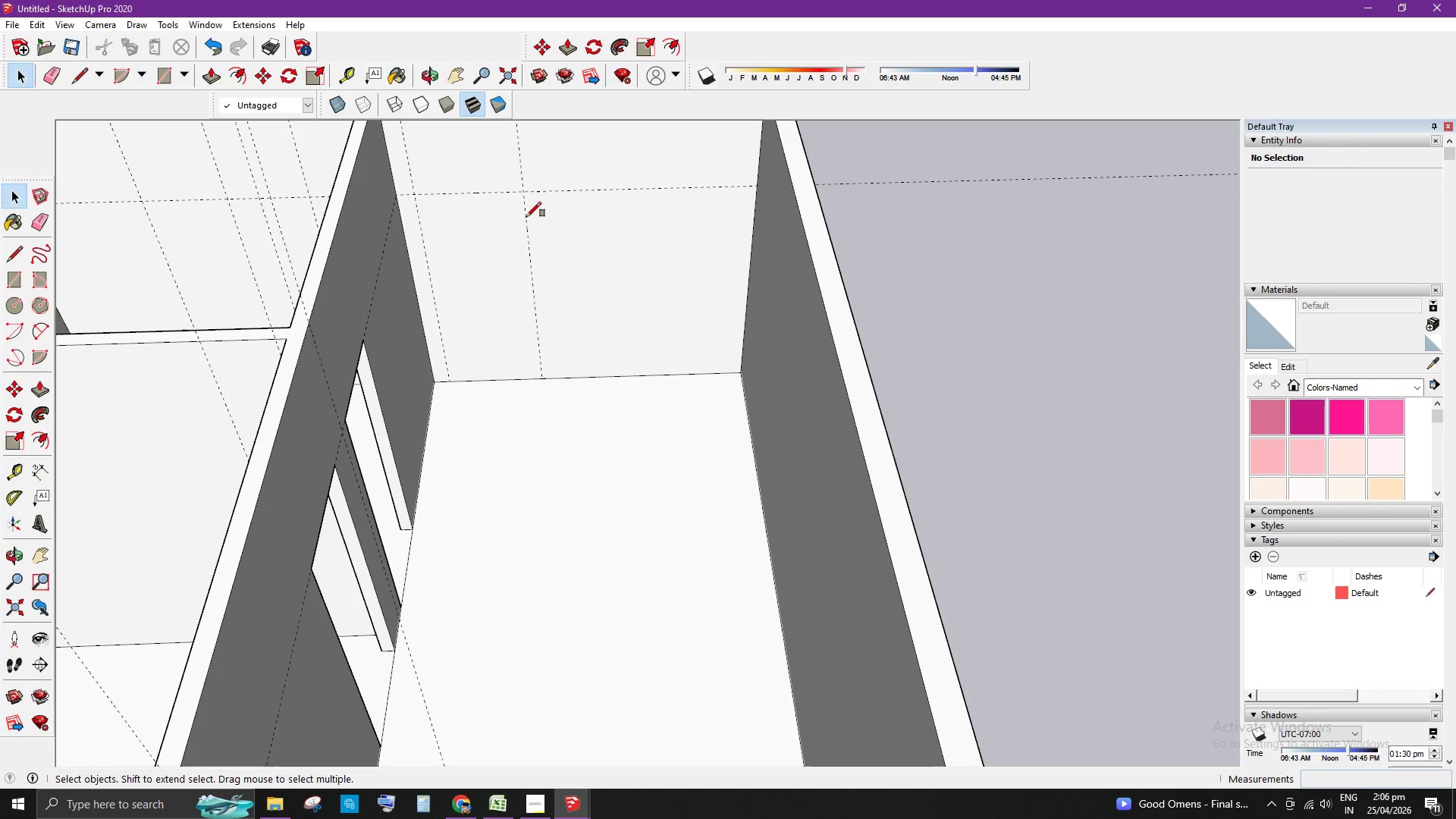 
key(R)
 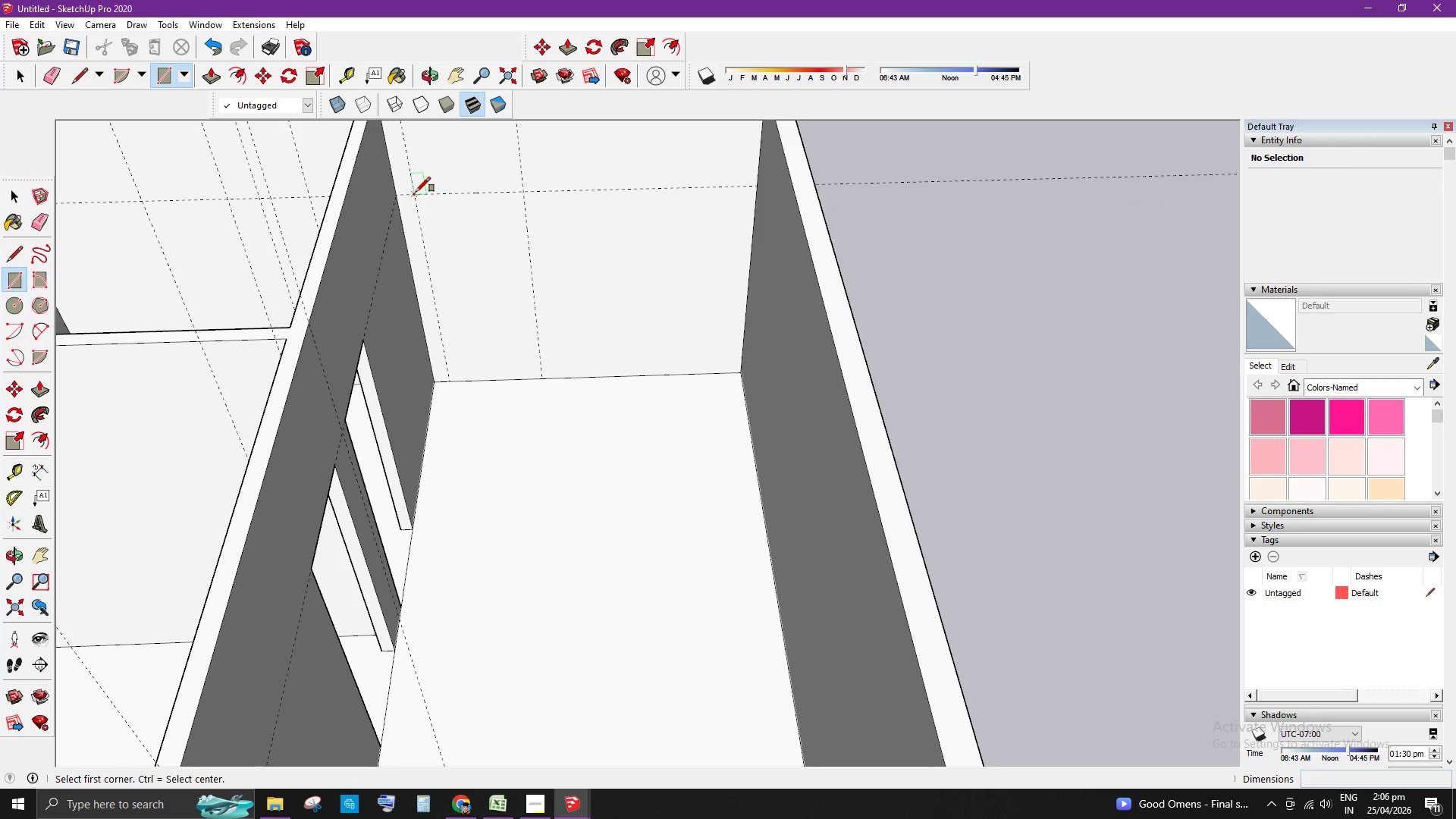 
left_click([416, 192])
 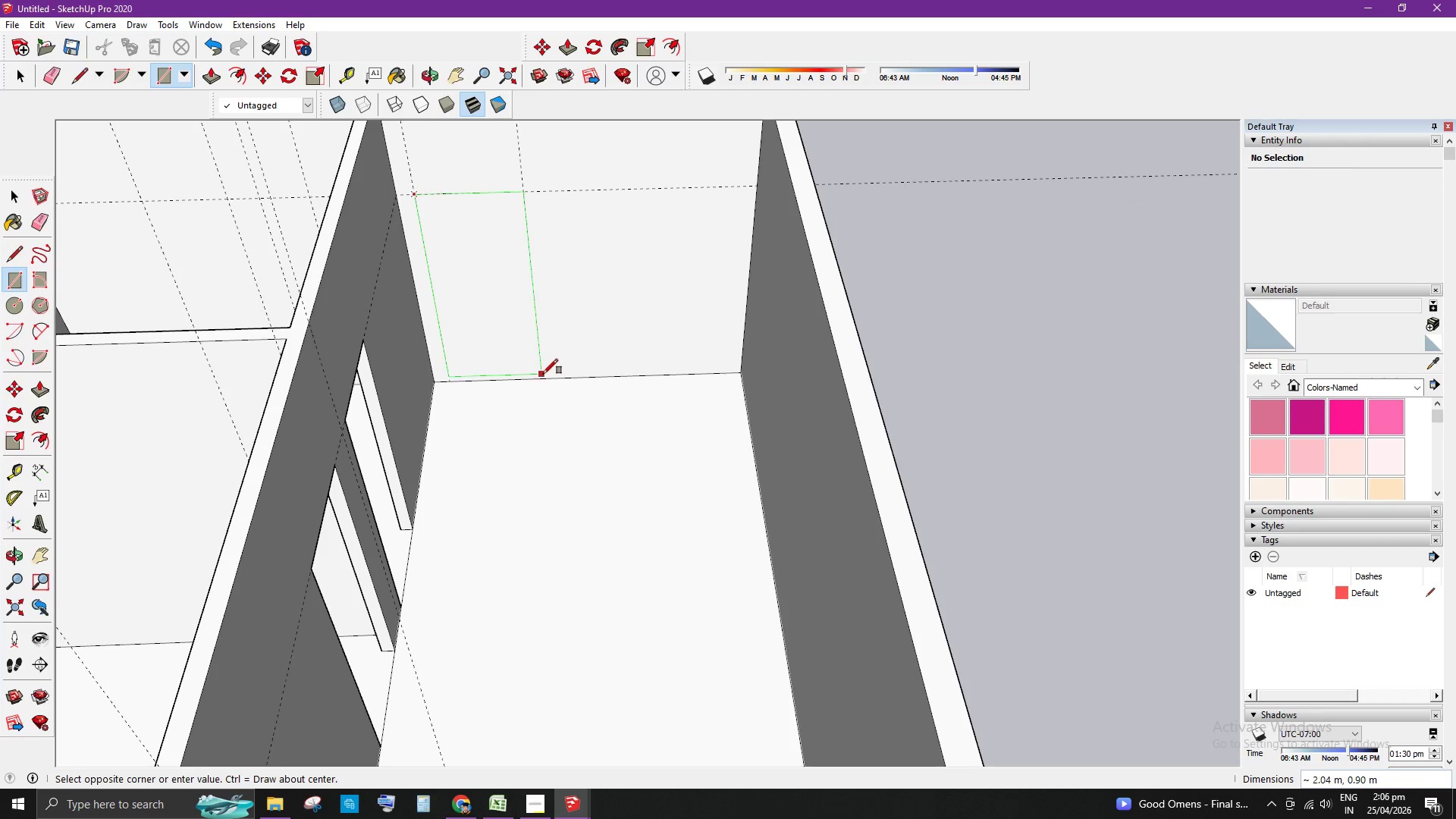 
left_click([543, 375])
 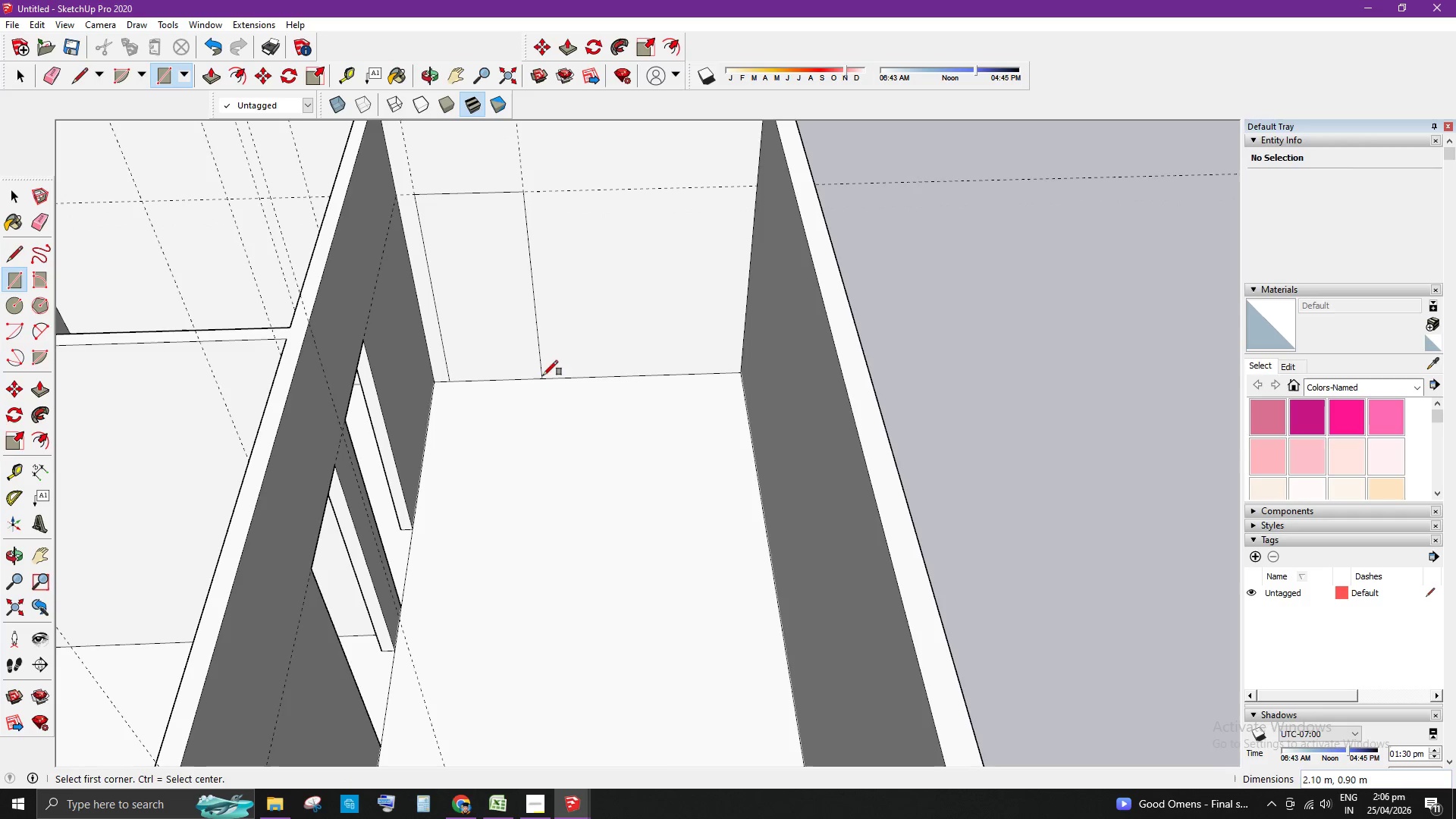 
key(Space)
 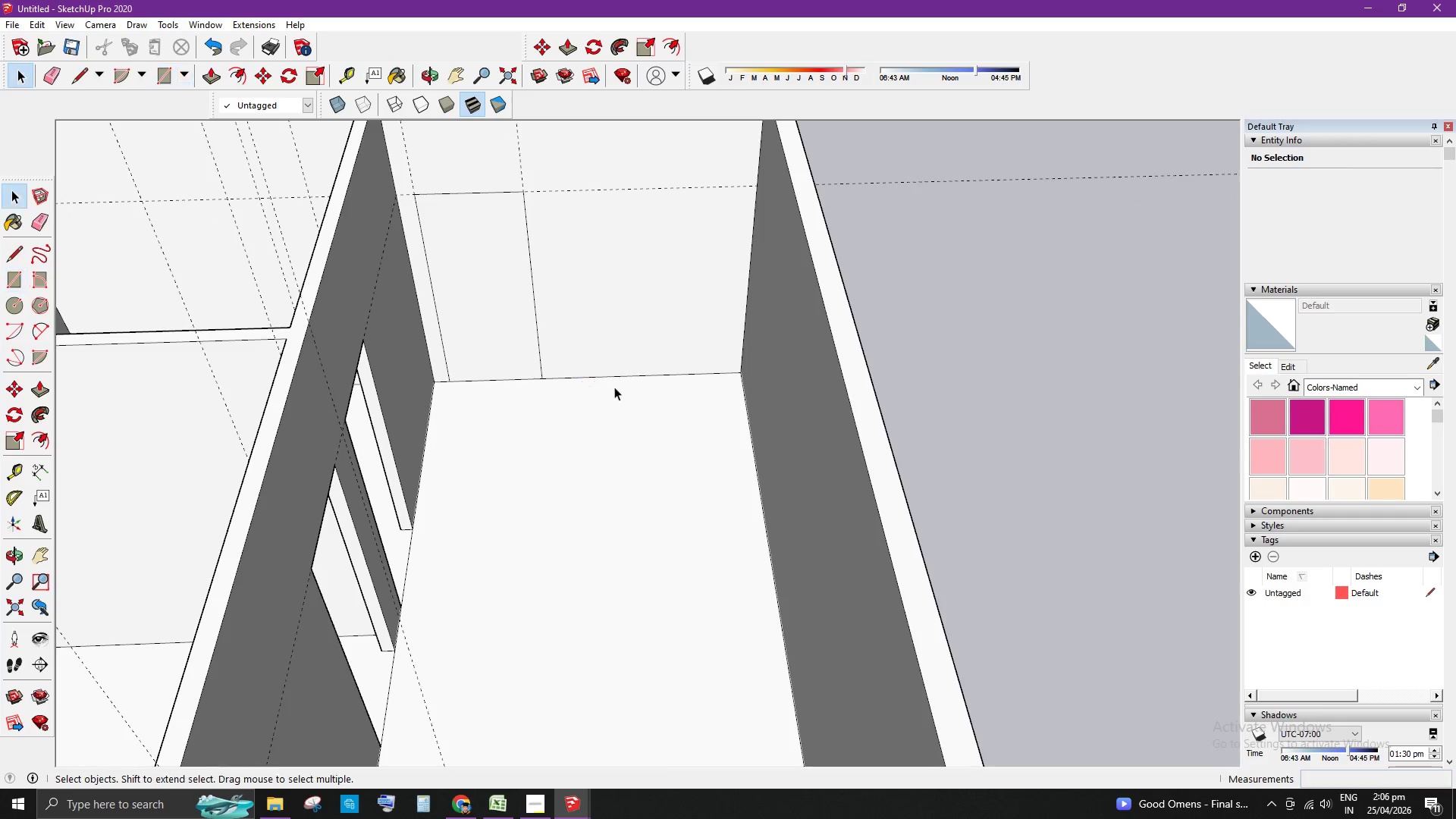 
scroll: coordinate [539, 259], scroll_direction: down, amount: 2.0
 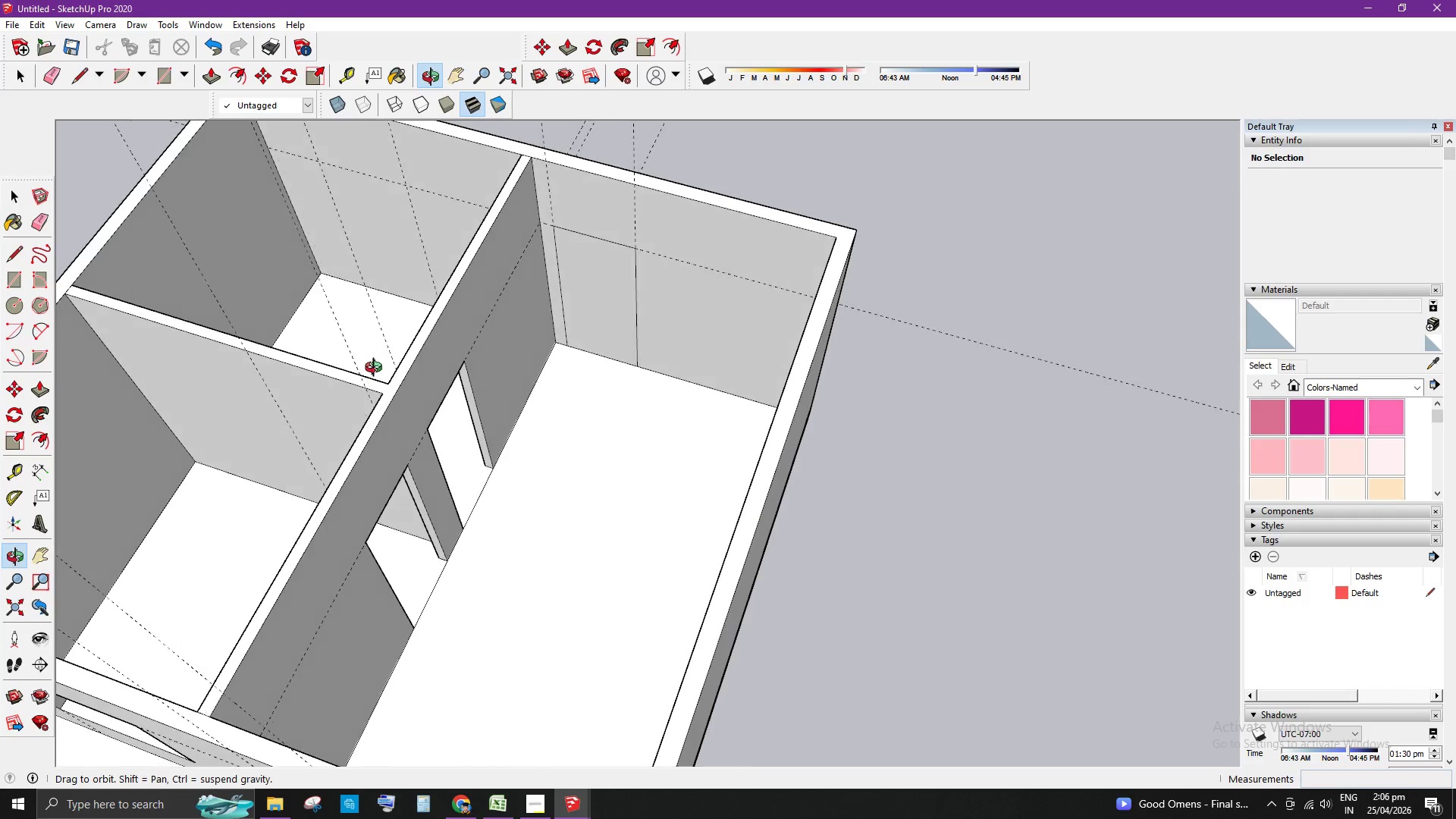 
left_click([617, 283])
 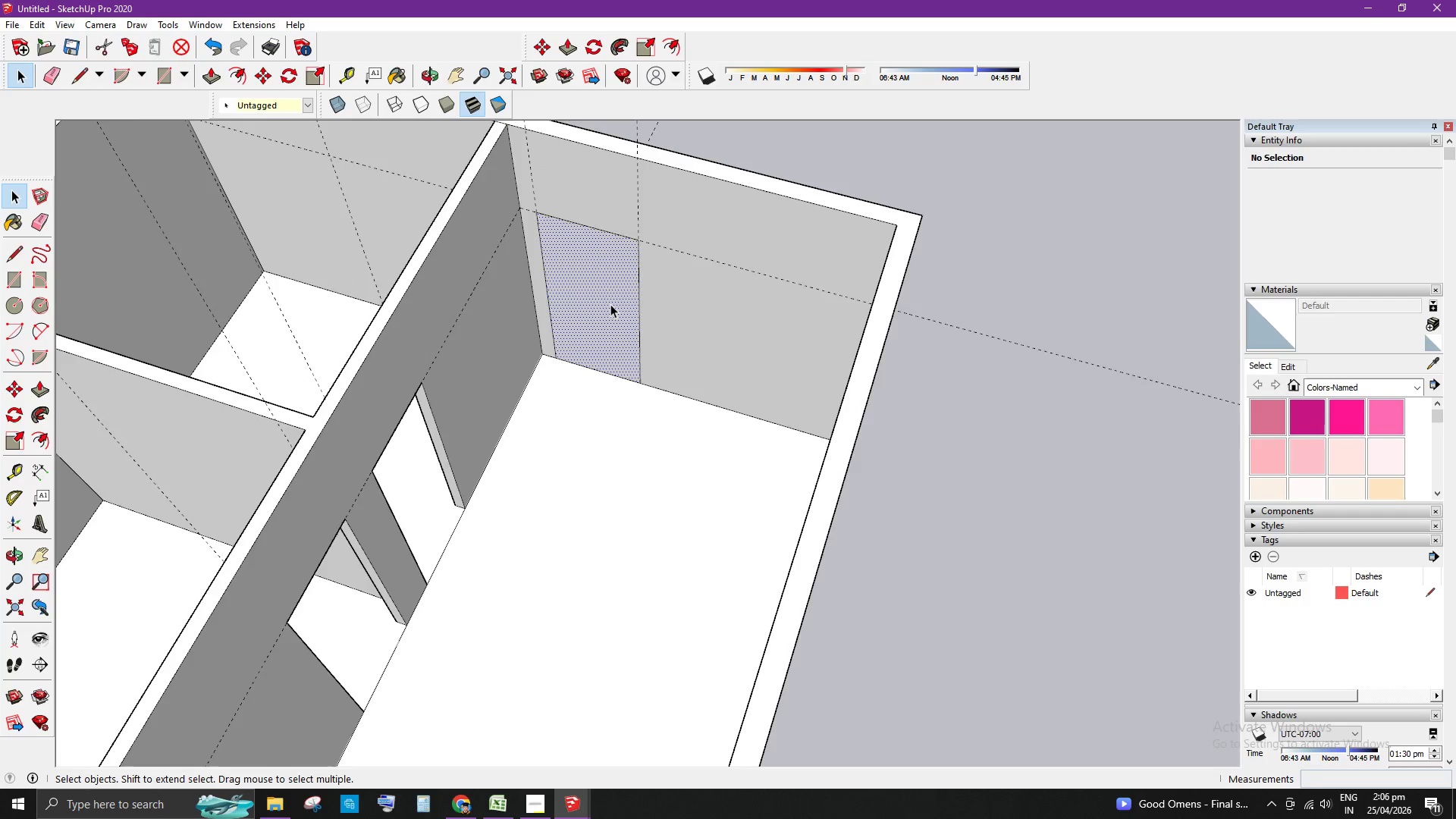 
scroll: coordinate [623, 281], scroll_direction: up, amount: 2.0
 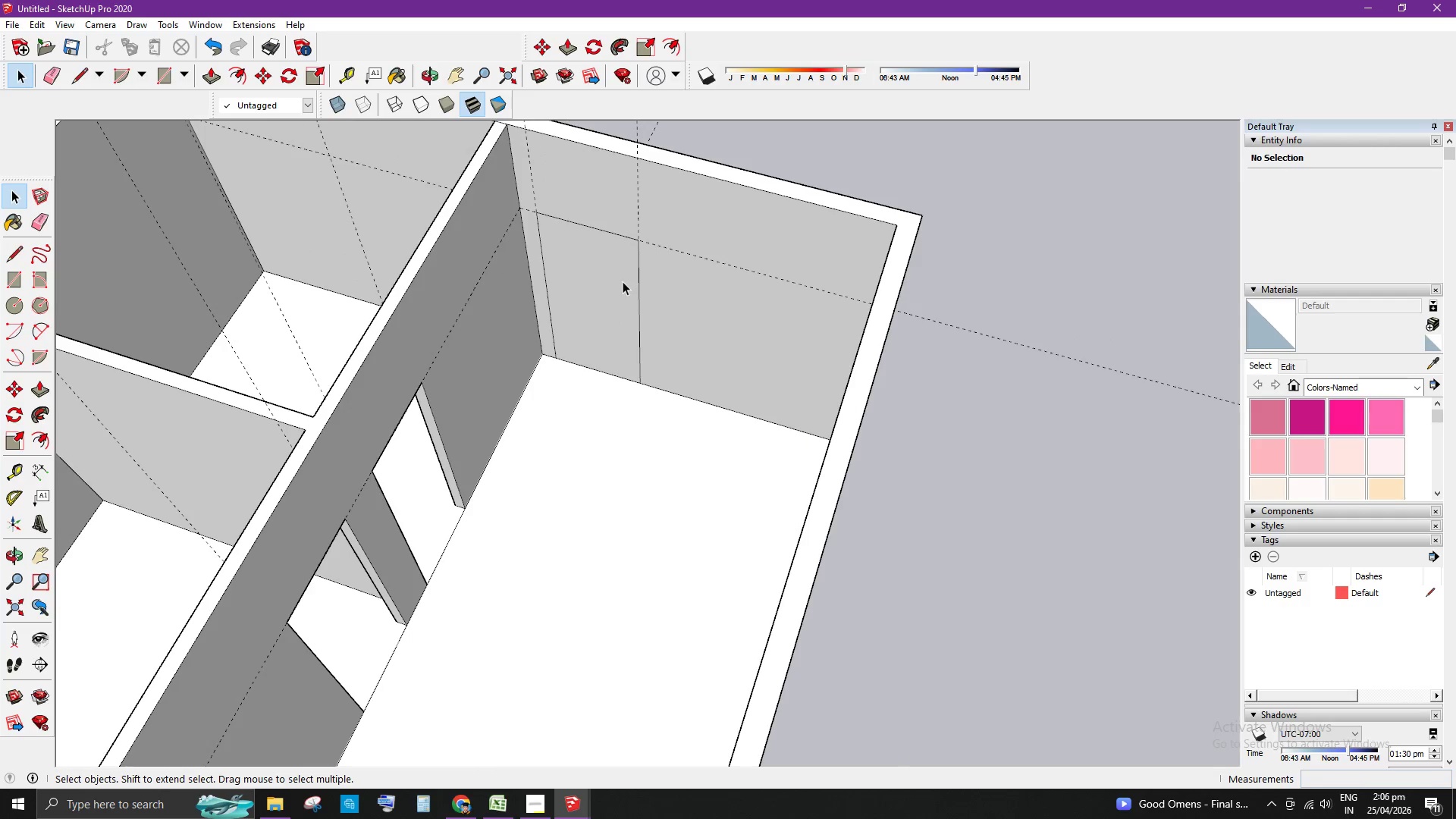 
scroll: coordinate [610, 304], scroll_direction: down, amount: 1.0
 